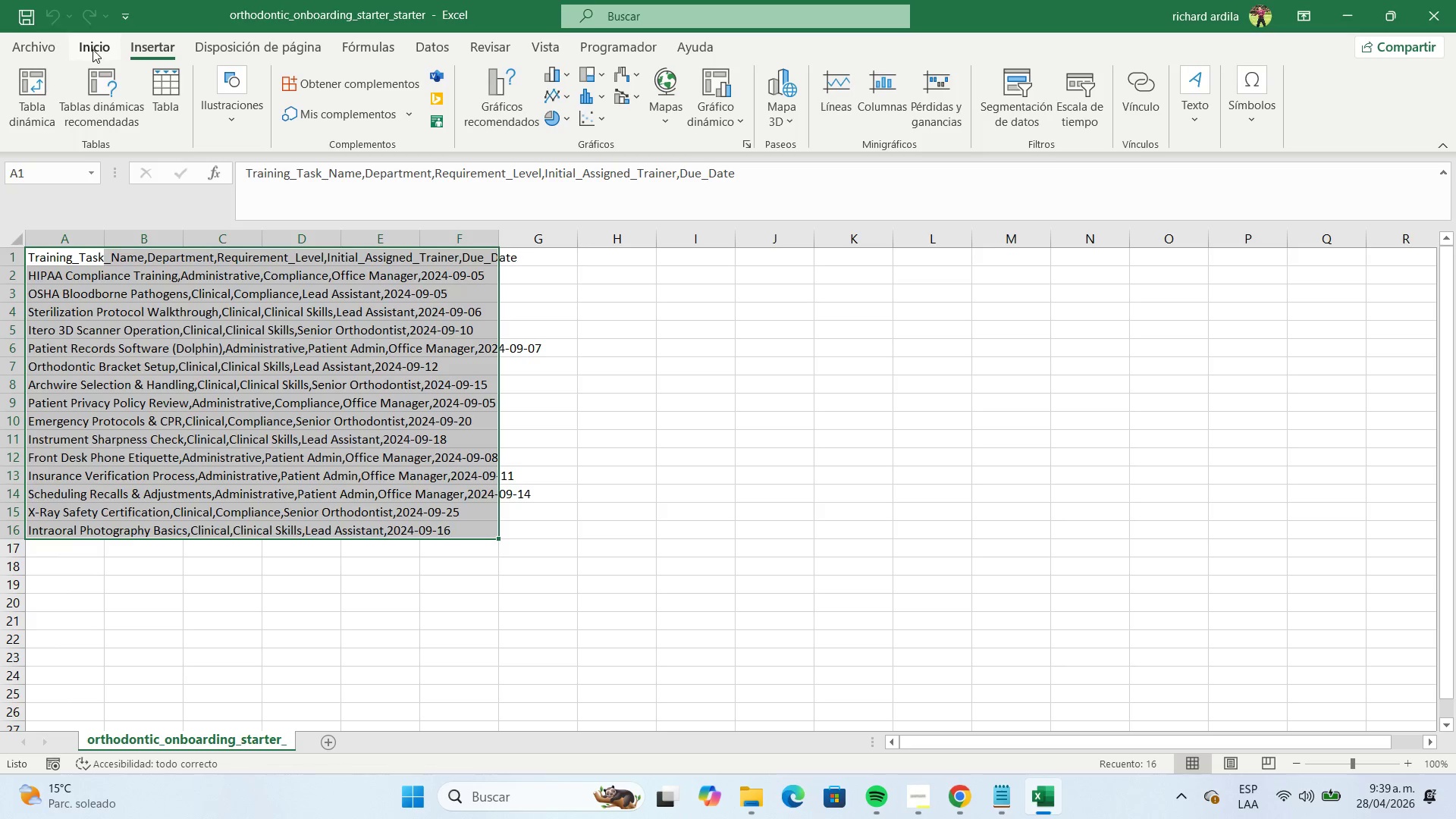 
left_click([91, 46])
 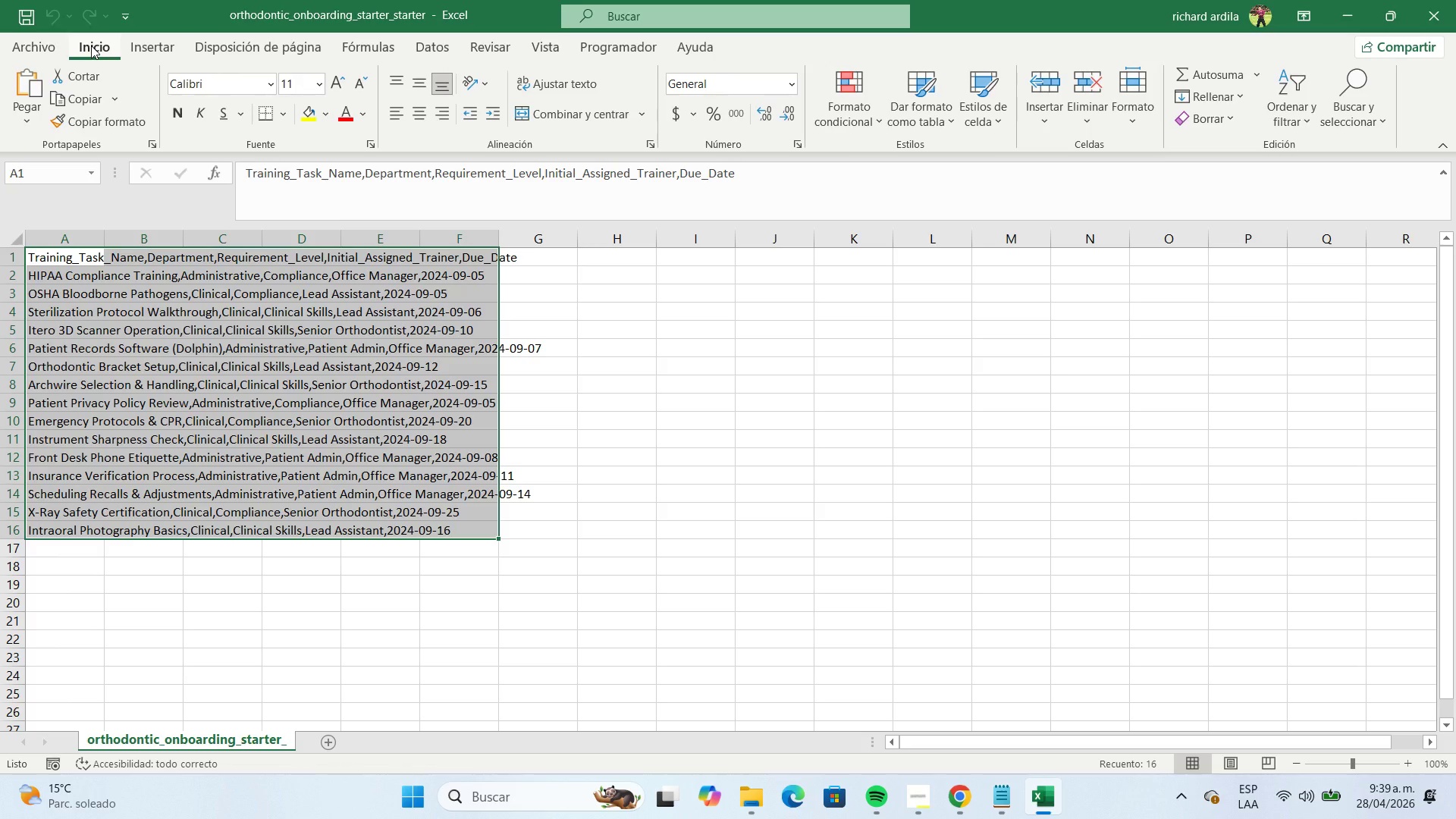 
wait(10.56)
 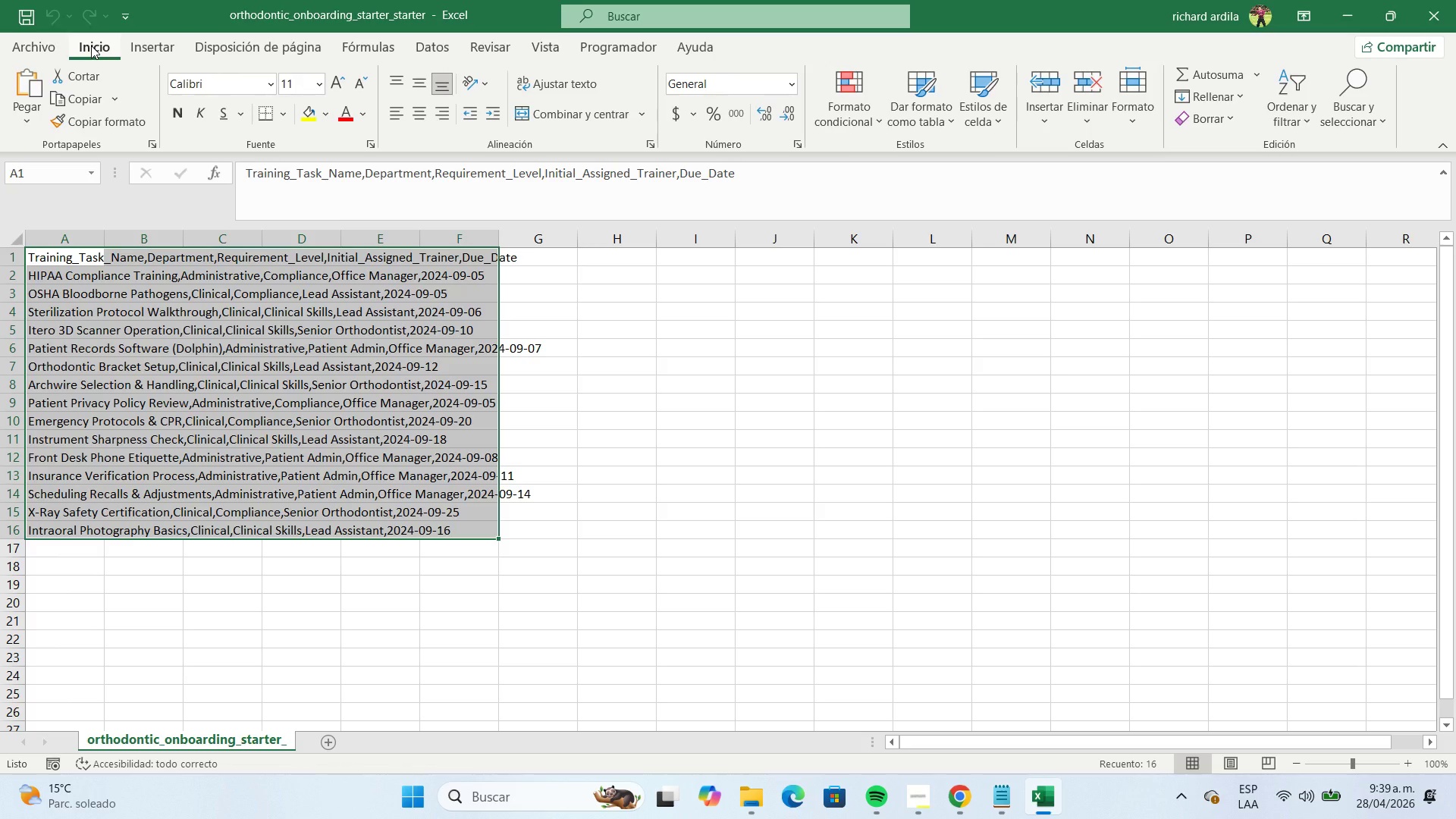 
left_click([351, 45])
 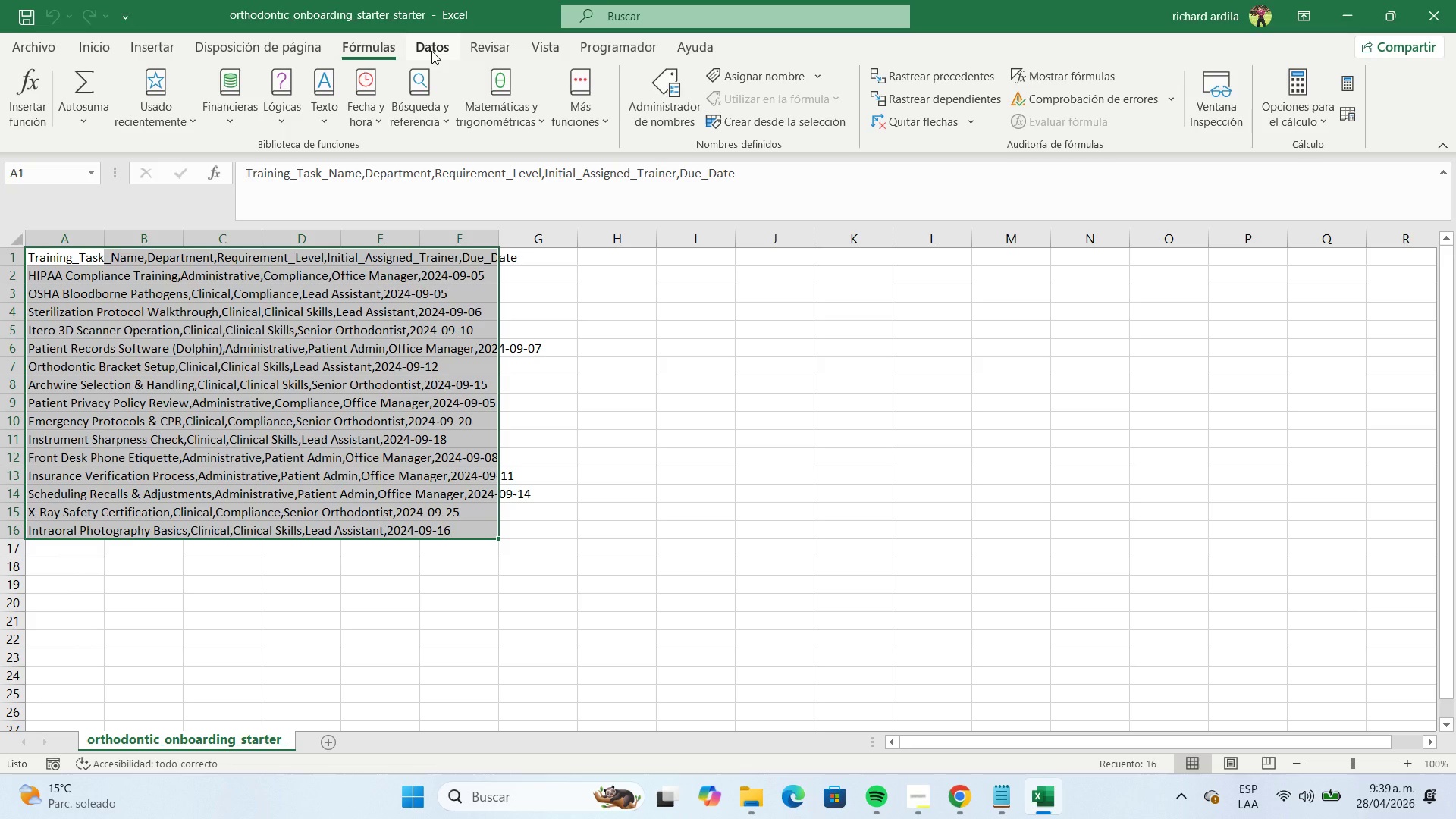 
left_click([436, 52])
 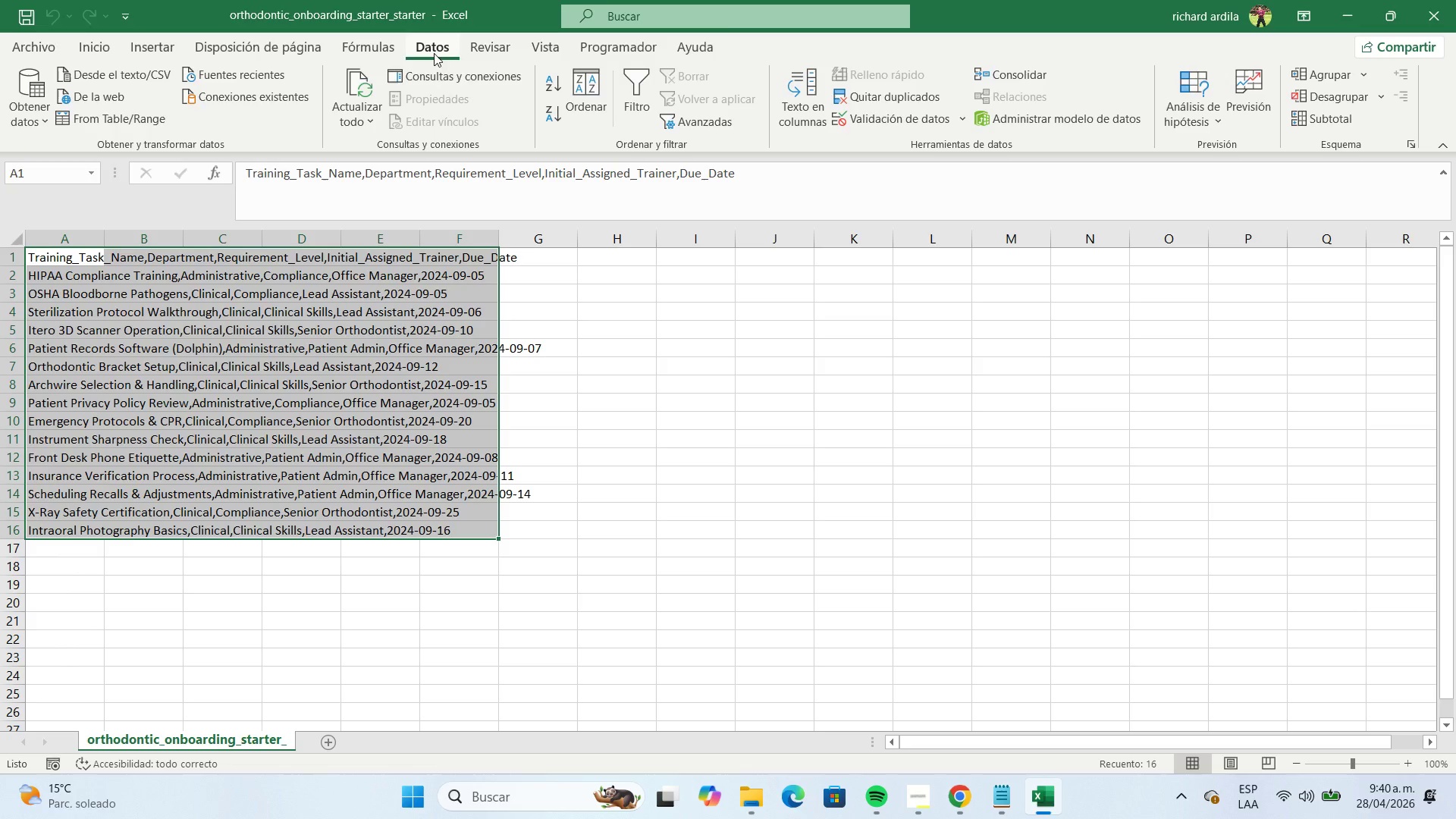 
left_click([816, 106])
 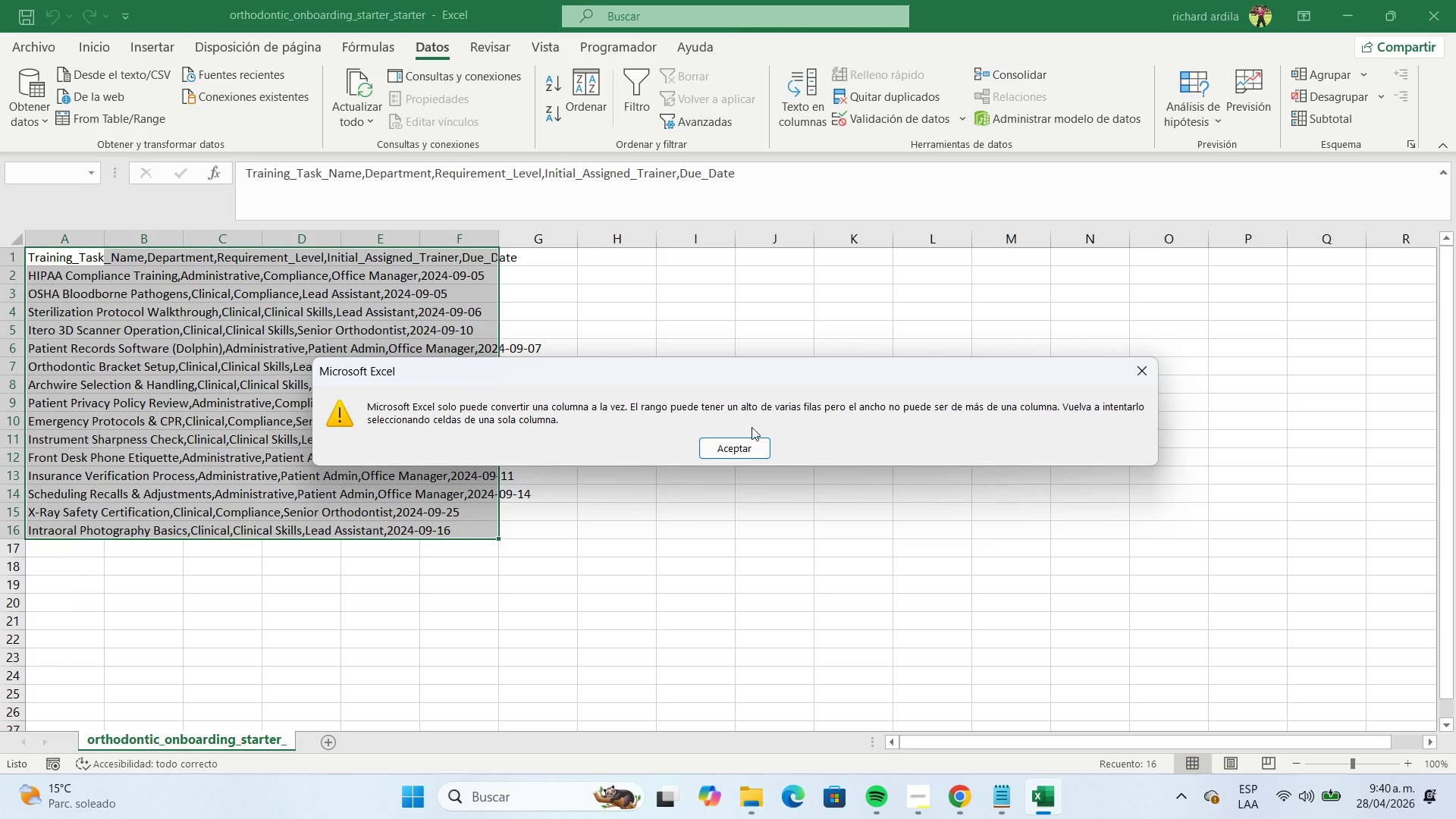 
left_click([748, 447])
 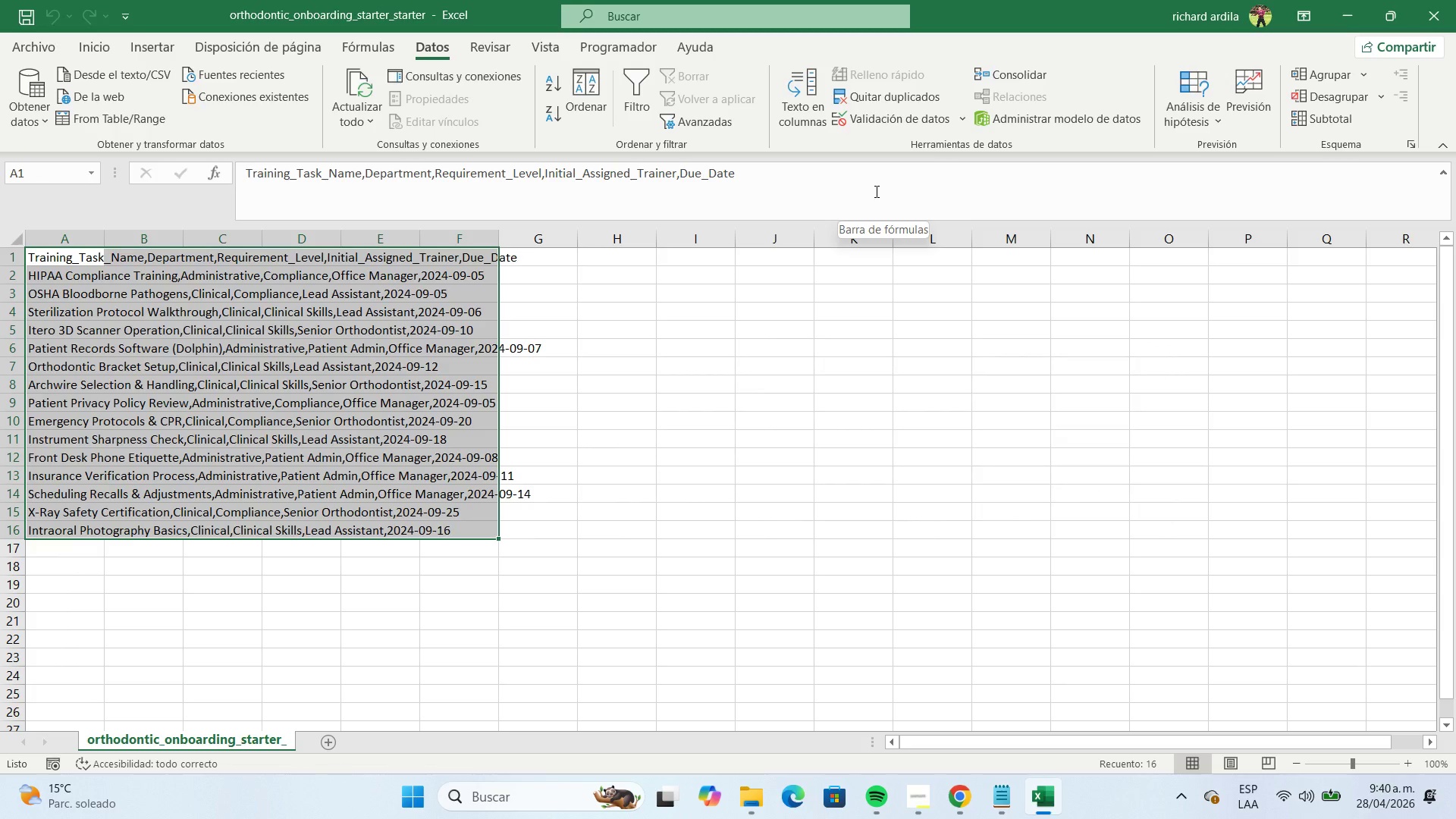 
left_click([1021, 77])
 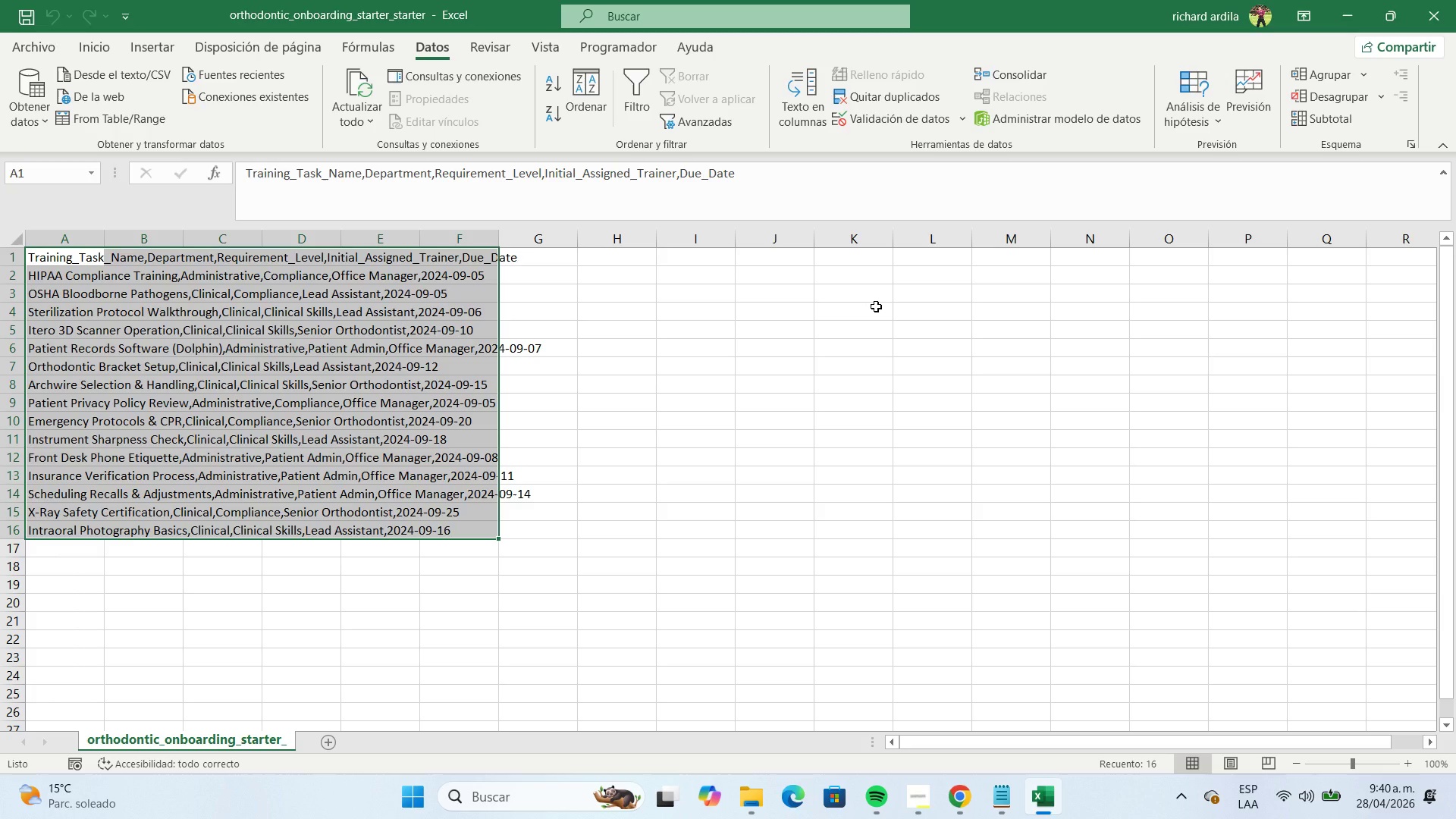 
wait(15.49)
 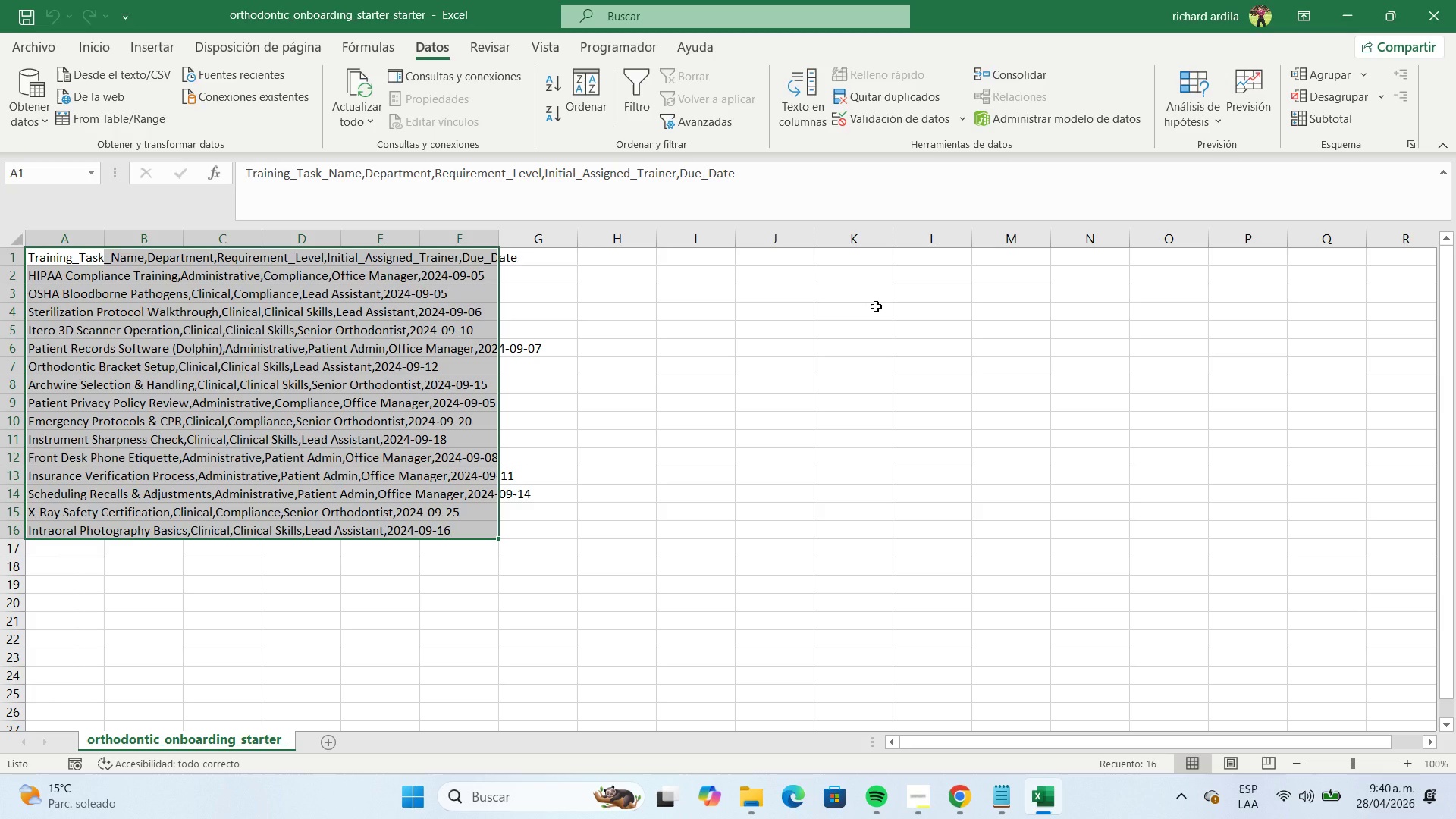 
left_click([1373, 99])
 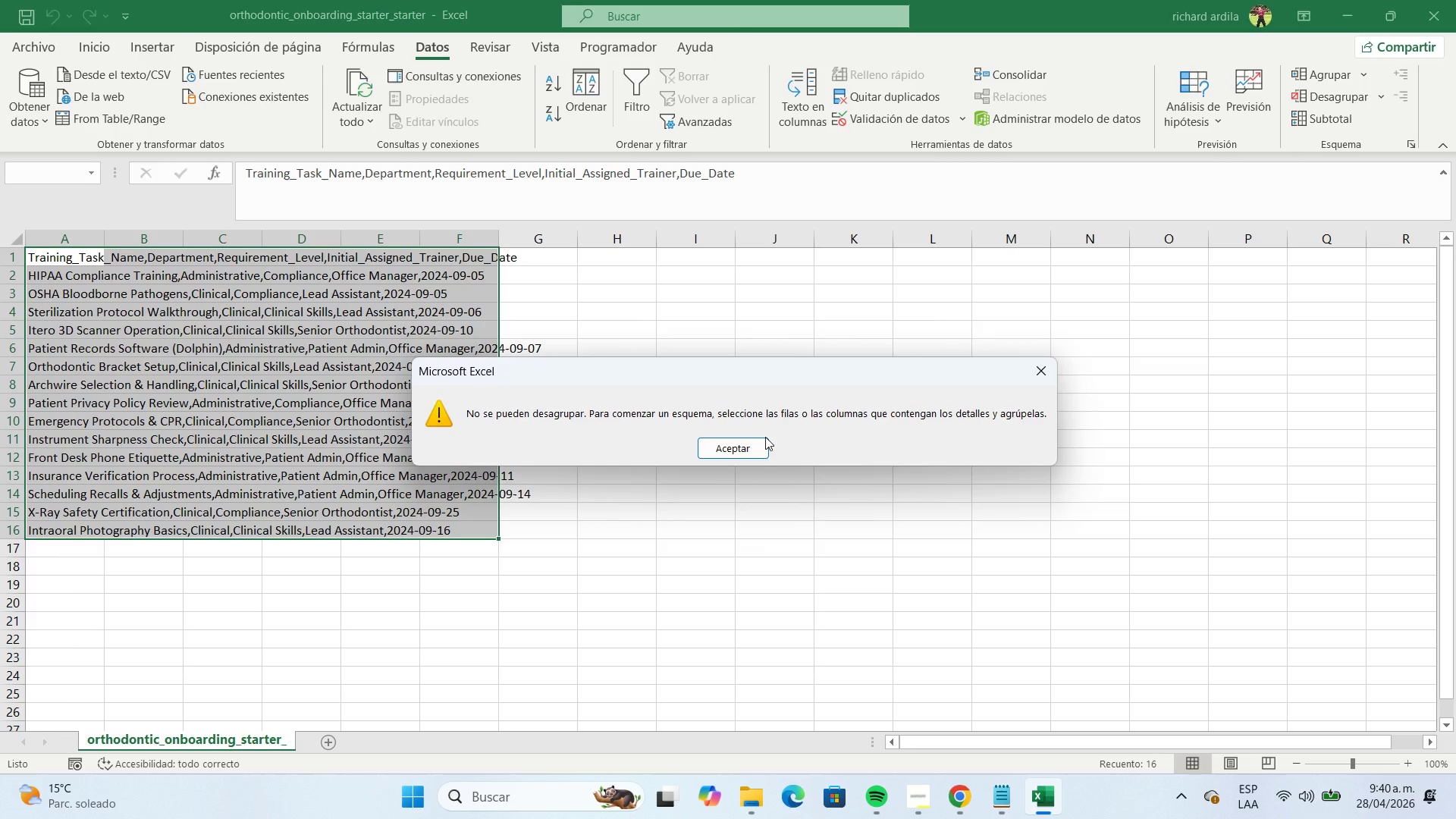 
left_click([760, 444])
 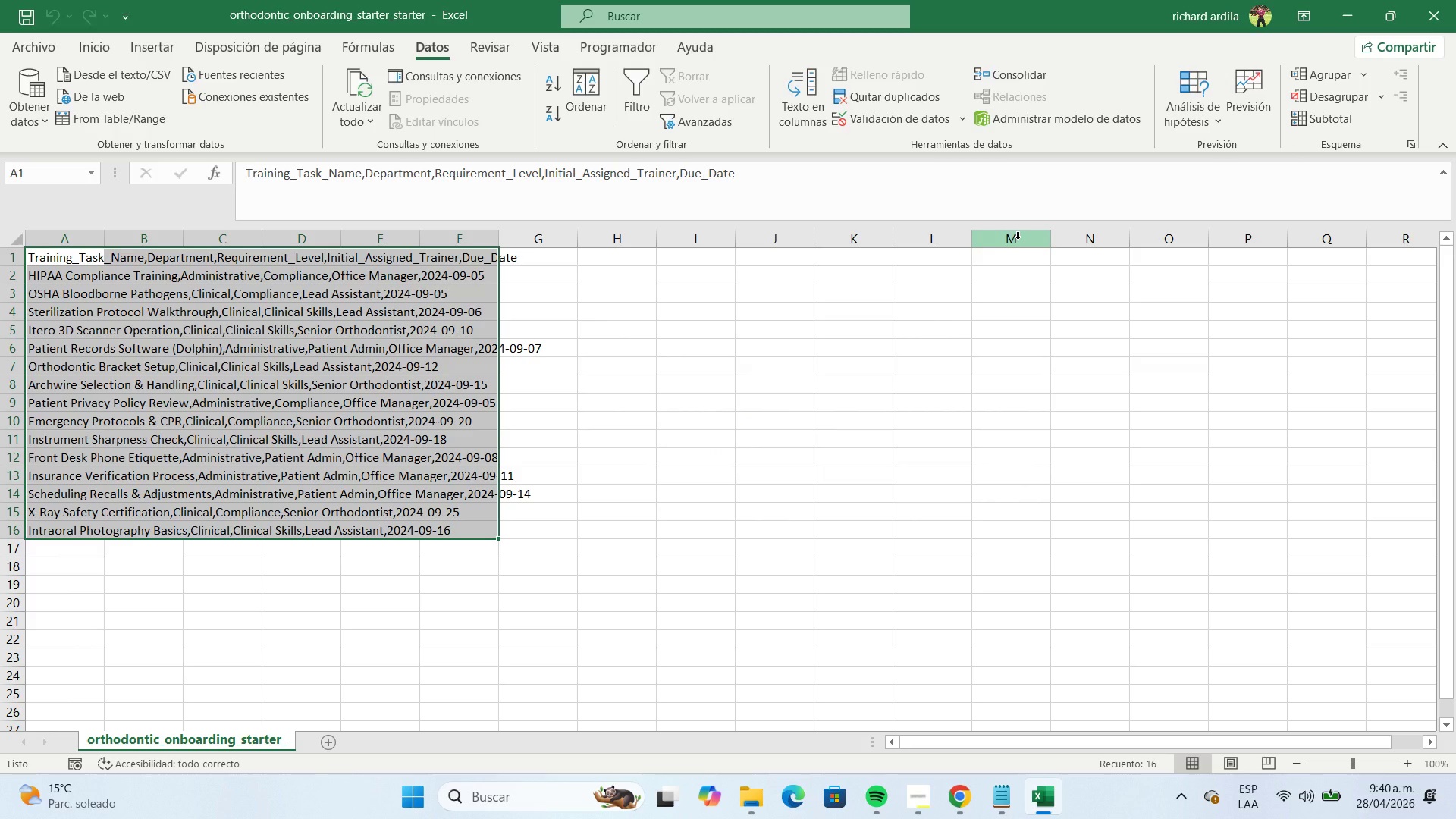 
wait(7.78)
 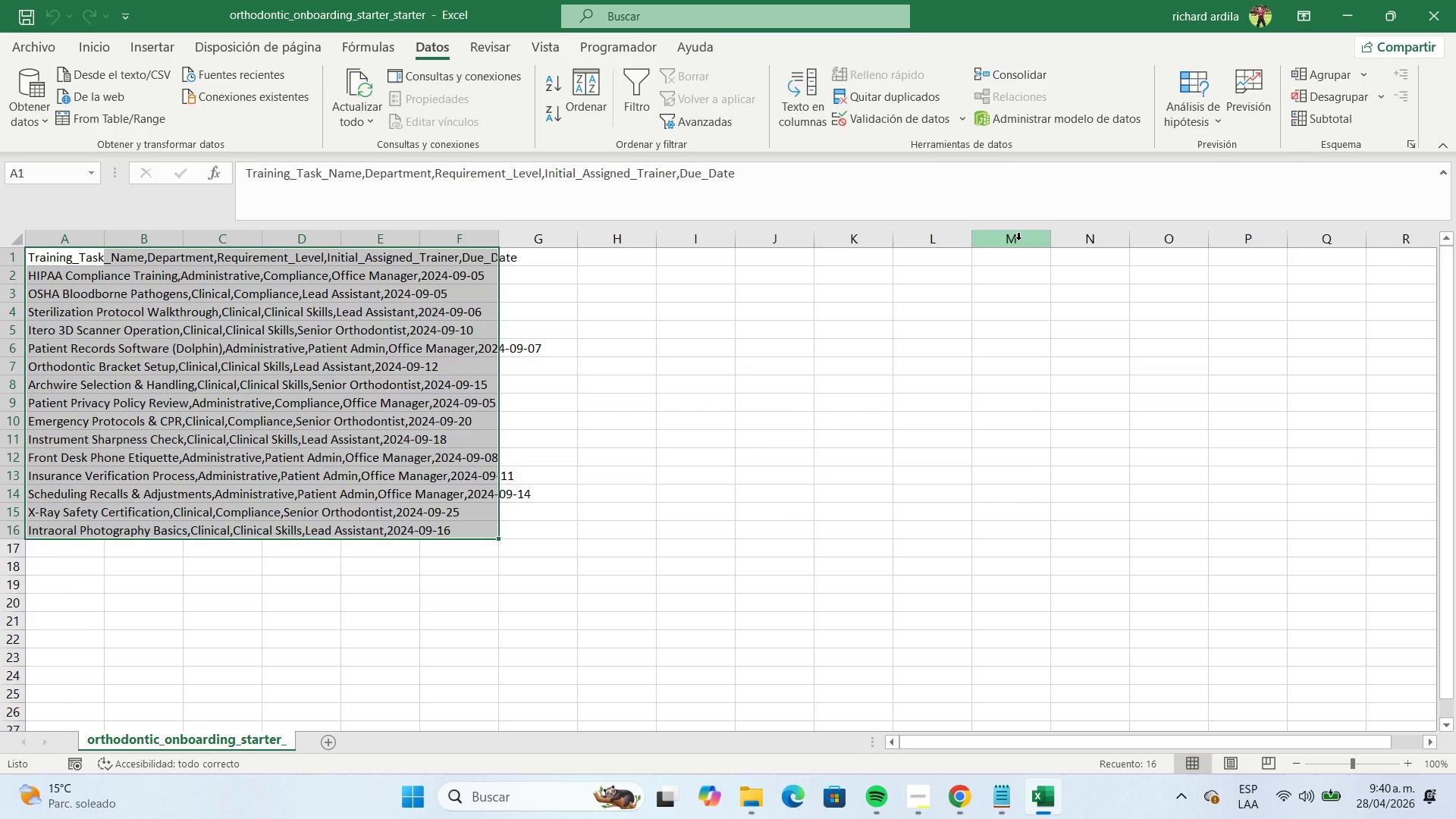 
left_click([1024, 126])
 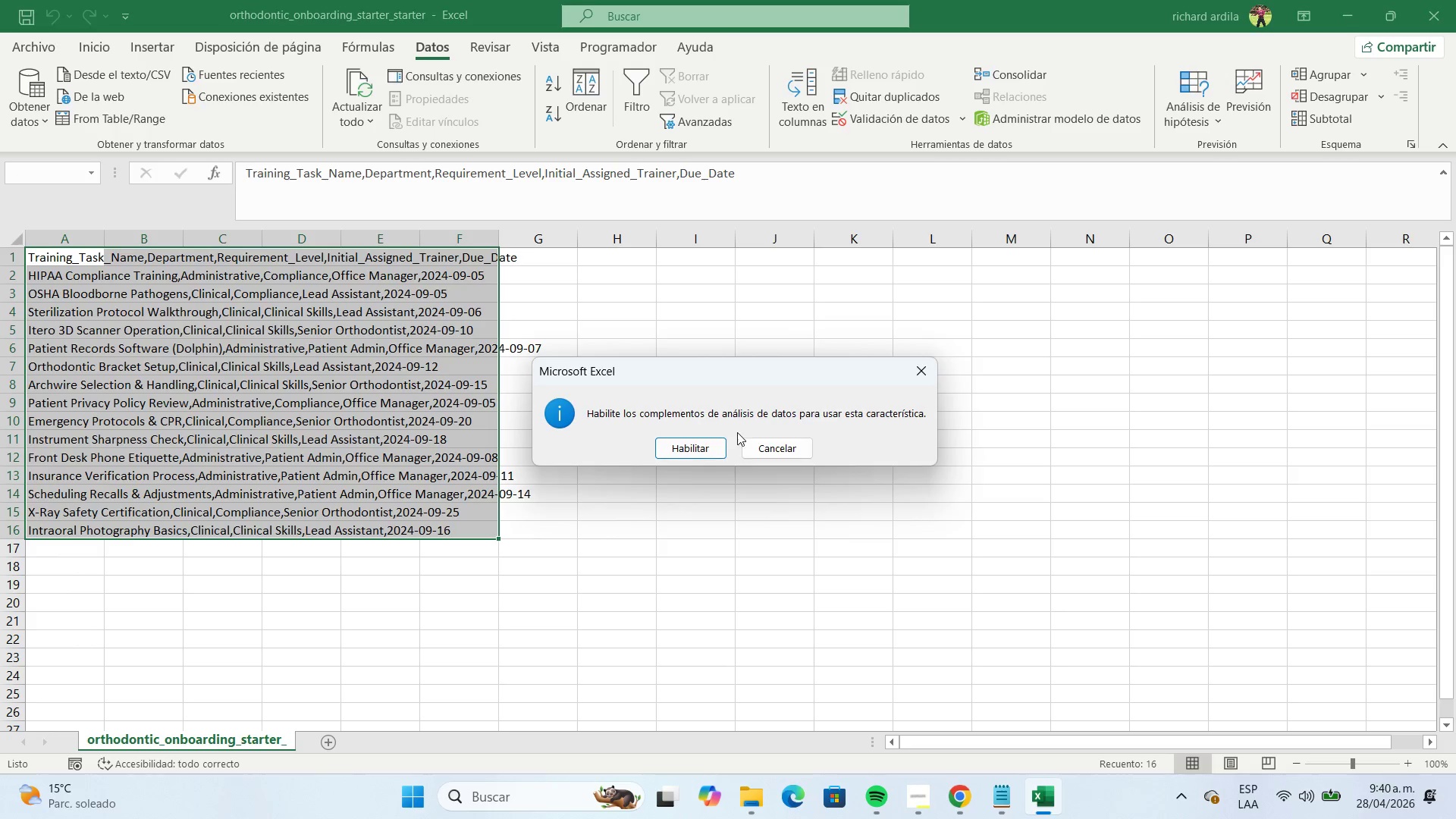 
left_click([706, 442])
 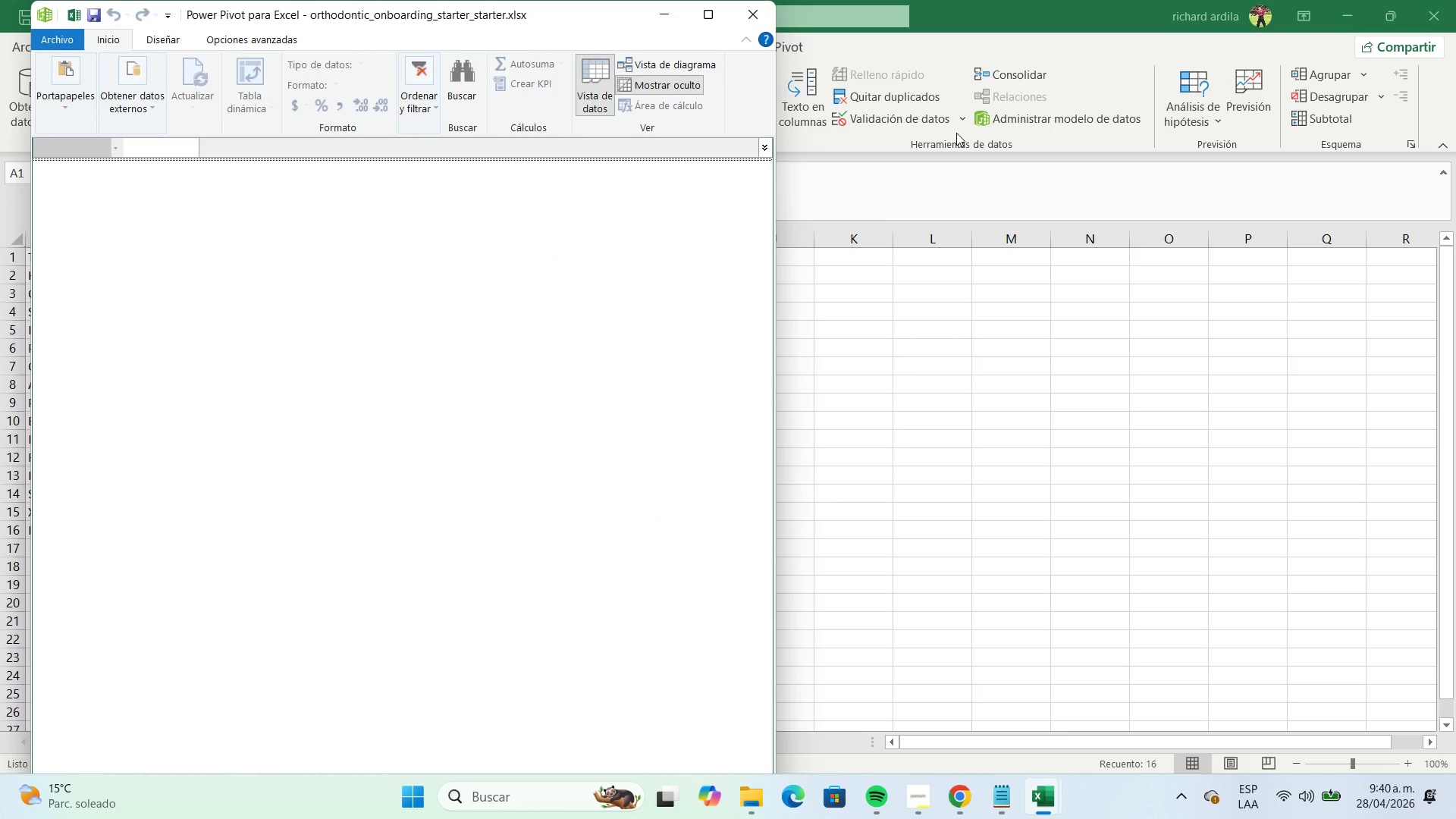 
wait(12.88)
 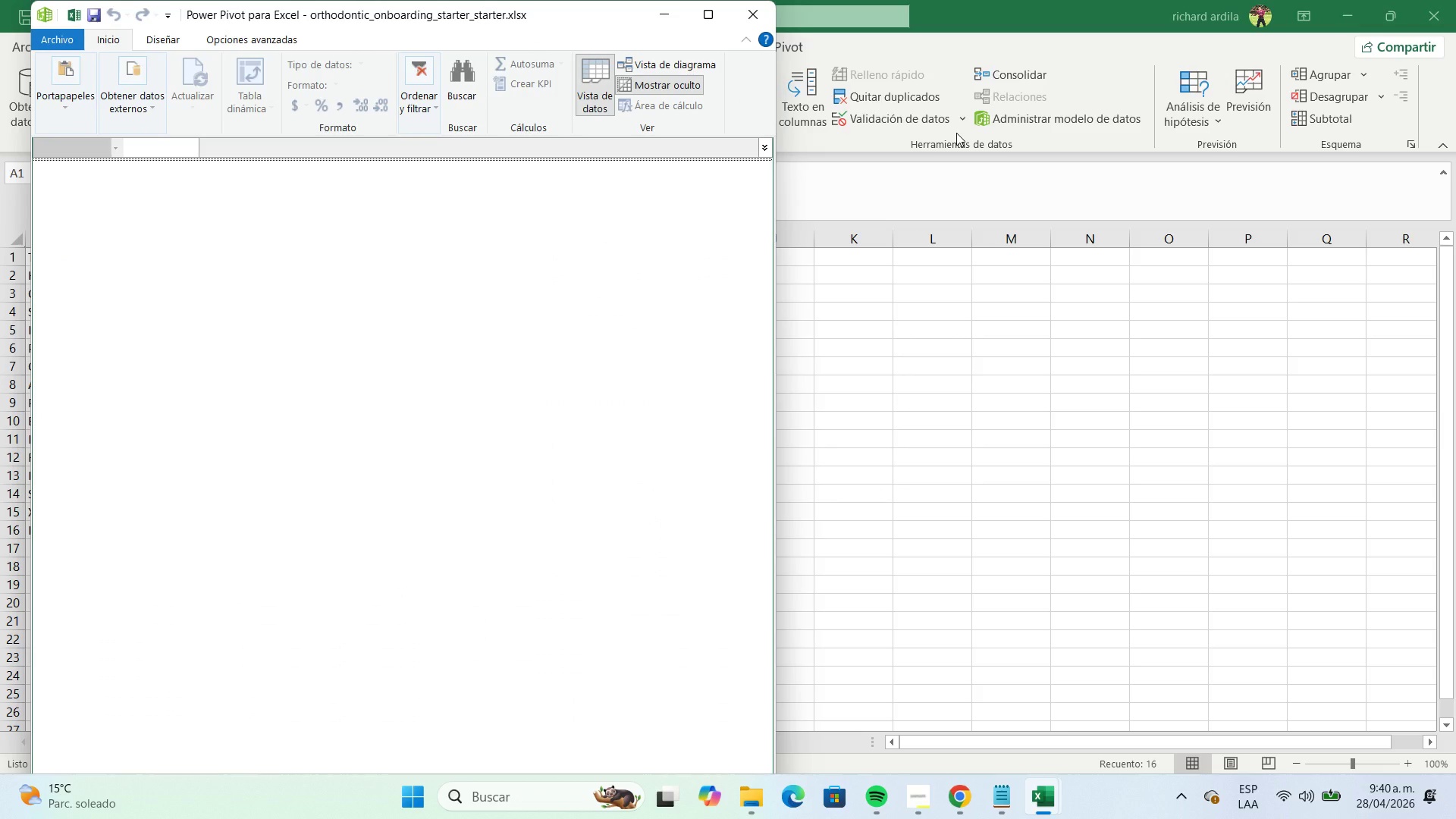 
left_click([959, 118])
 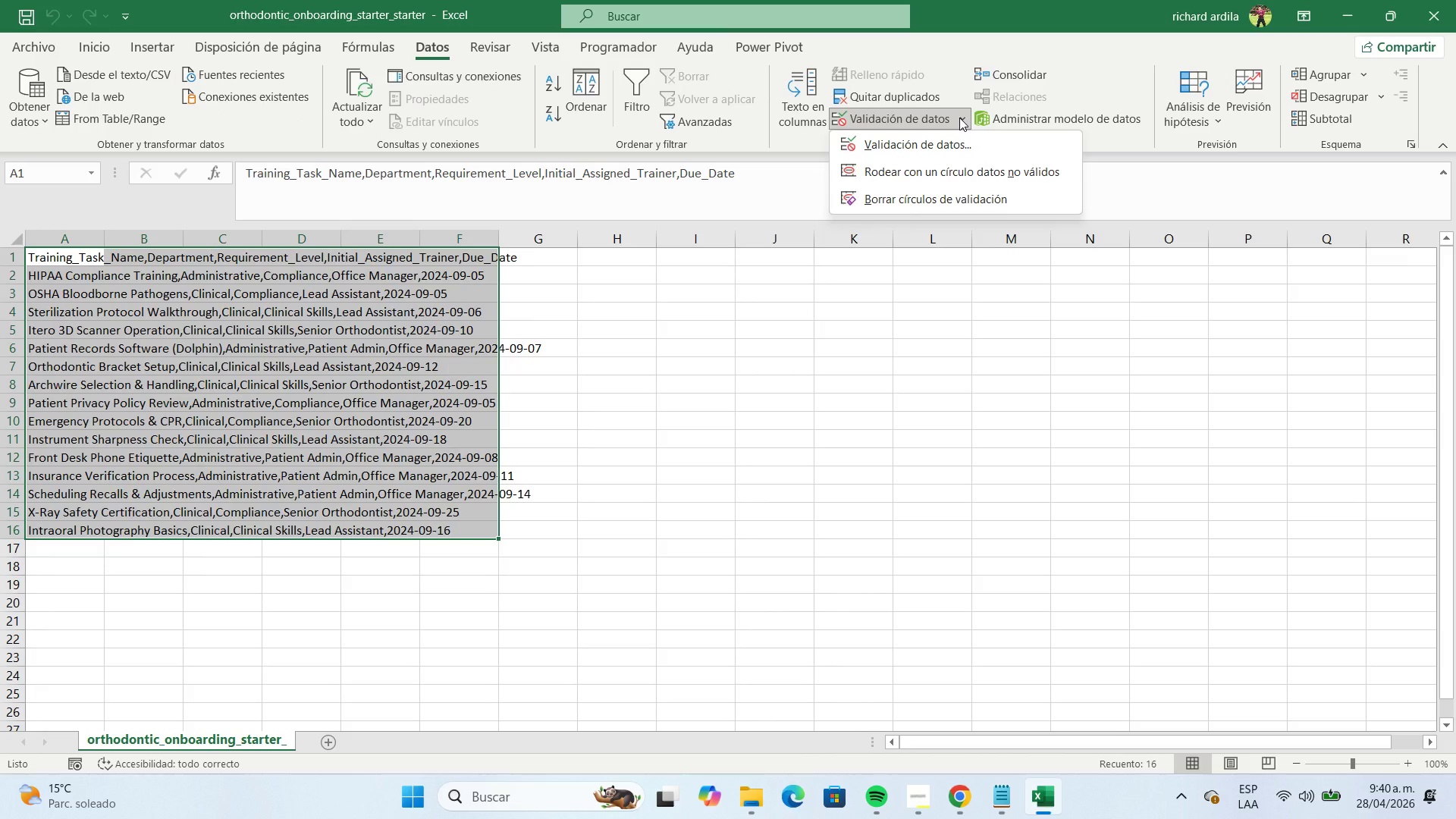 
wait(13.56)
 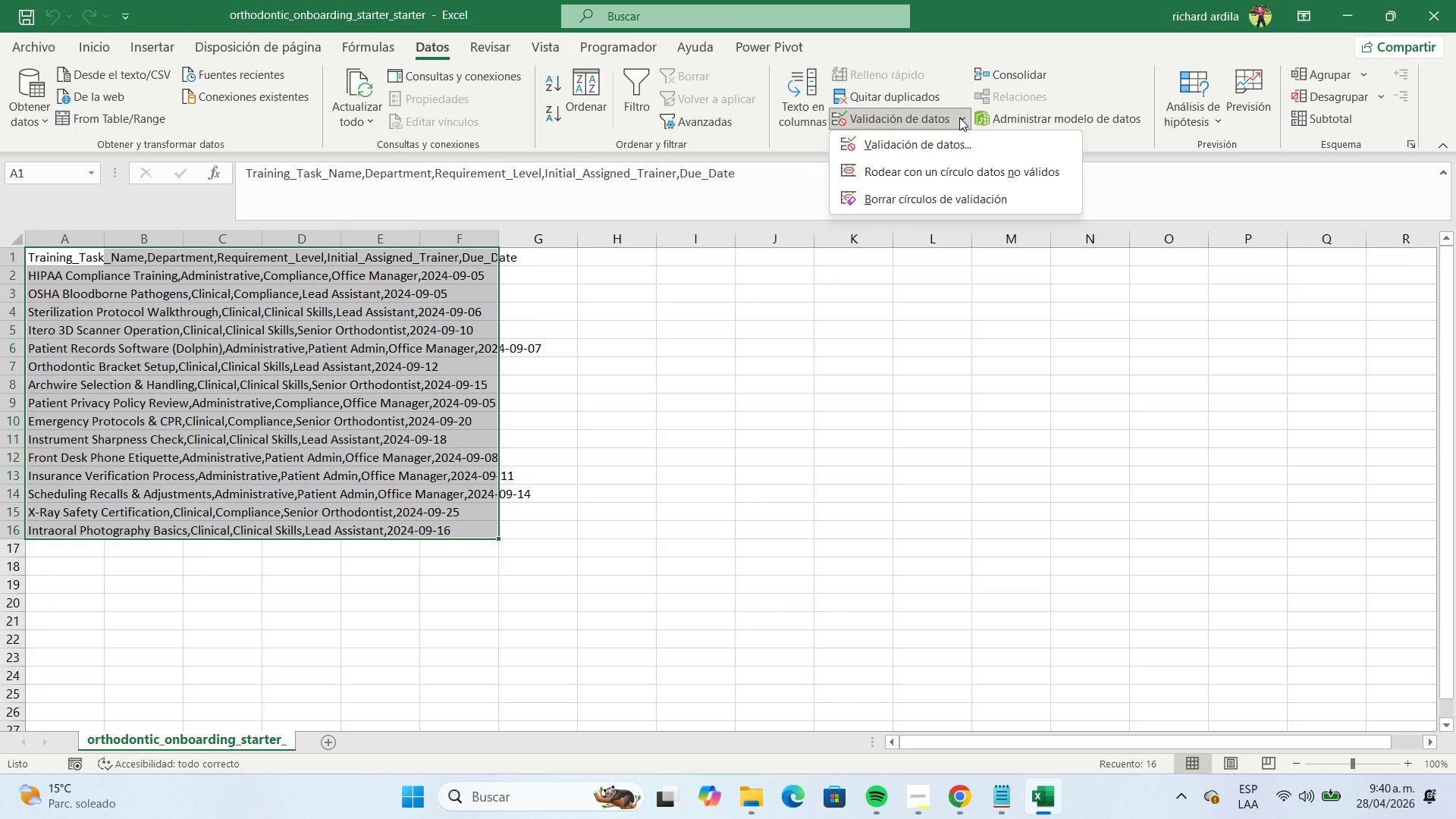 
left_click([493, 49])
 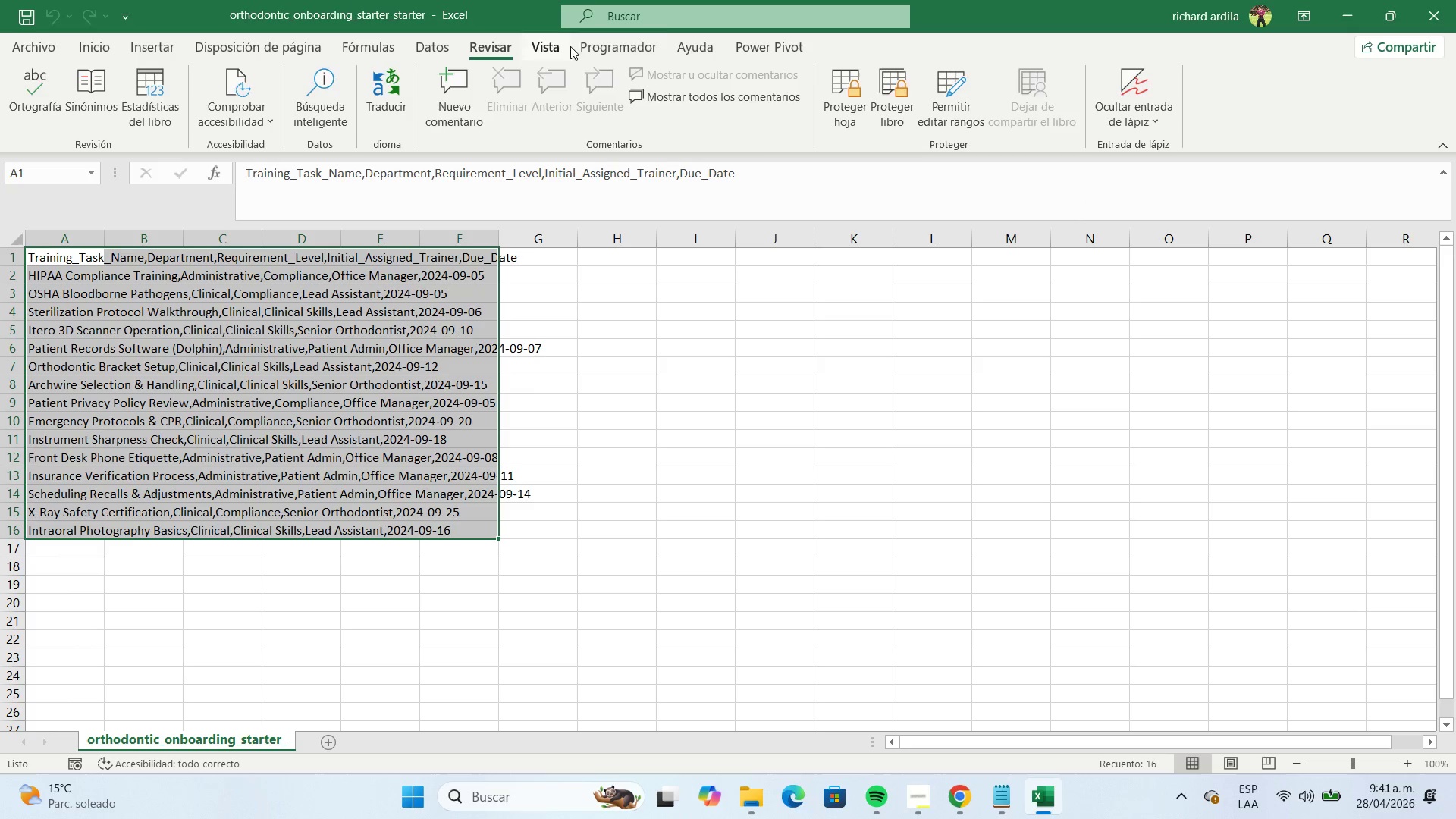 
left_click([557, 41])
 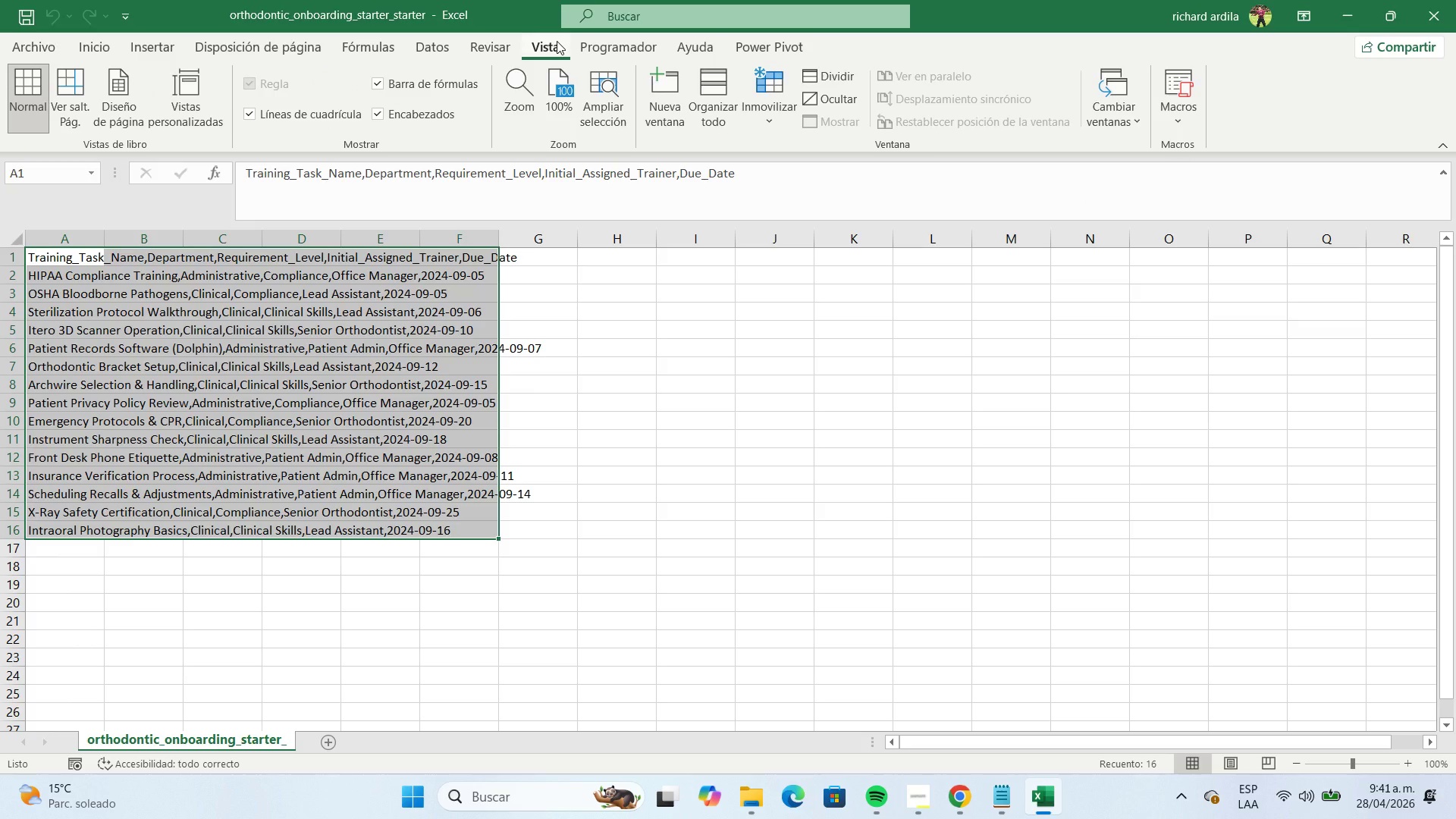 
left_click([401, 43])
 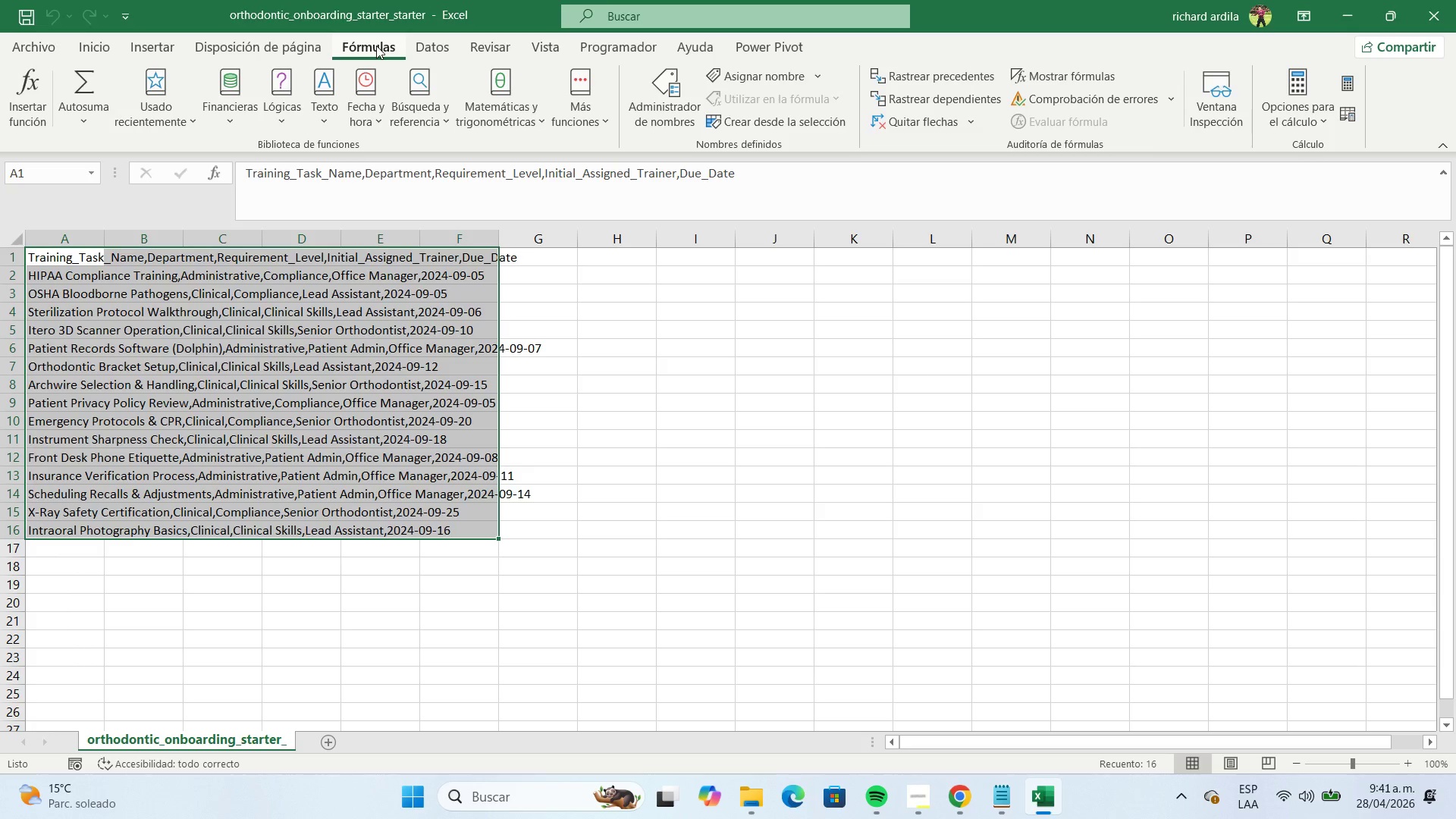 
left_click([297, 49])
 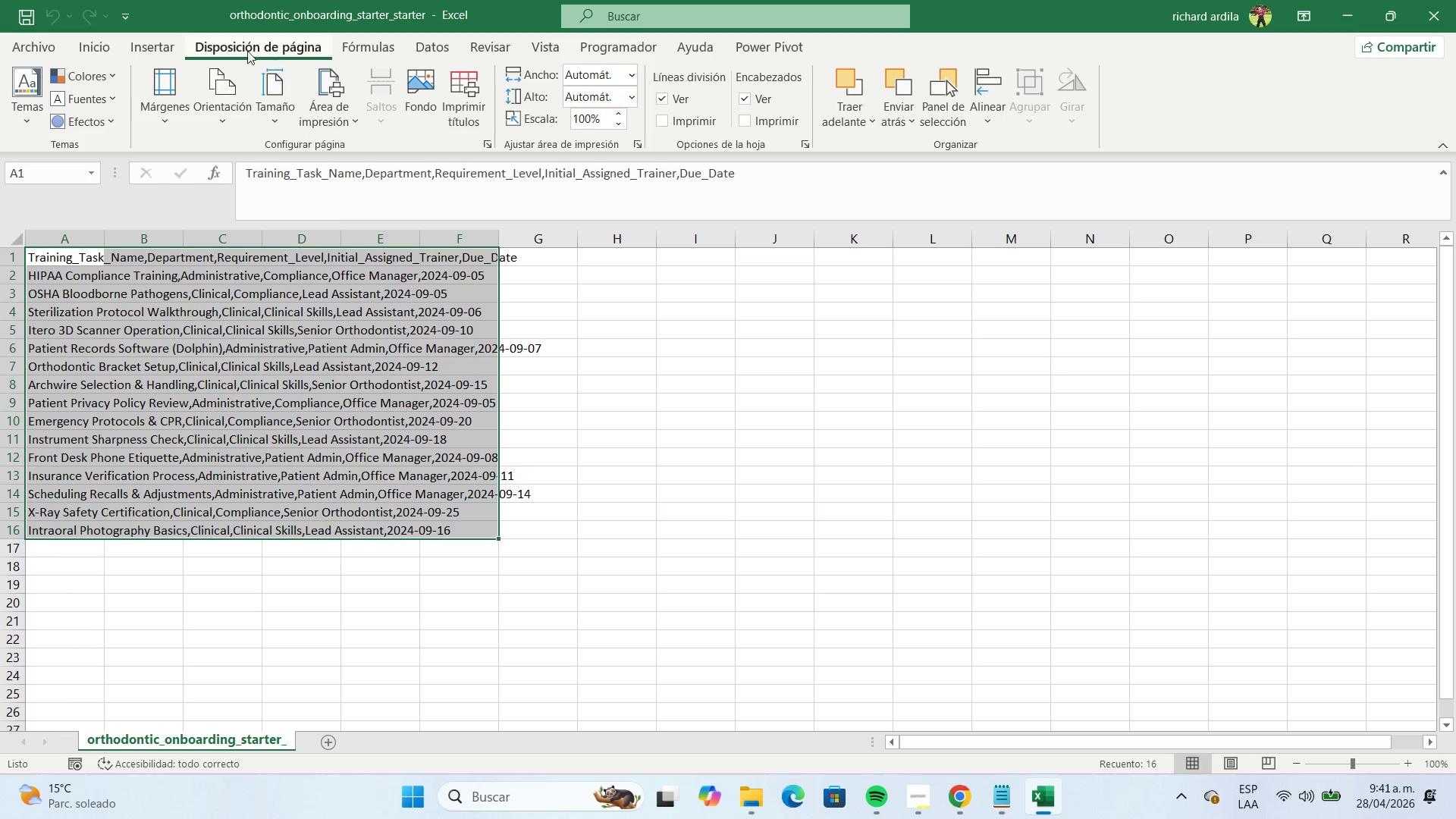 
left_click([148, 42])
 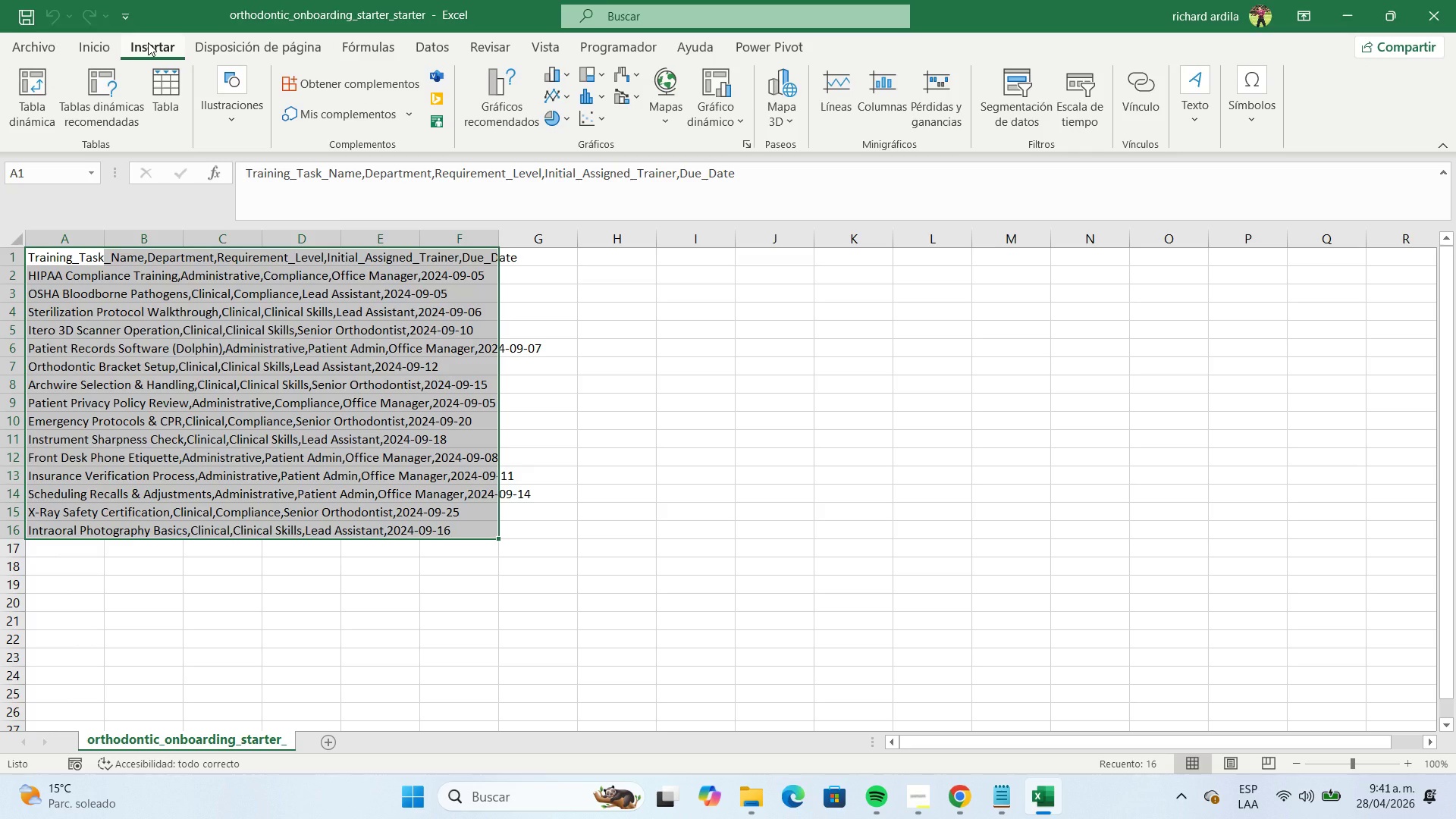 
left_click([109, 42])
 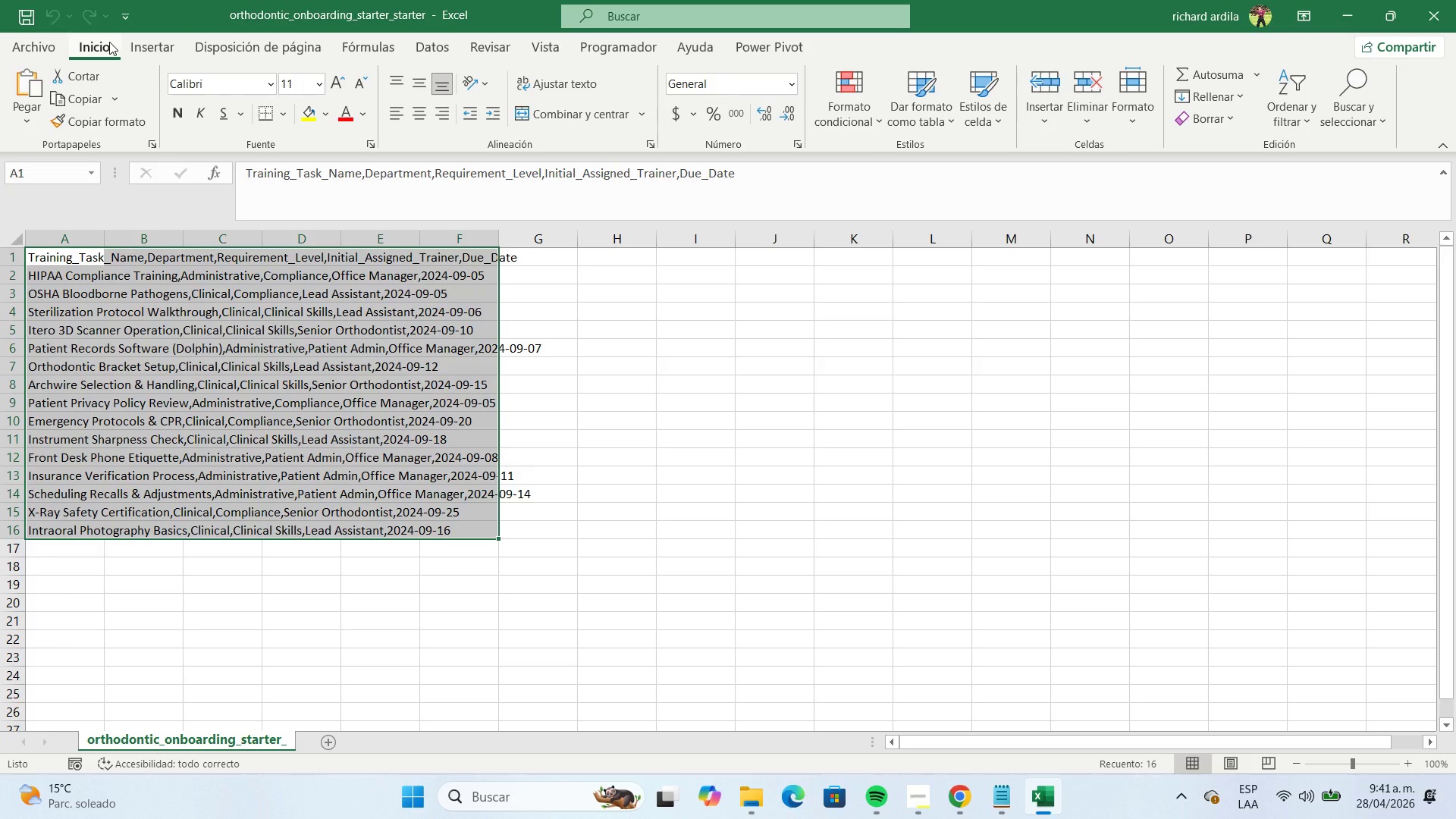 
left_click([430, 55])
 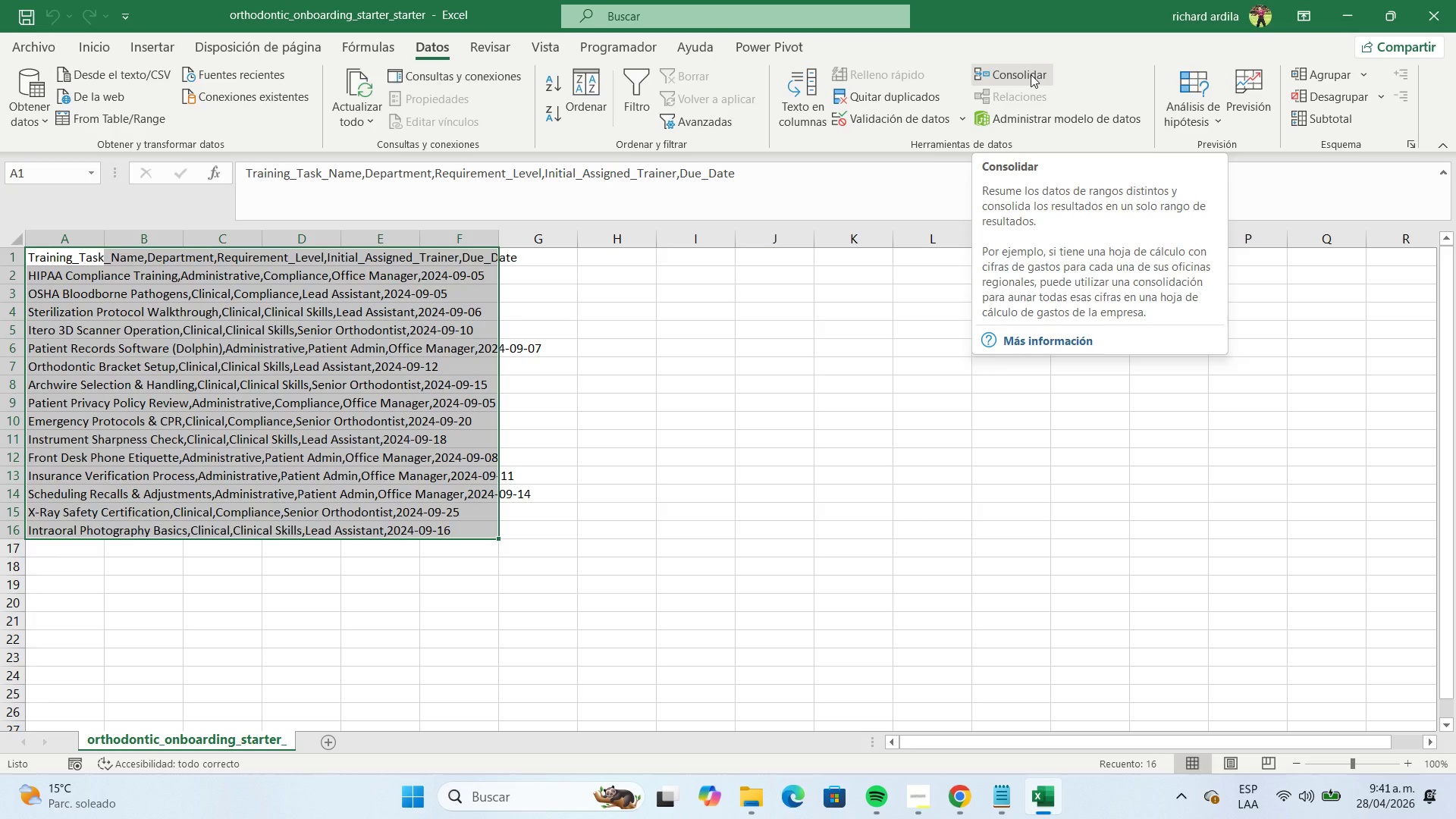 
wait(29.33)
 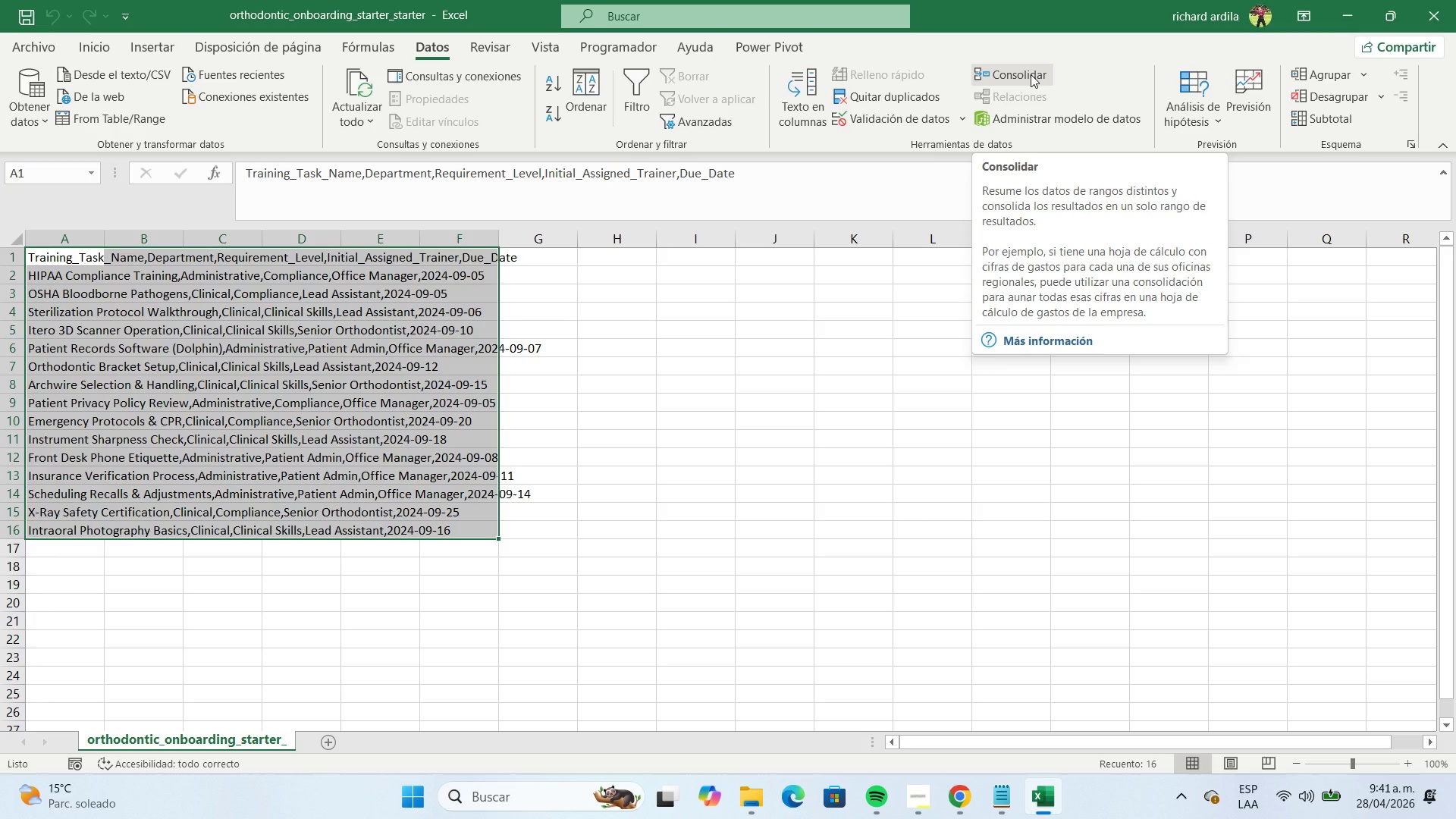 
left_click([950, 120])
 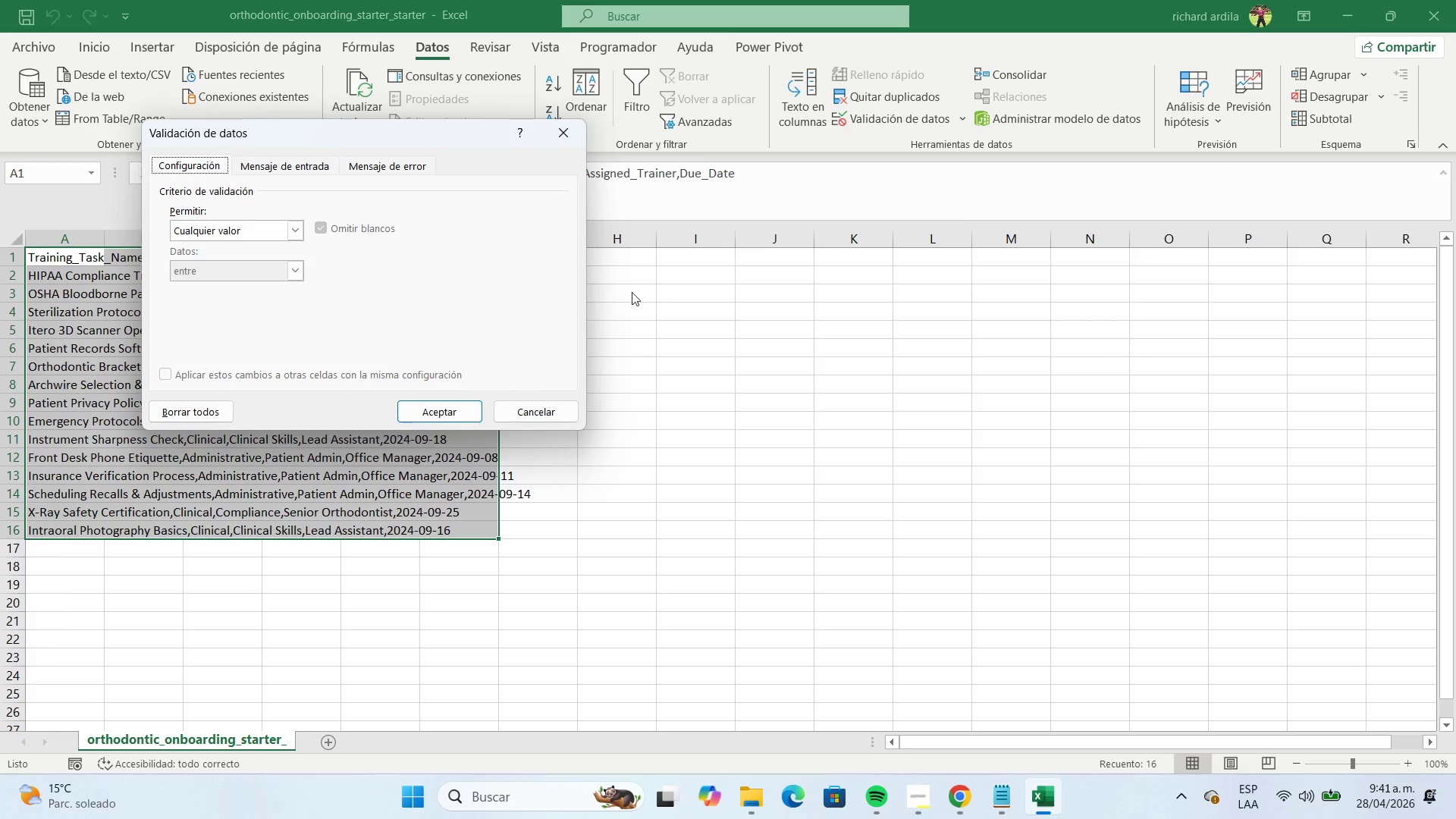 
left_click([536, 398])
 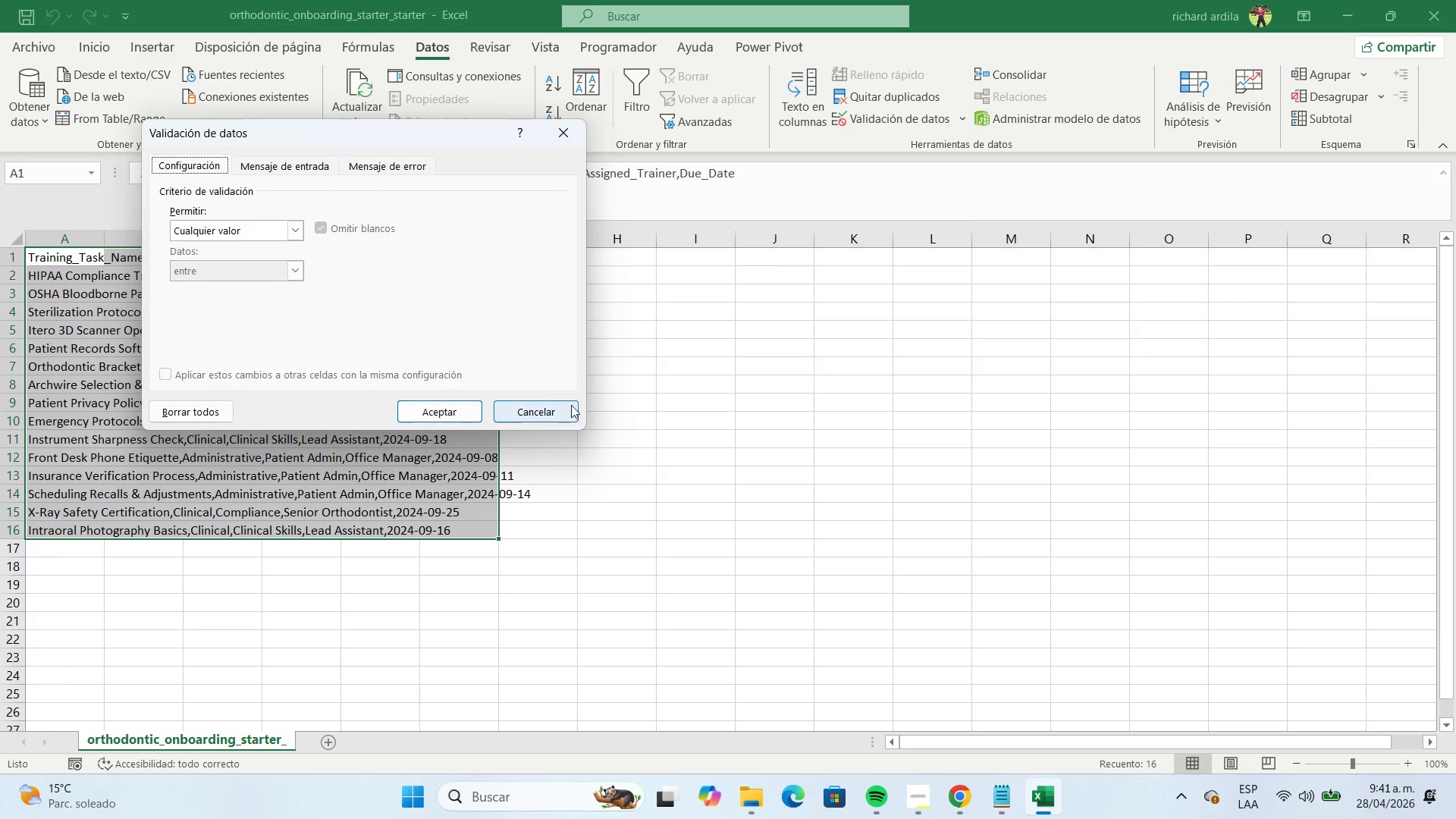 
left_click([567, 407])
 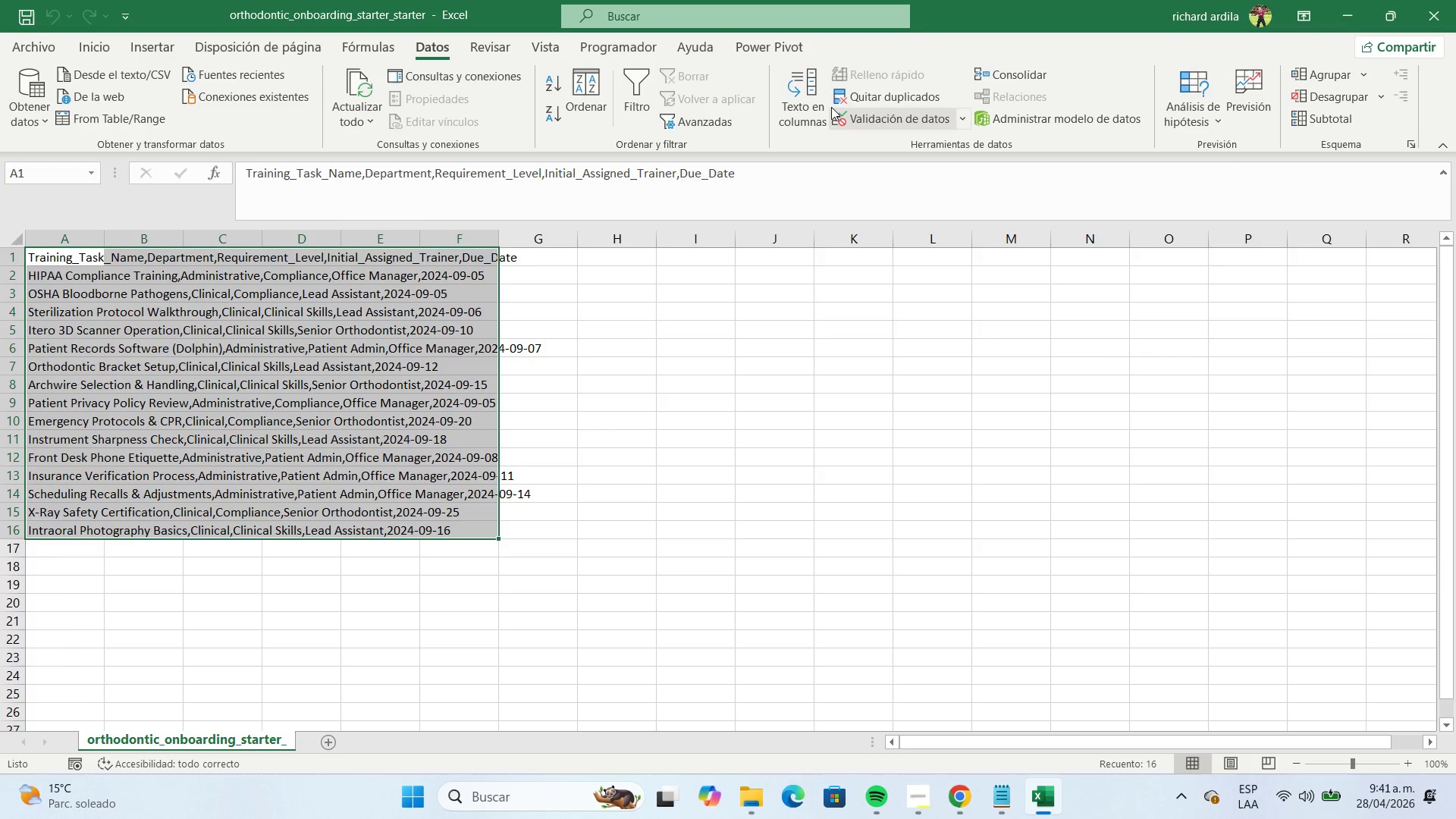 
mouse_move([868, 77])
 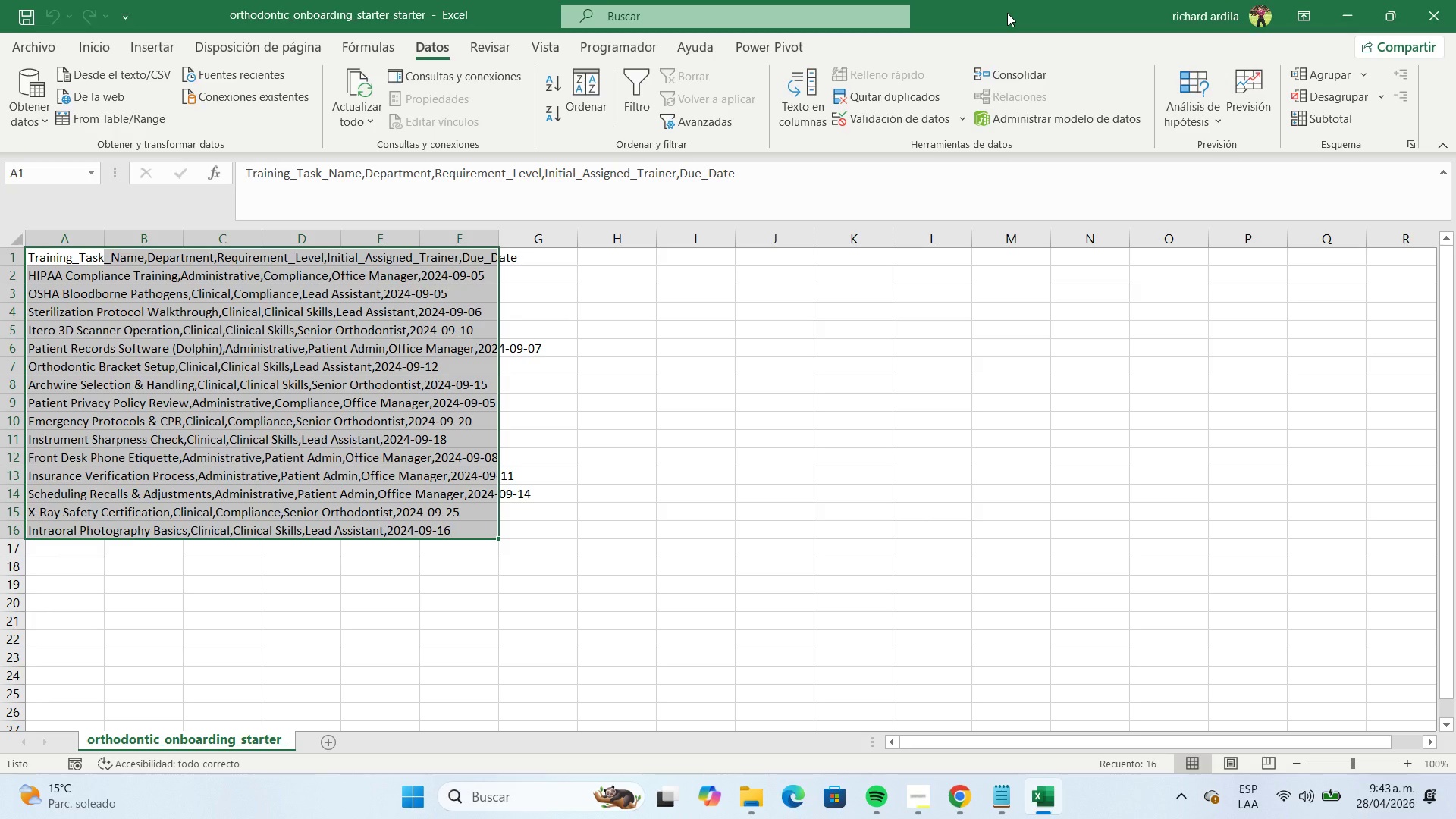 
wait(103.42)
 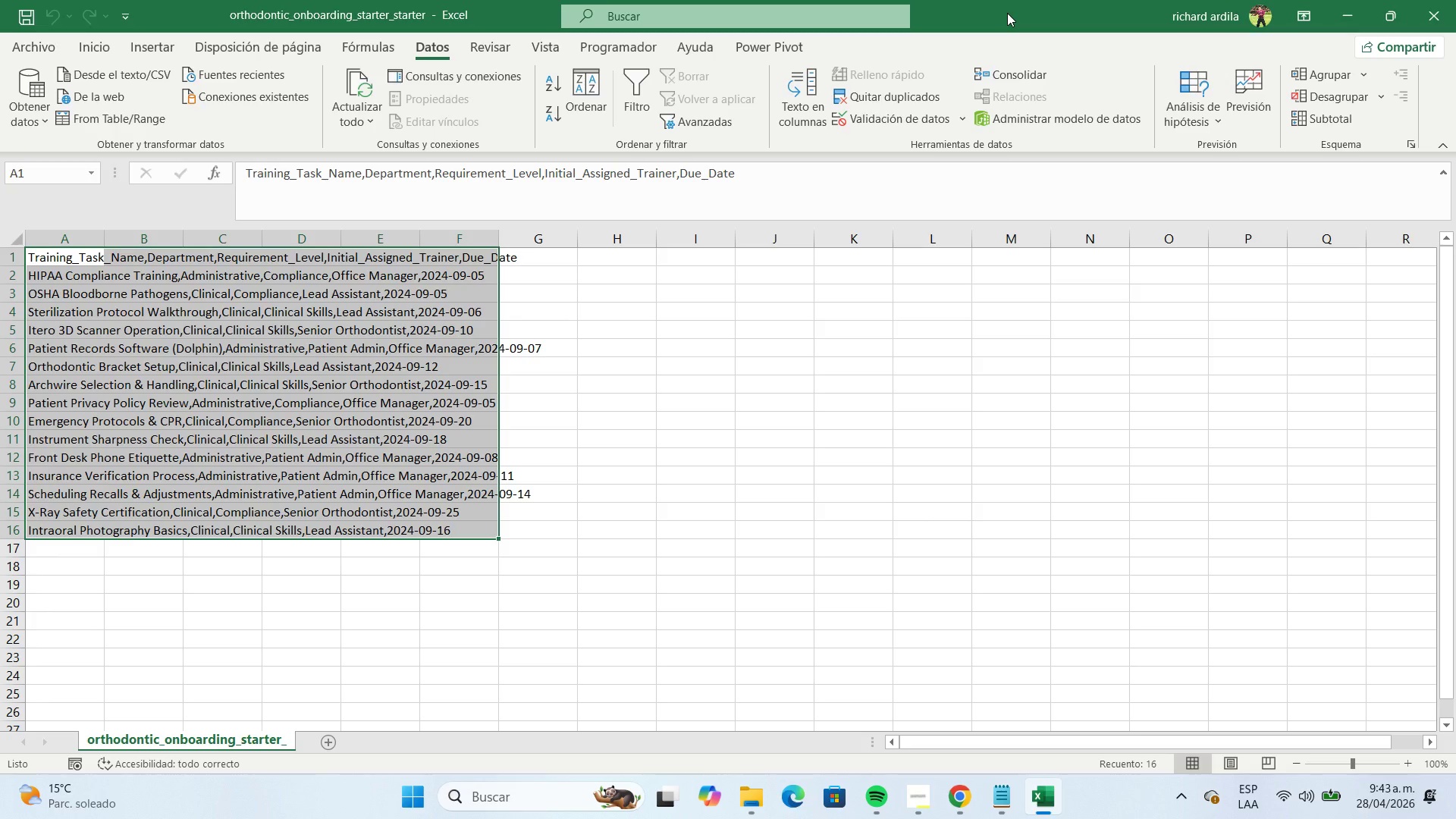 
left_click([81, 239])
 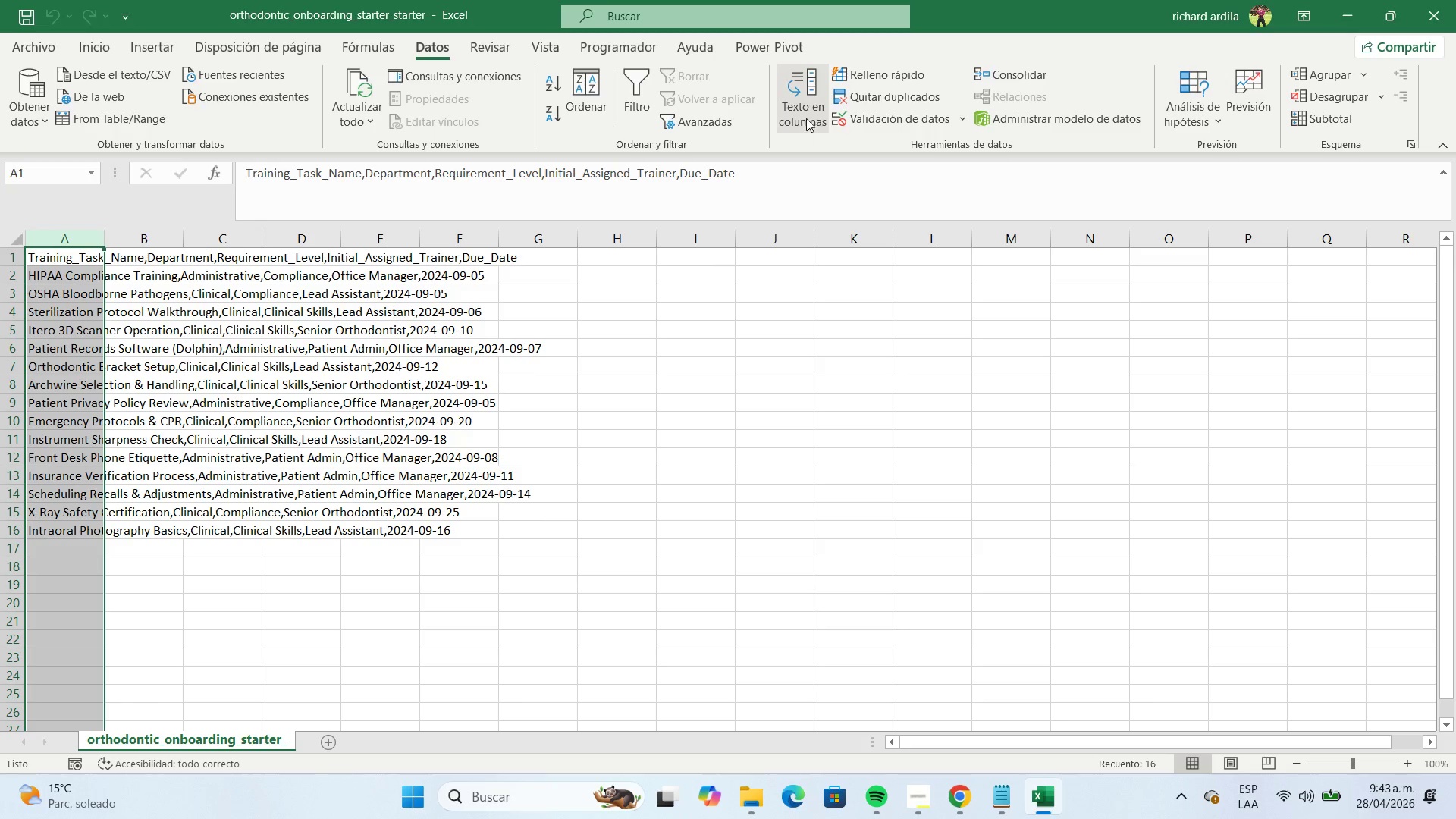 
left_click([808, 113])
 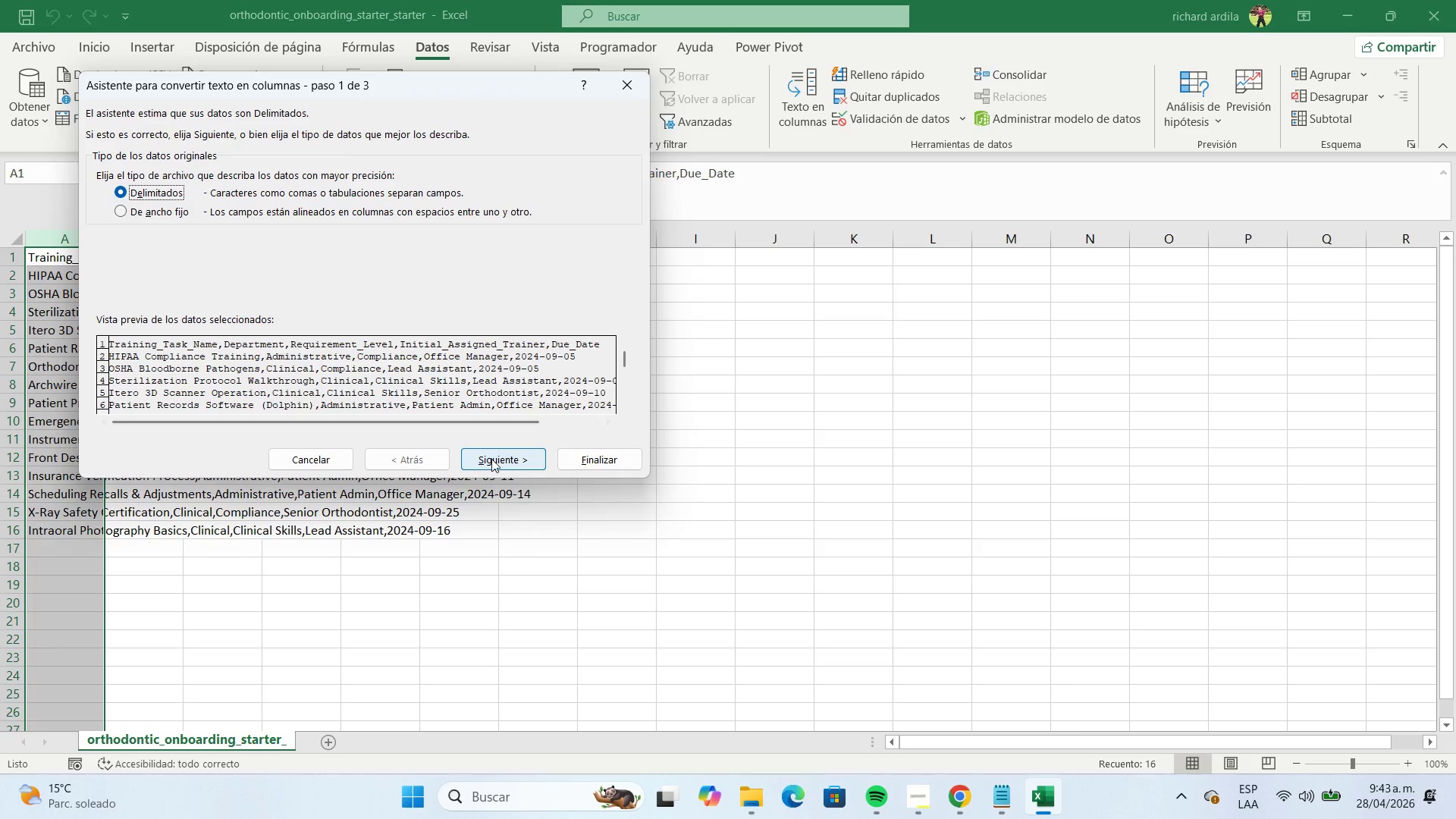 
wait(7.77)
 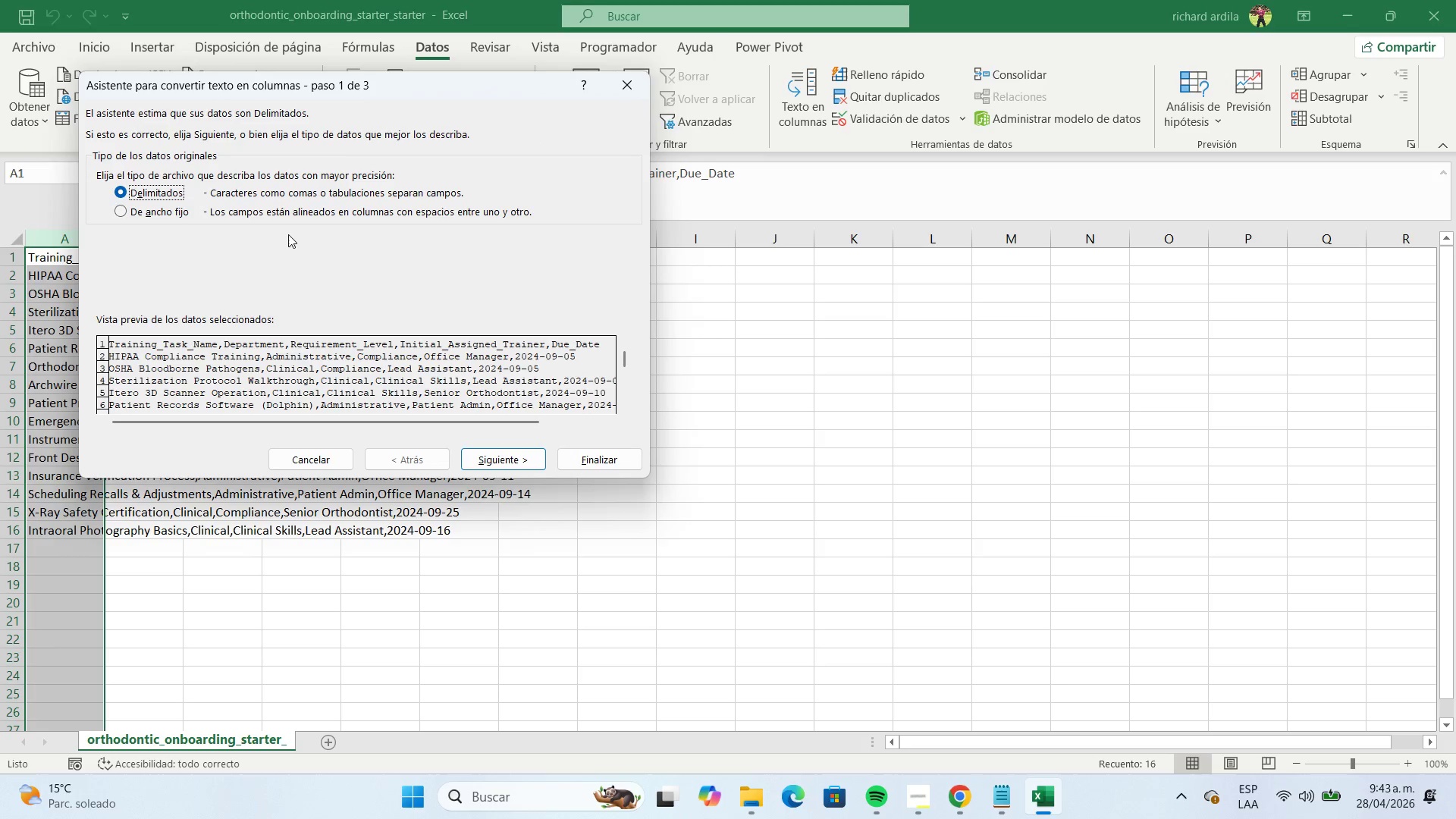 
left_click([491, 459])
 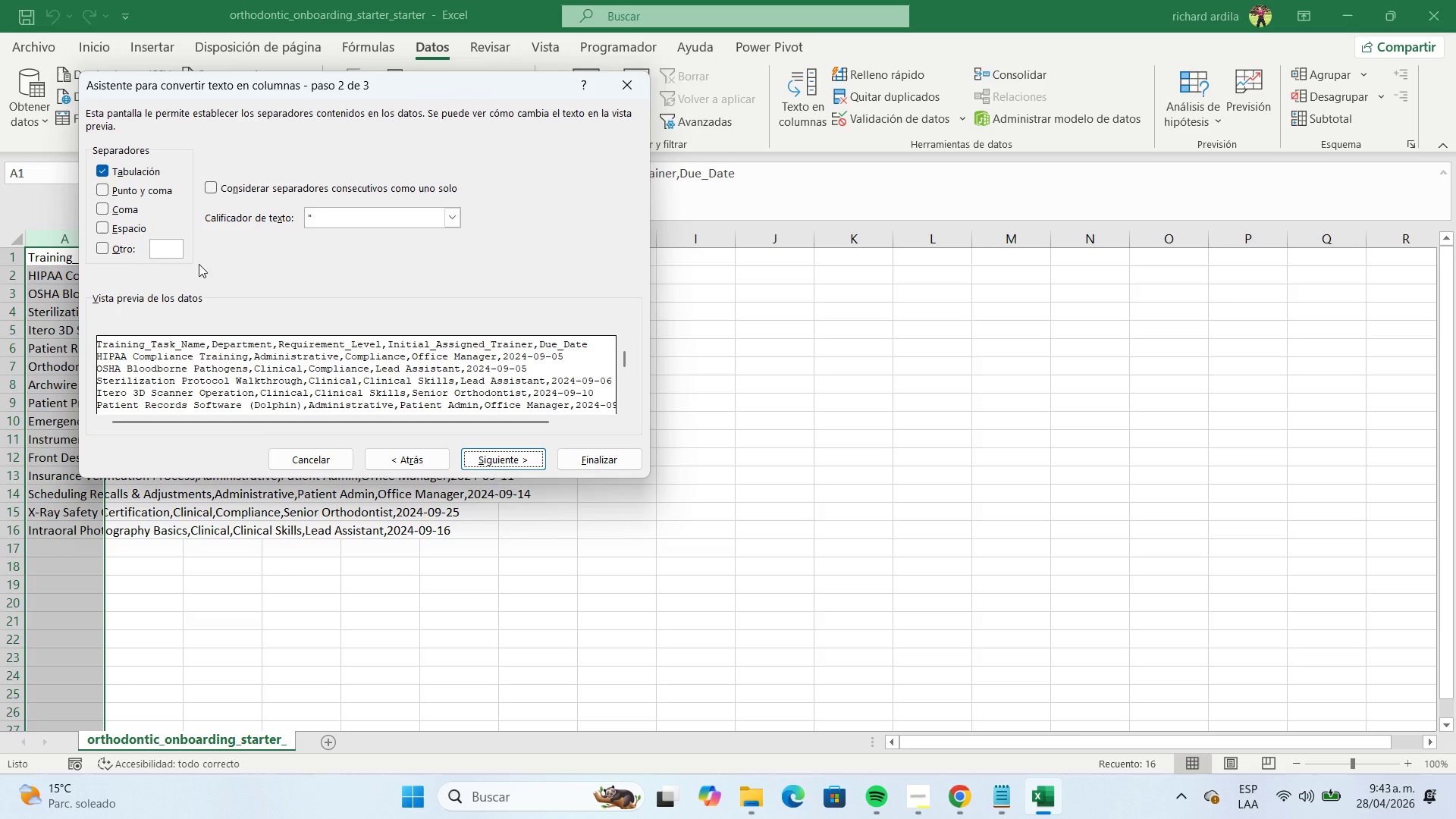 
wait(8.41)
 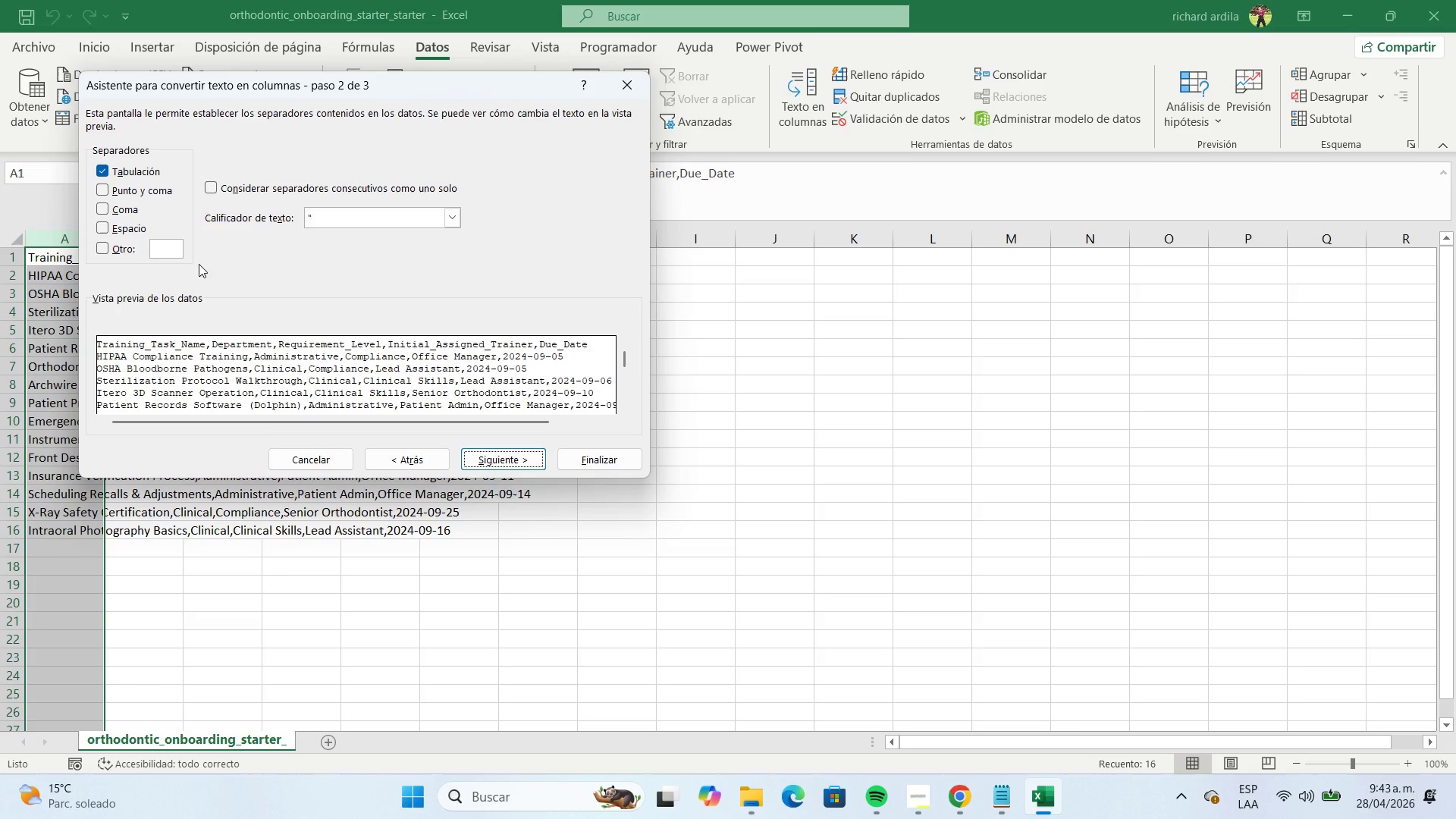 
left_click([99, 172])
 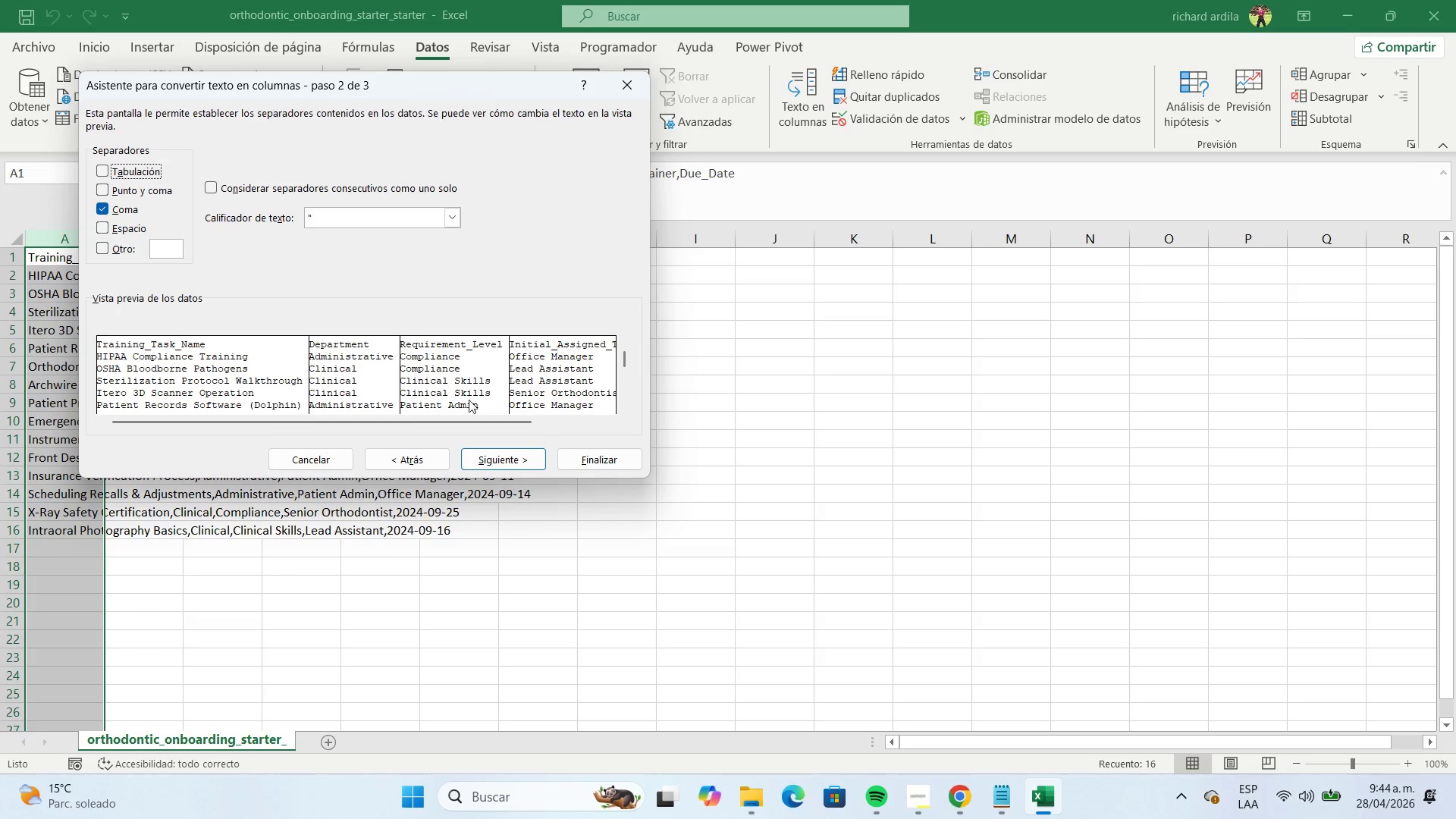 
left_click([504, 458])
 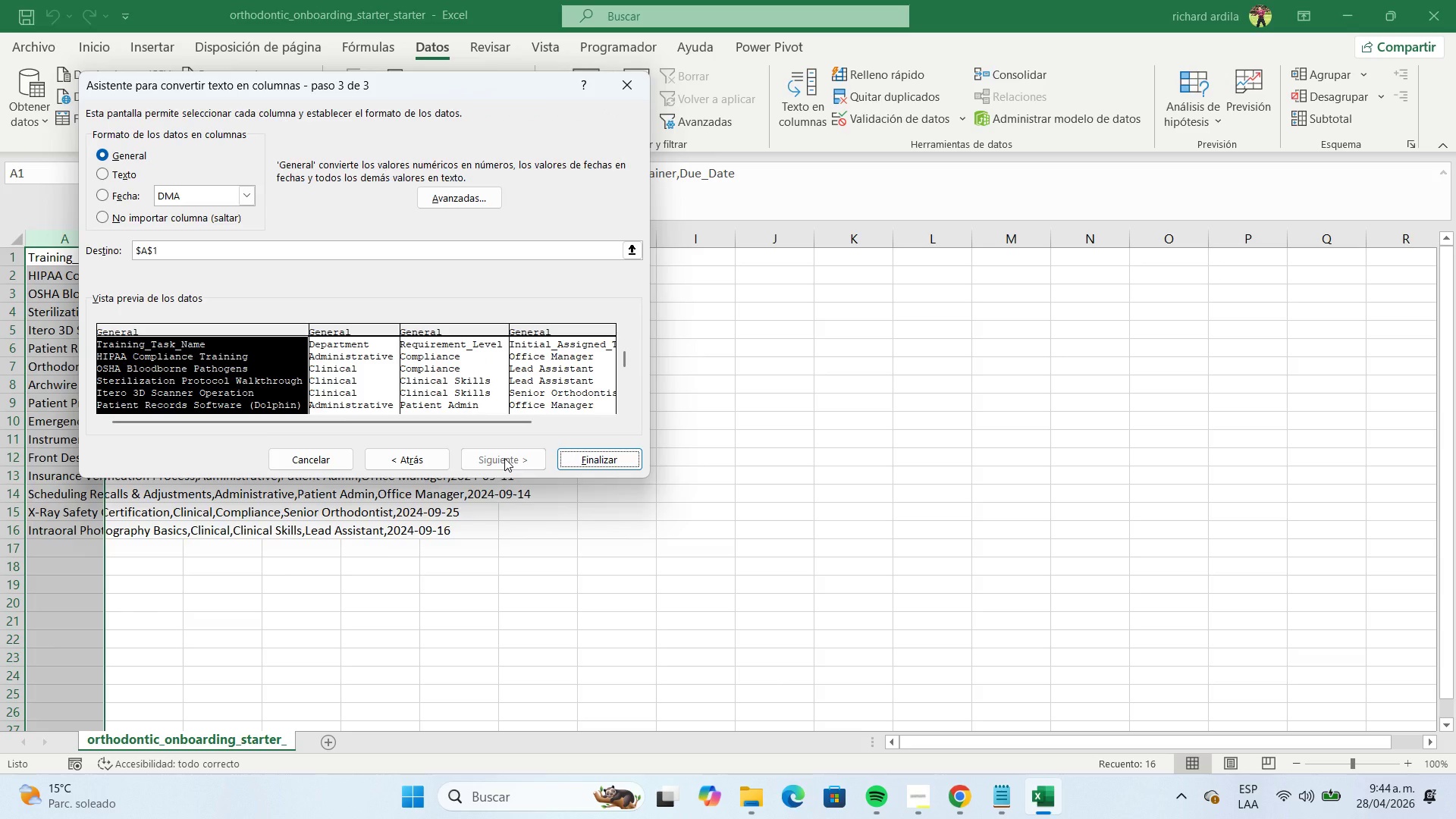 
left_click([504, 458])
 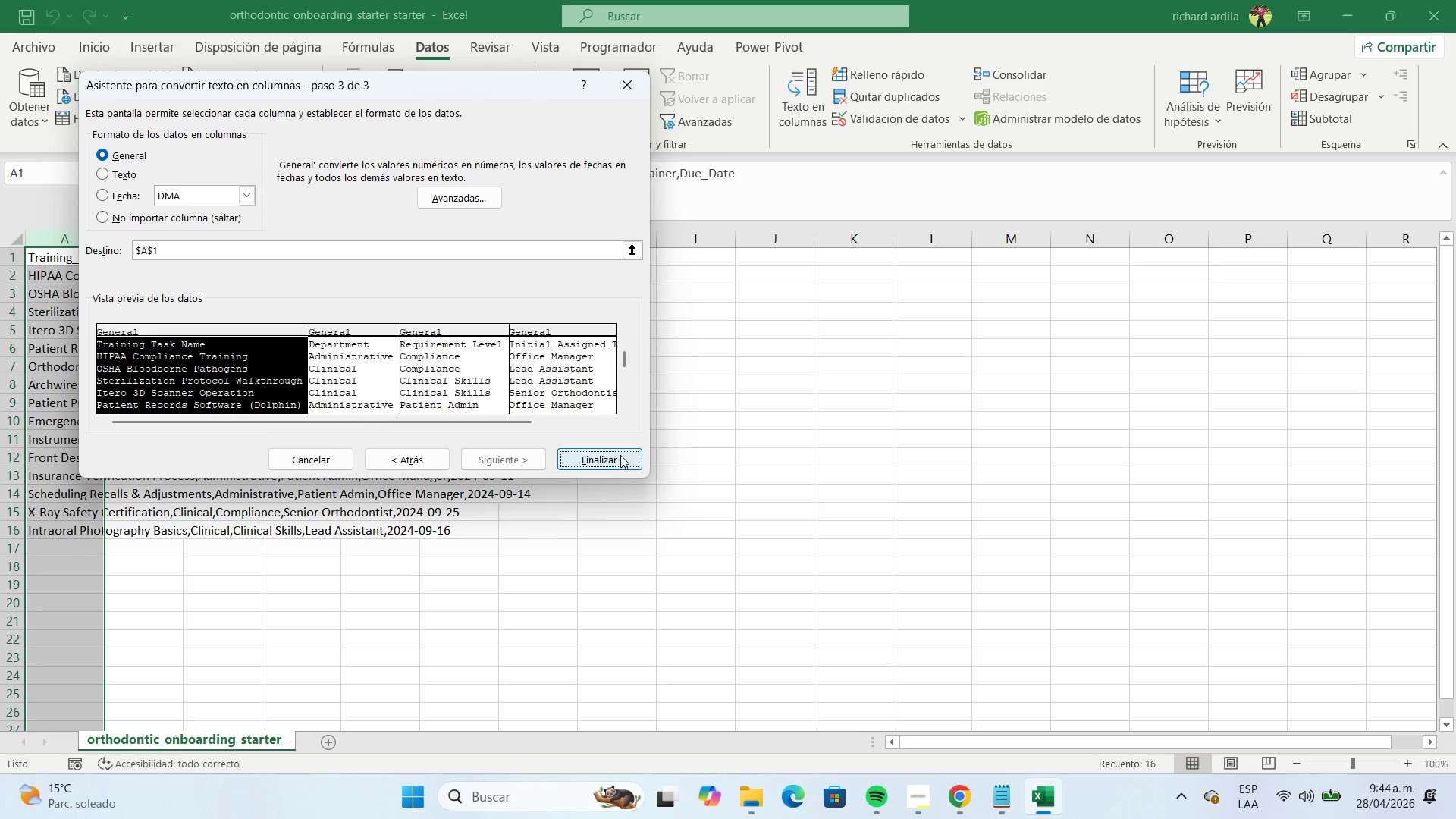 
left_click([620, 455])
 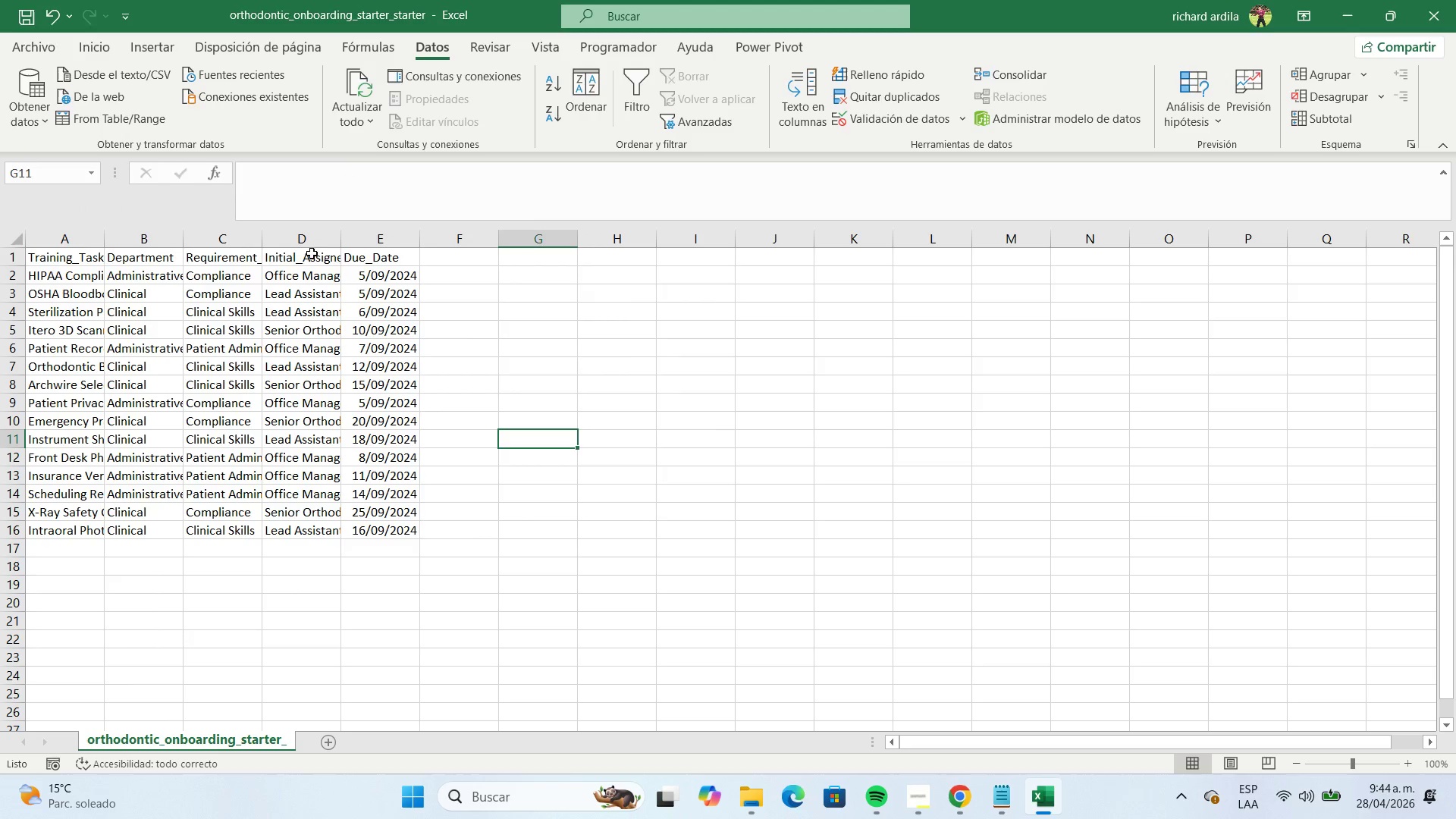 
double_click([261, 237])
 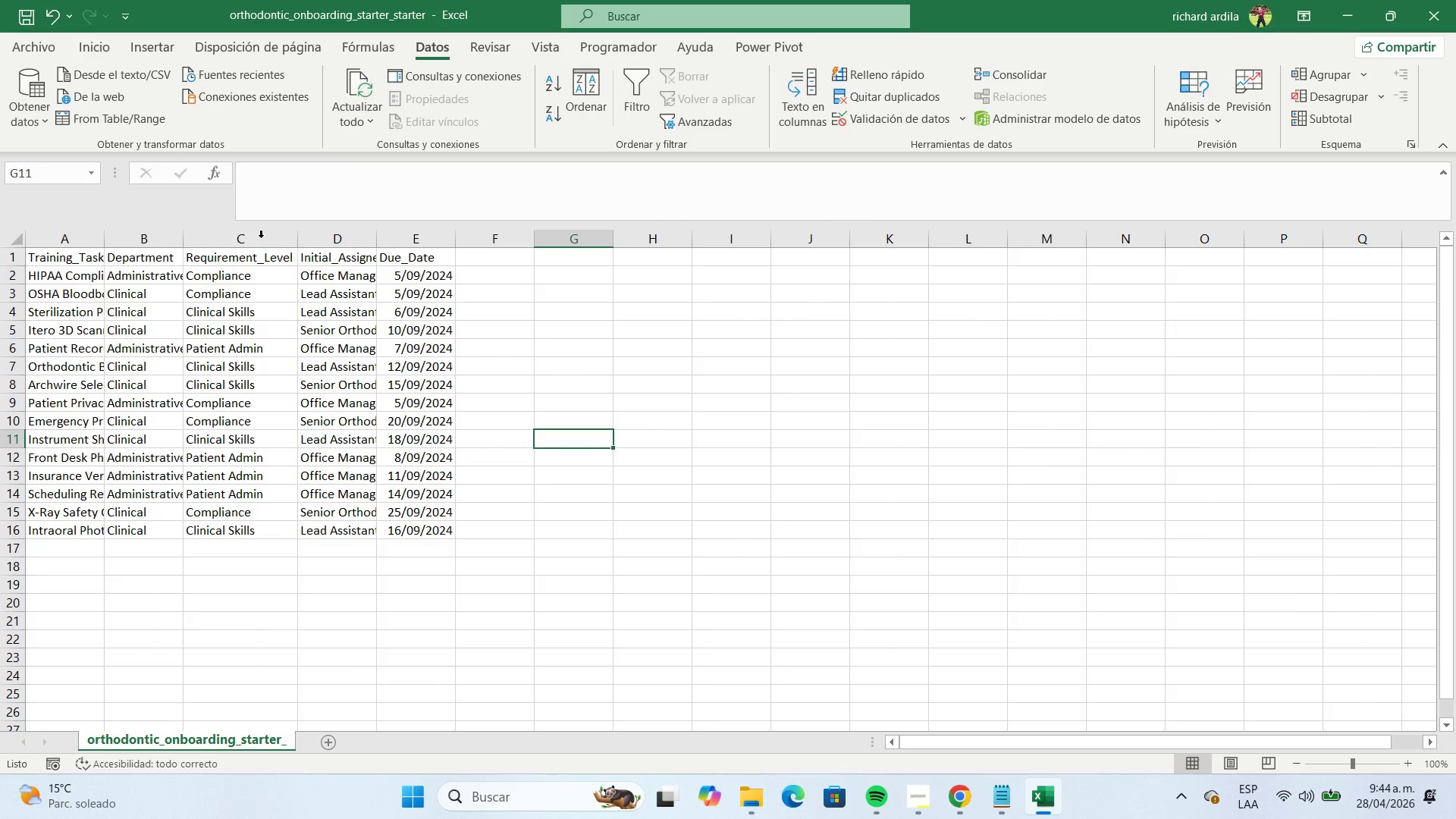 
double_click([378, 242])
 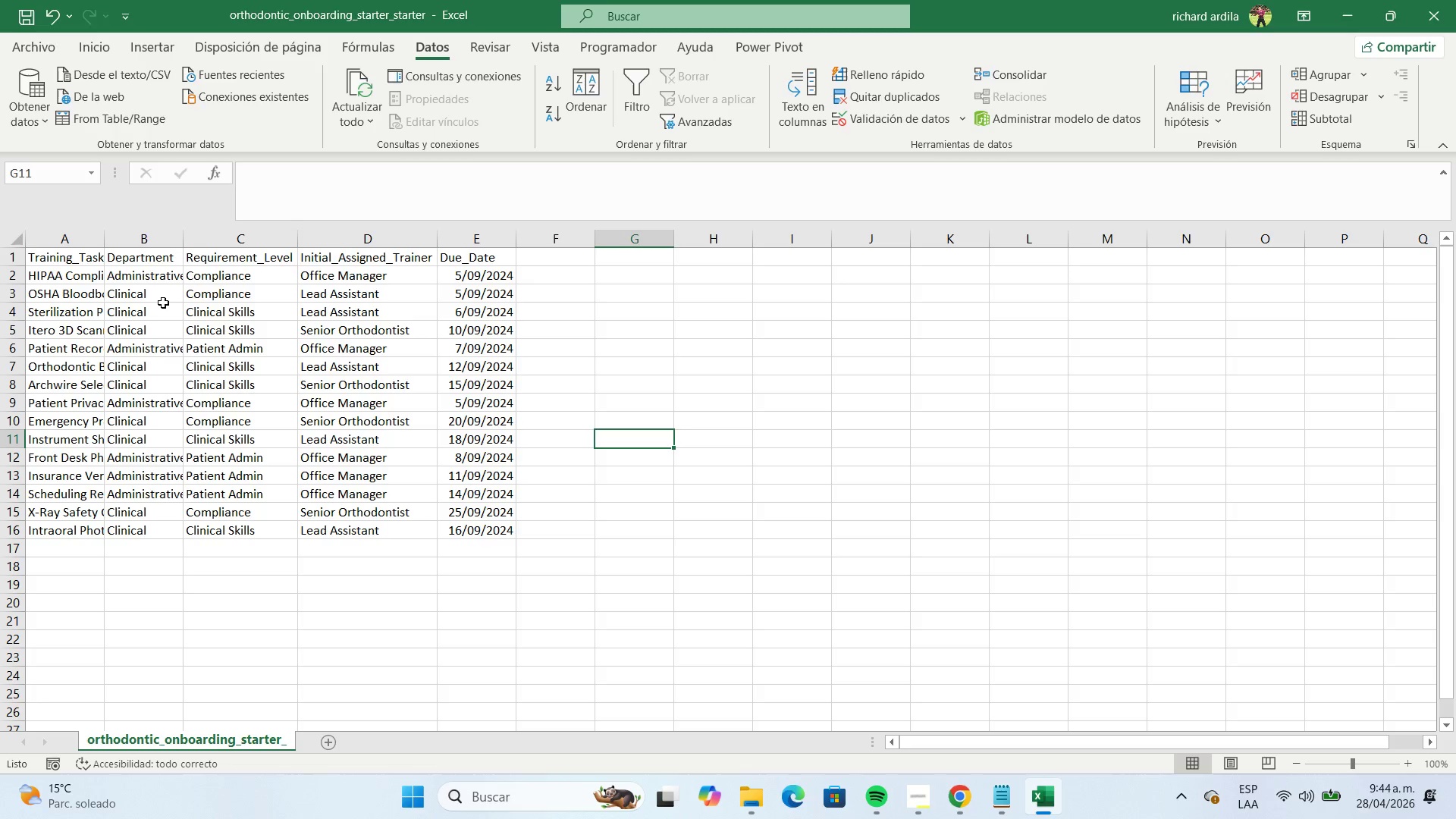 
wait(6.06)
 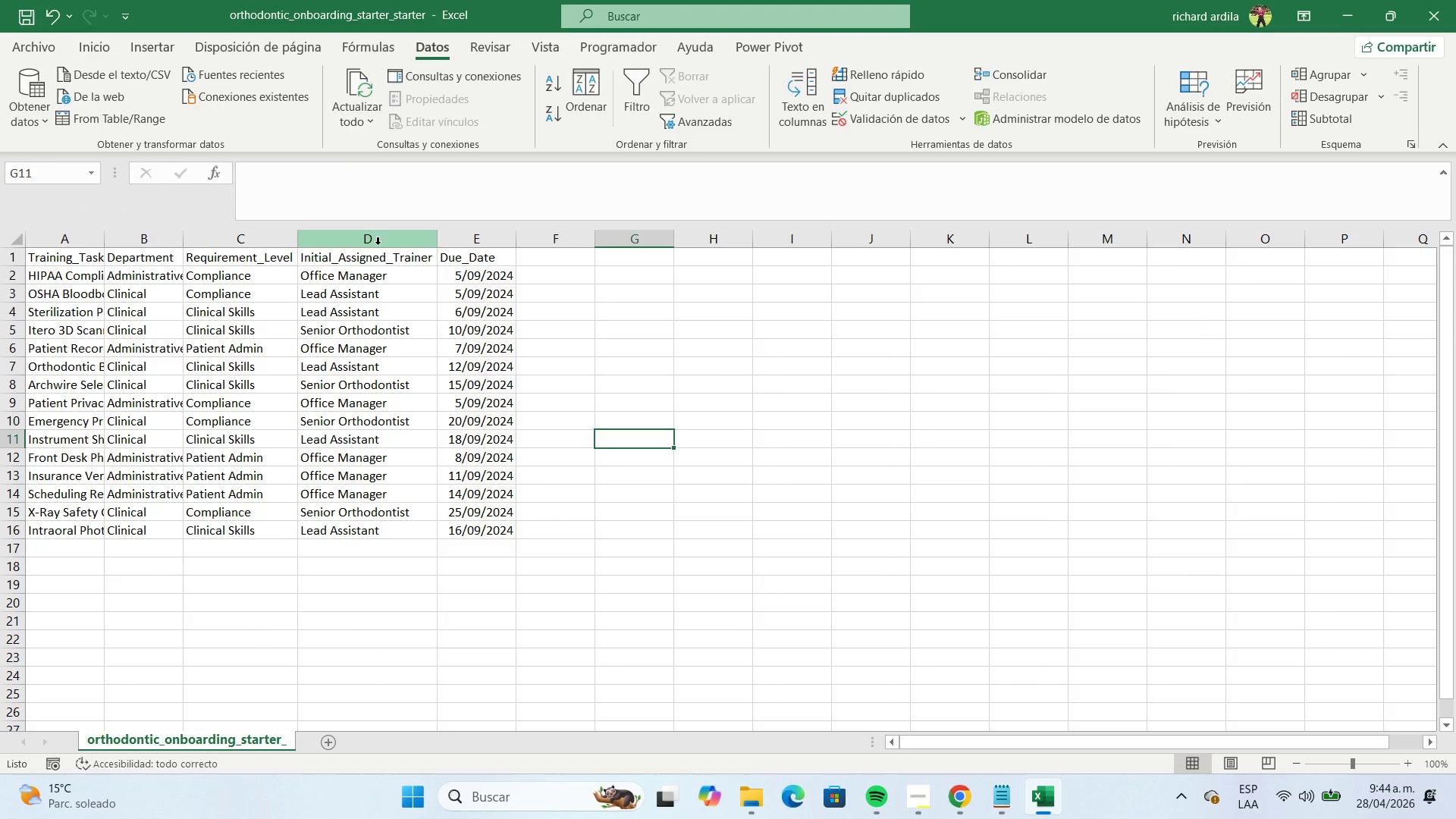 
double_click([182, 237])
 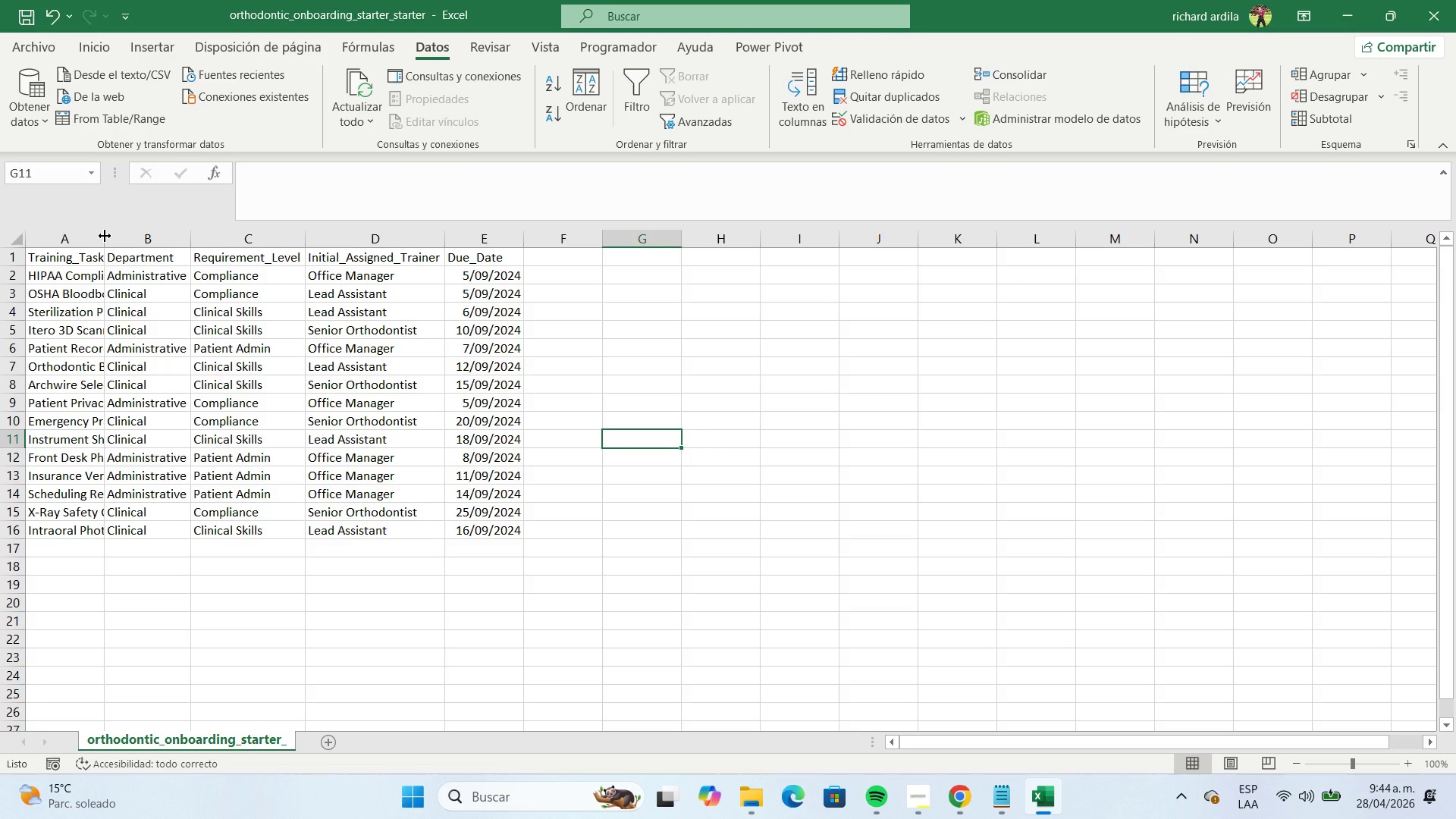 
double_click([105, 236])
 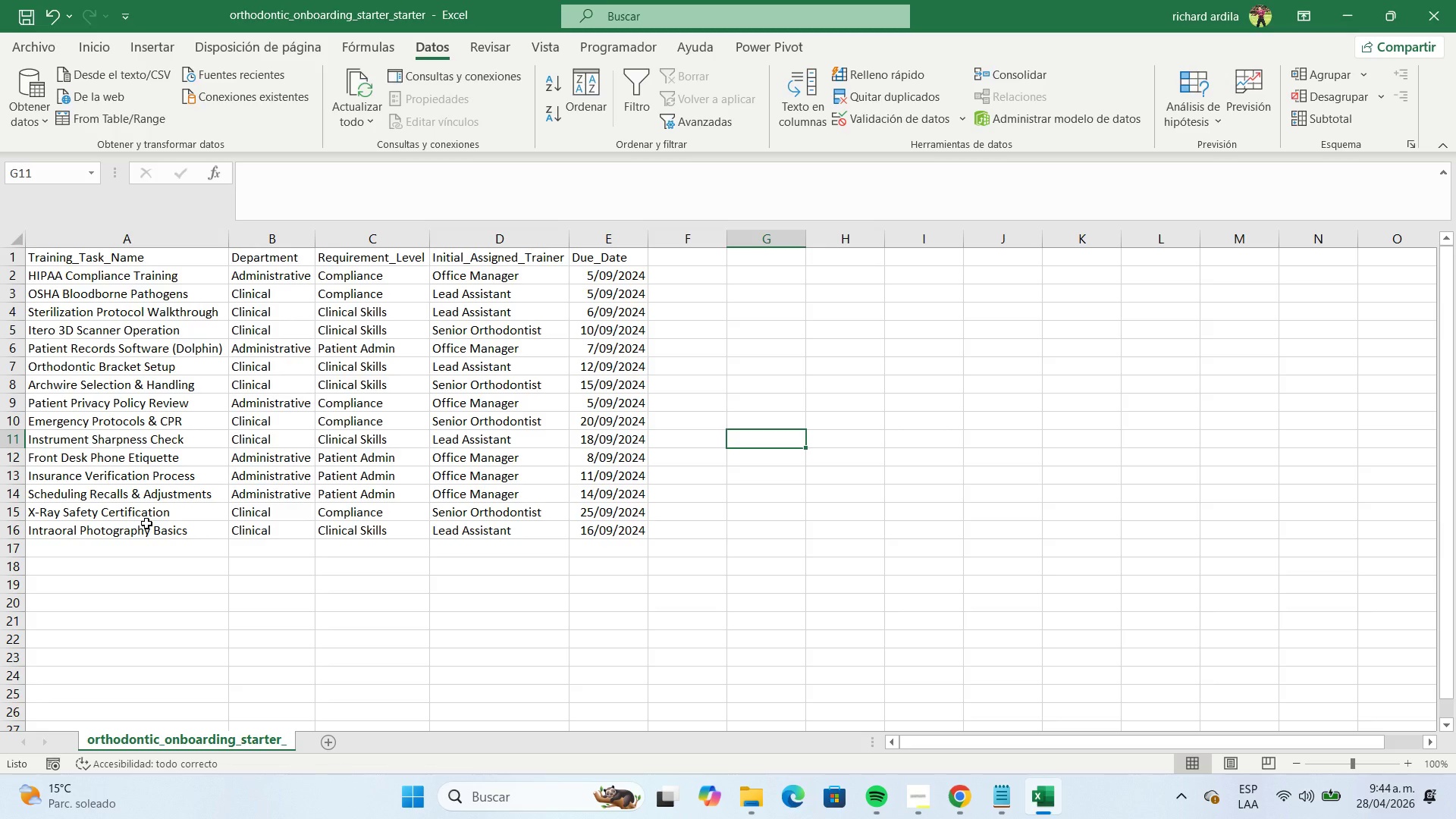 
wait(26.78)
 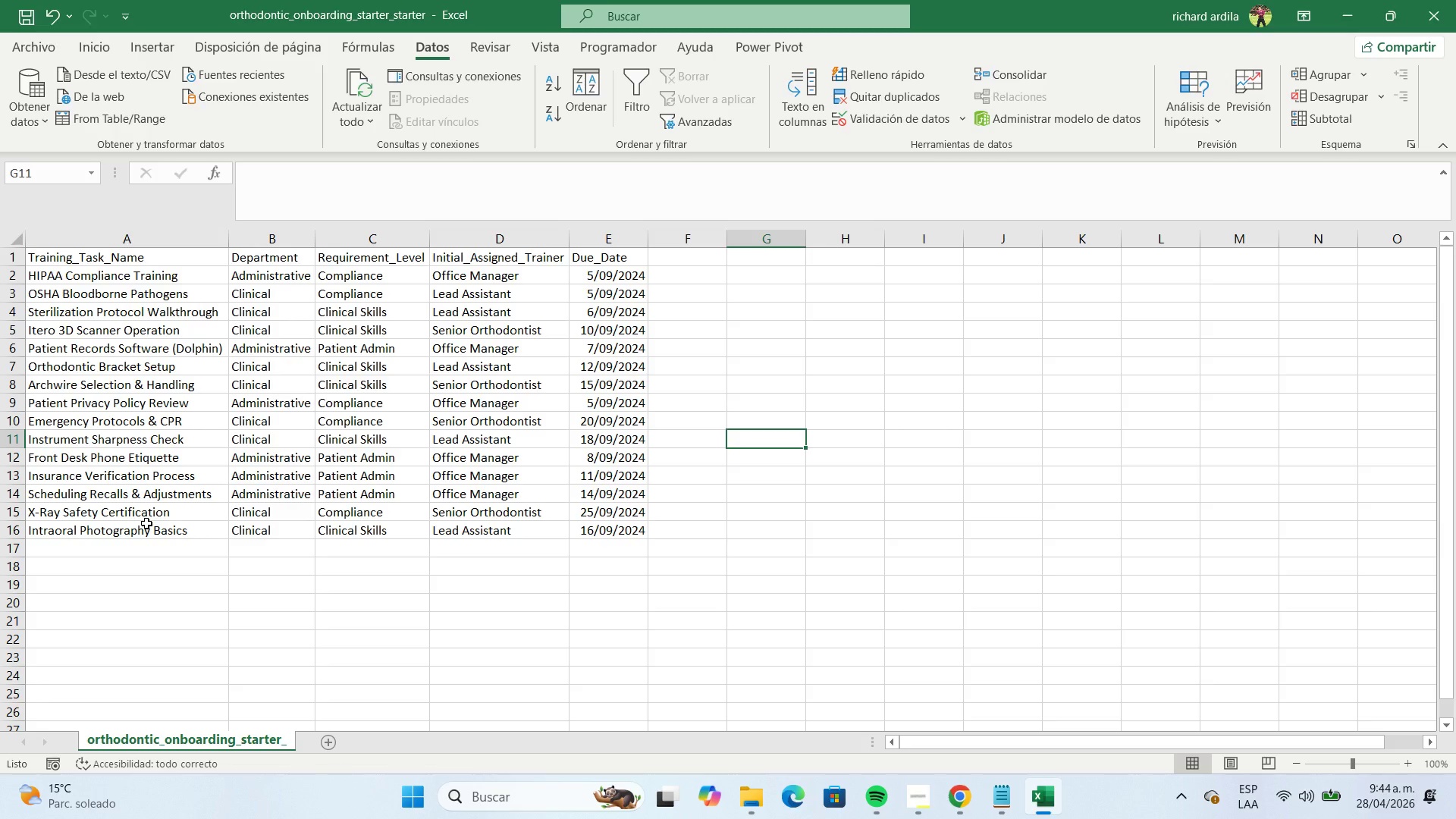 
left_click([1360, 19])
 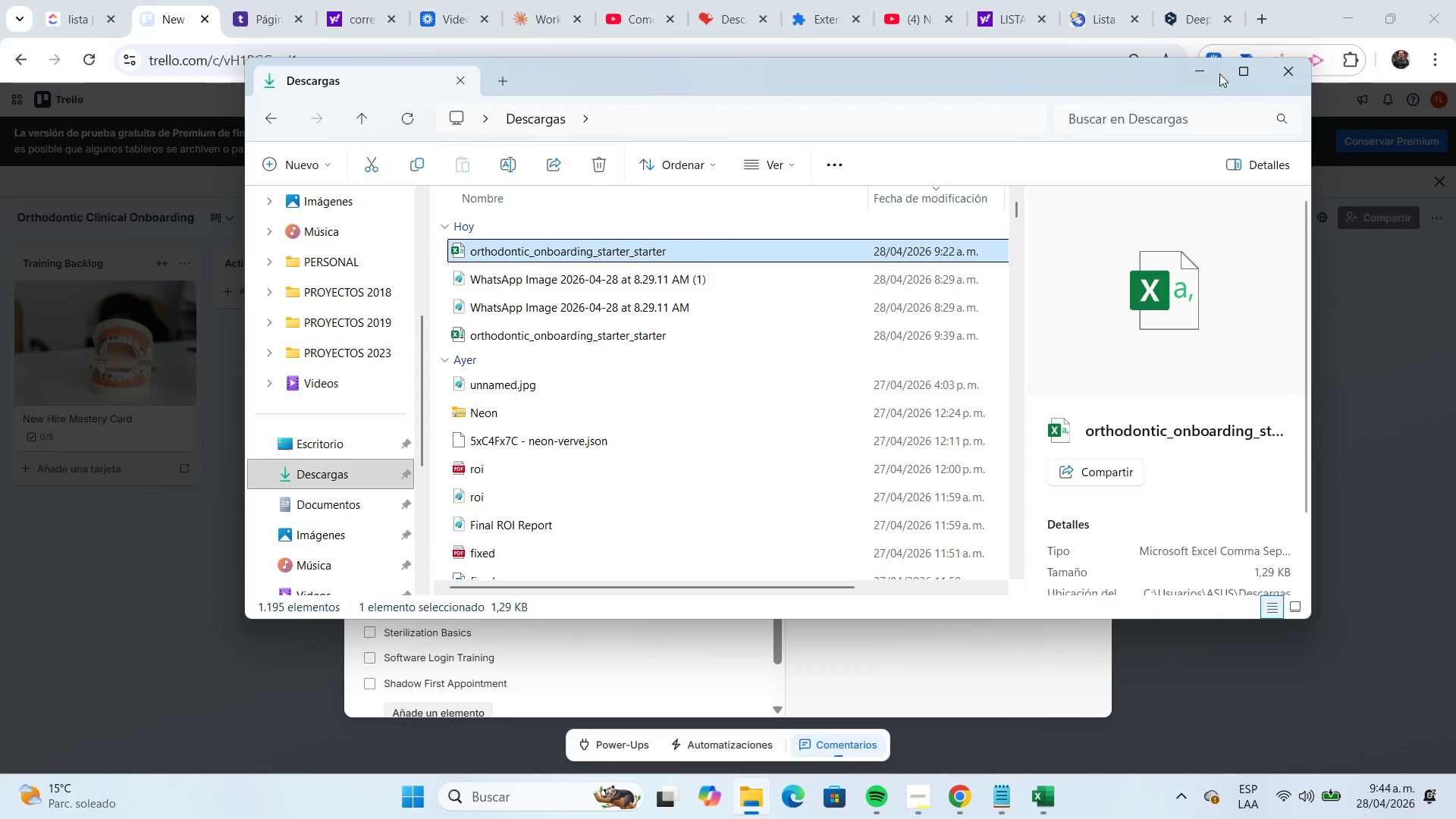 
left_click([1213, 68])
 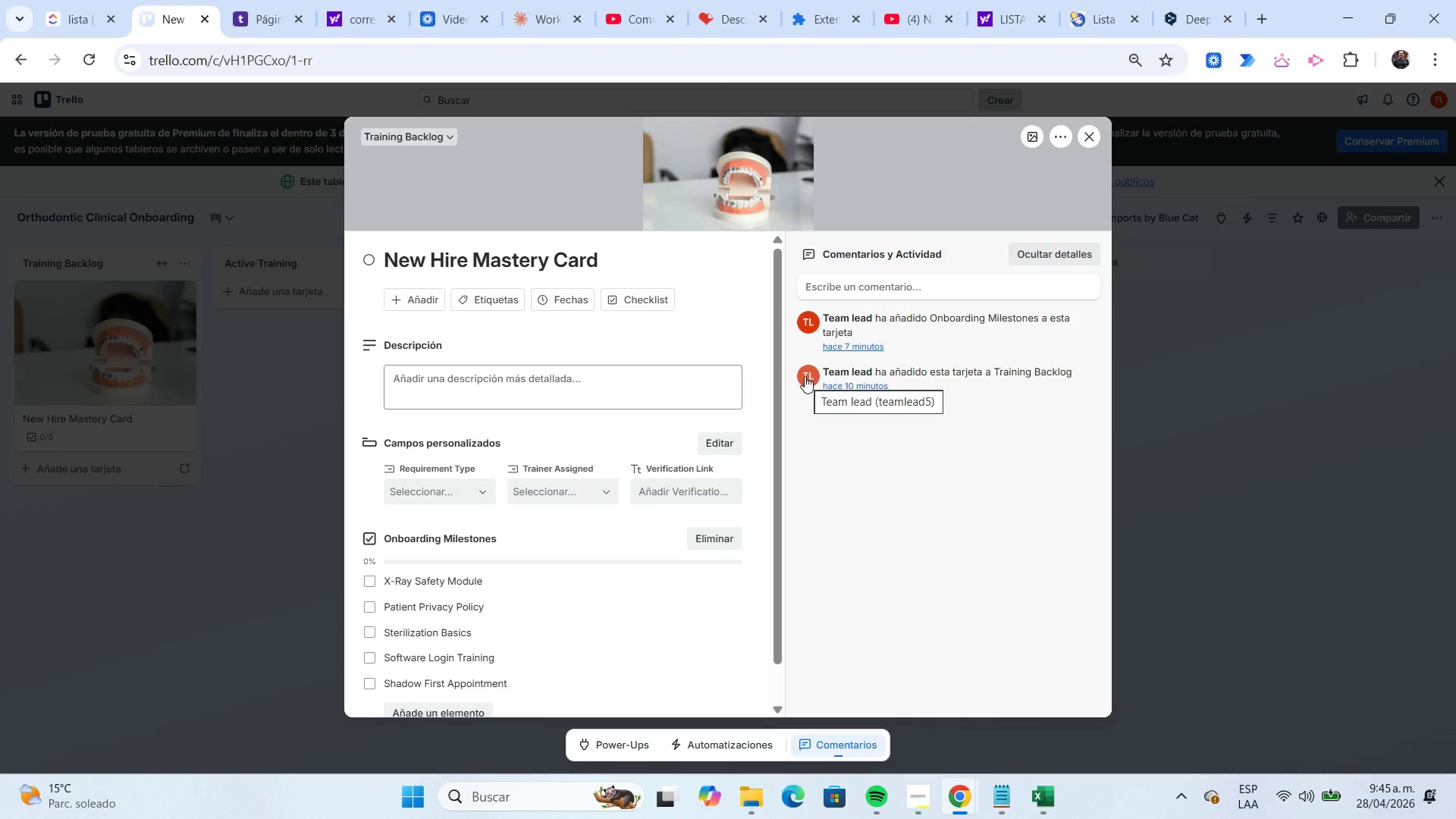 
wait(51.77)
 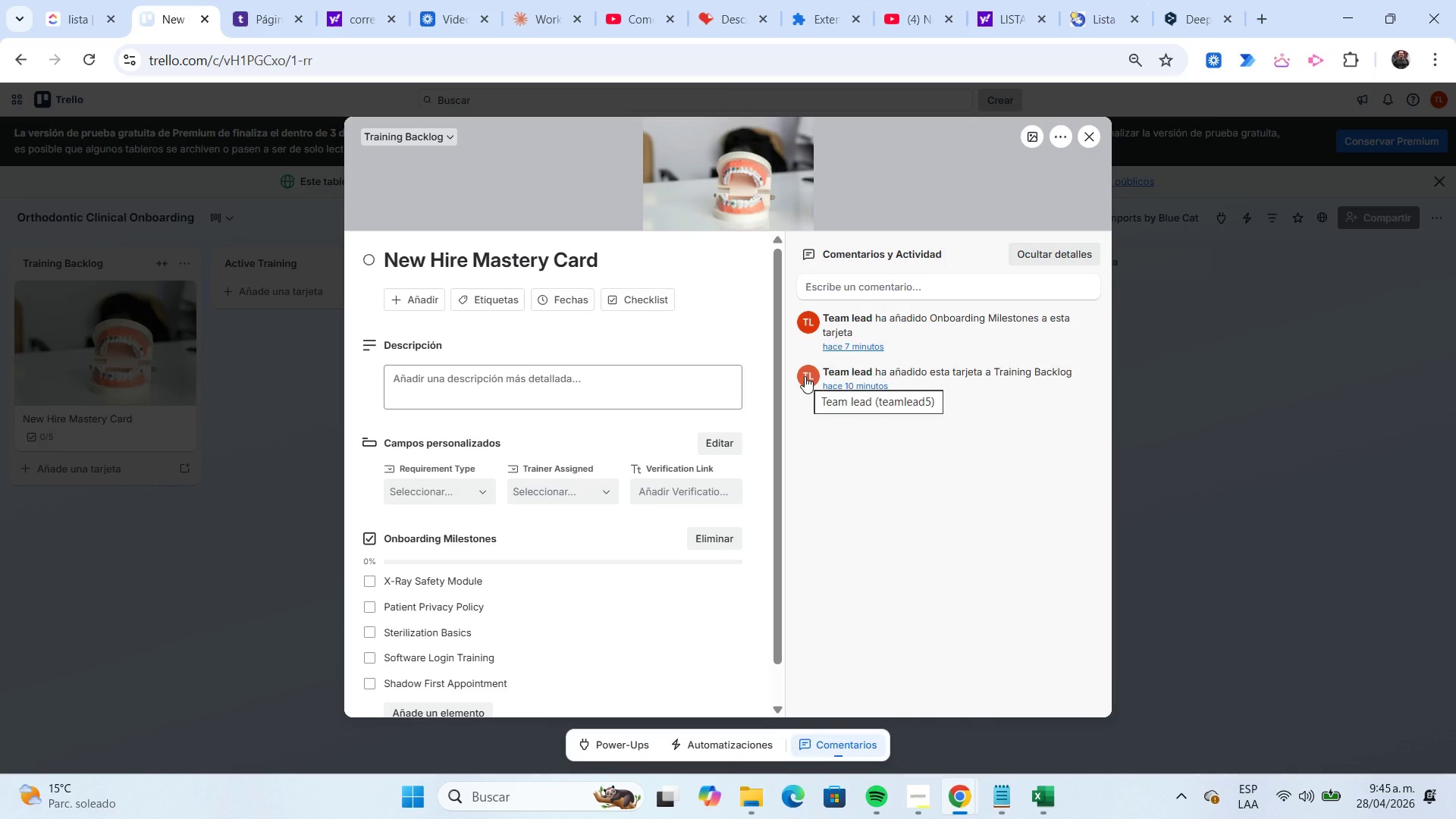 
left_click([420, 309])
 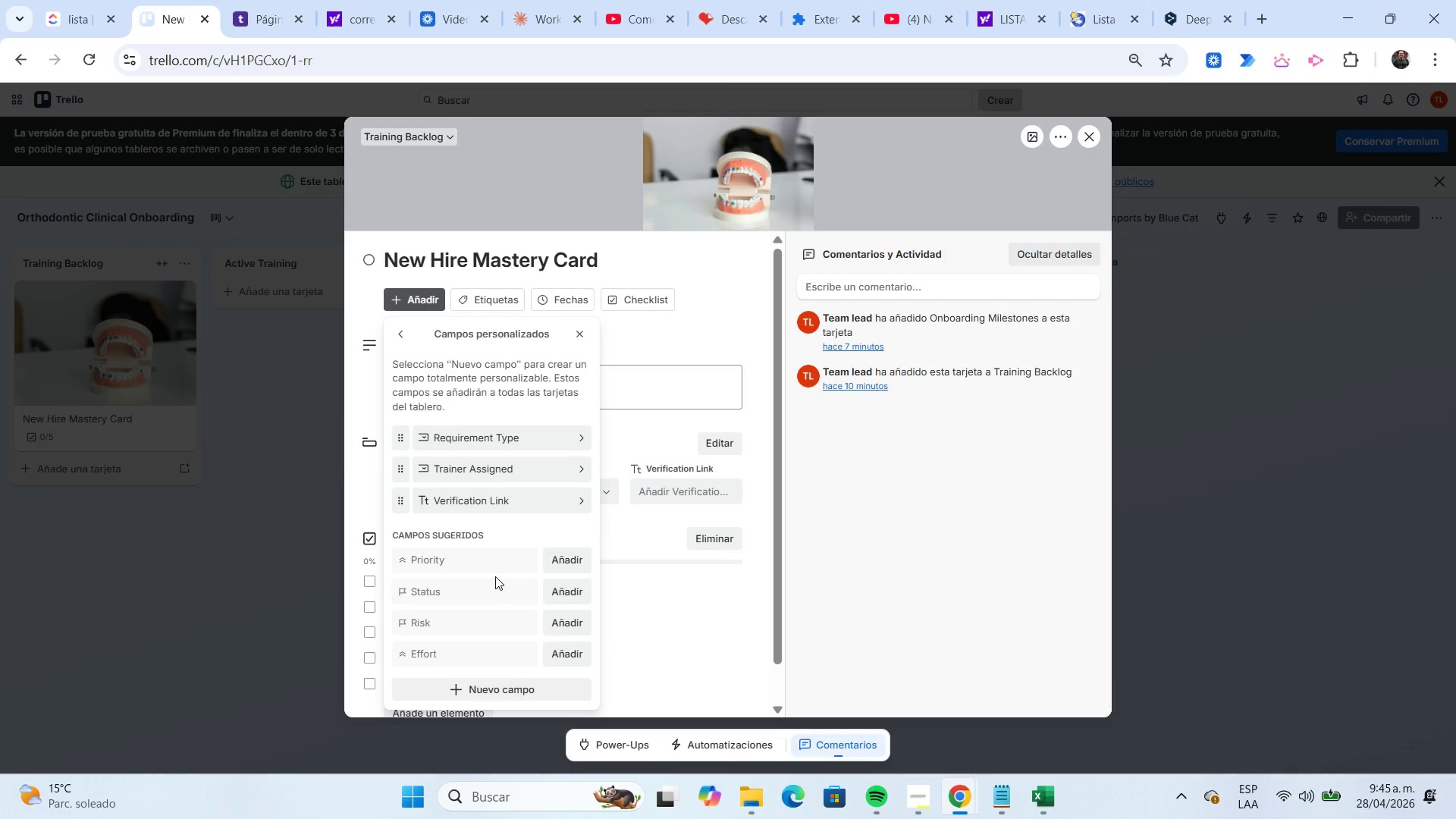 
left_click([495, 682])
 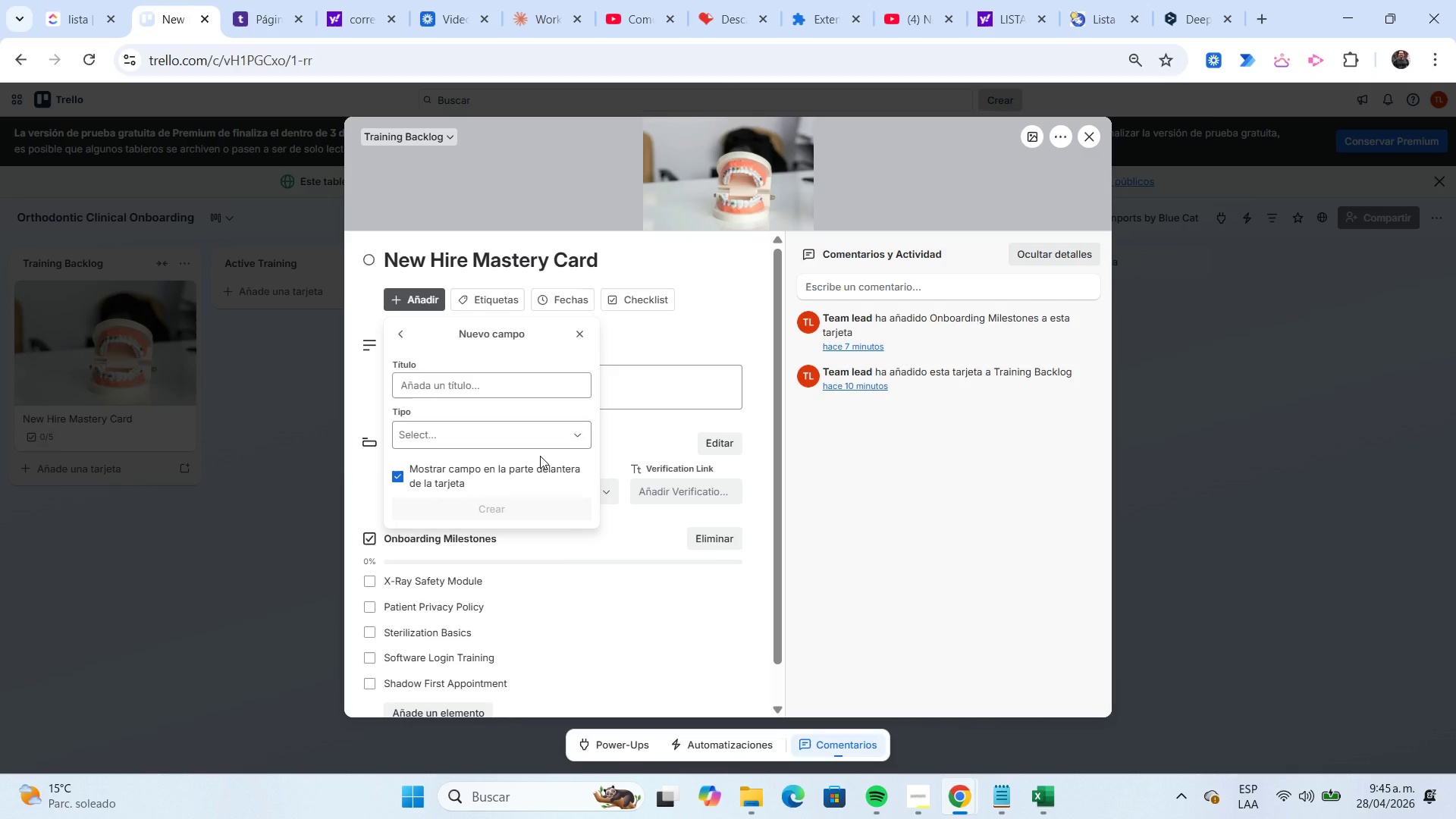 
left_click([428, 384])
 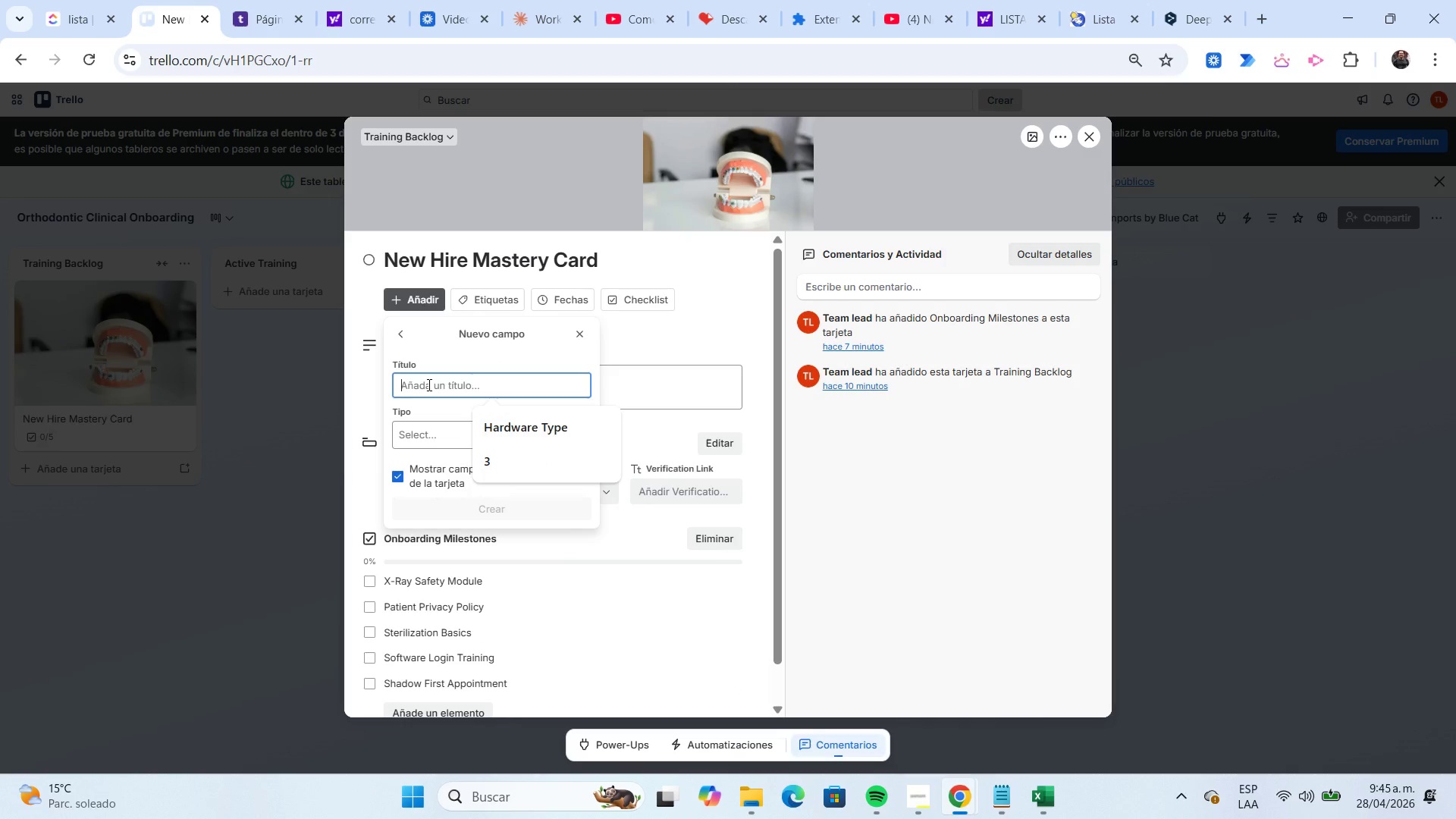 
type(De)
 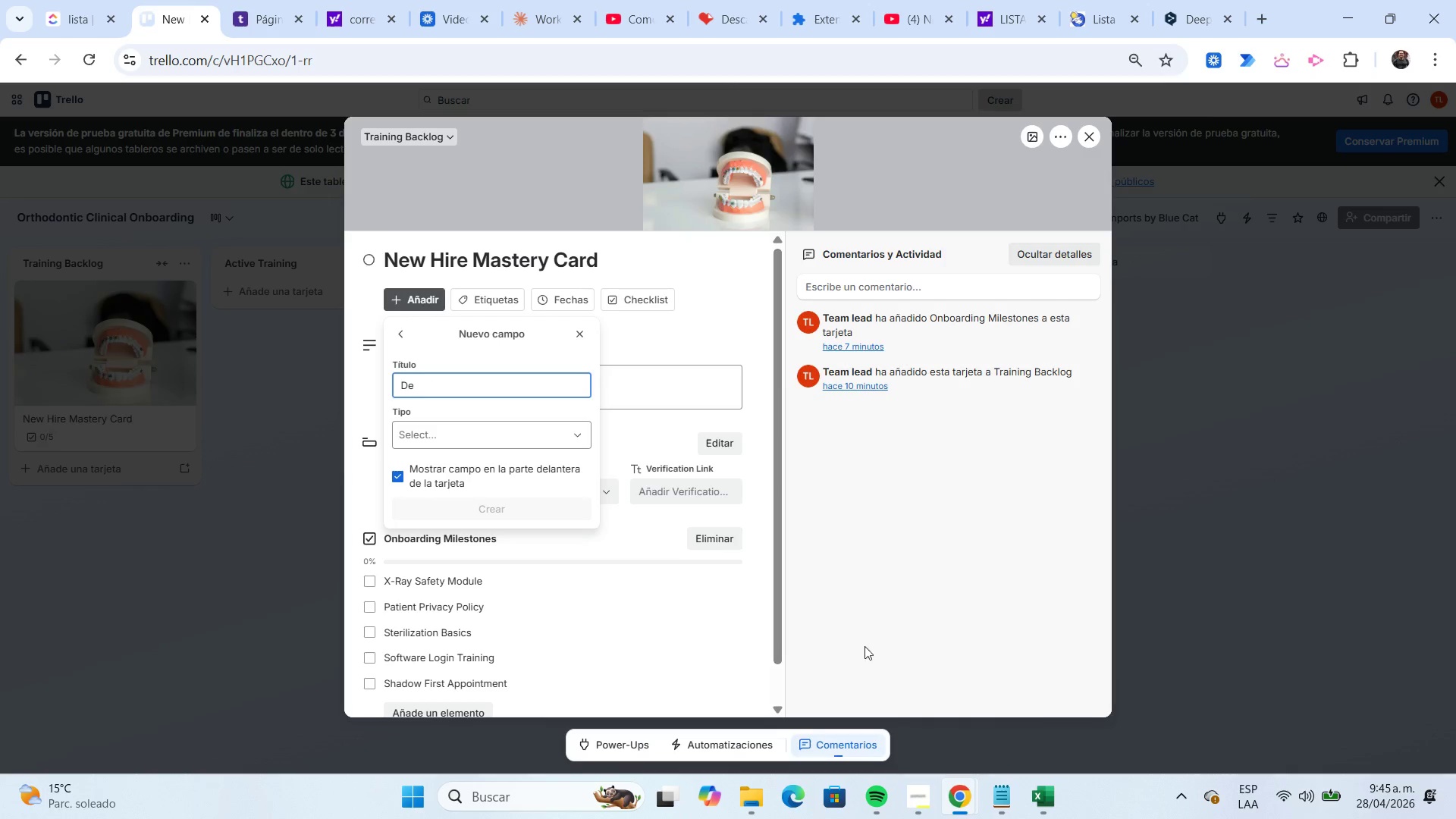 
left_click([1055, 787])
 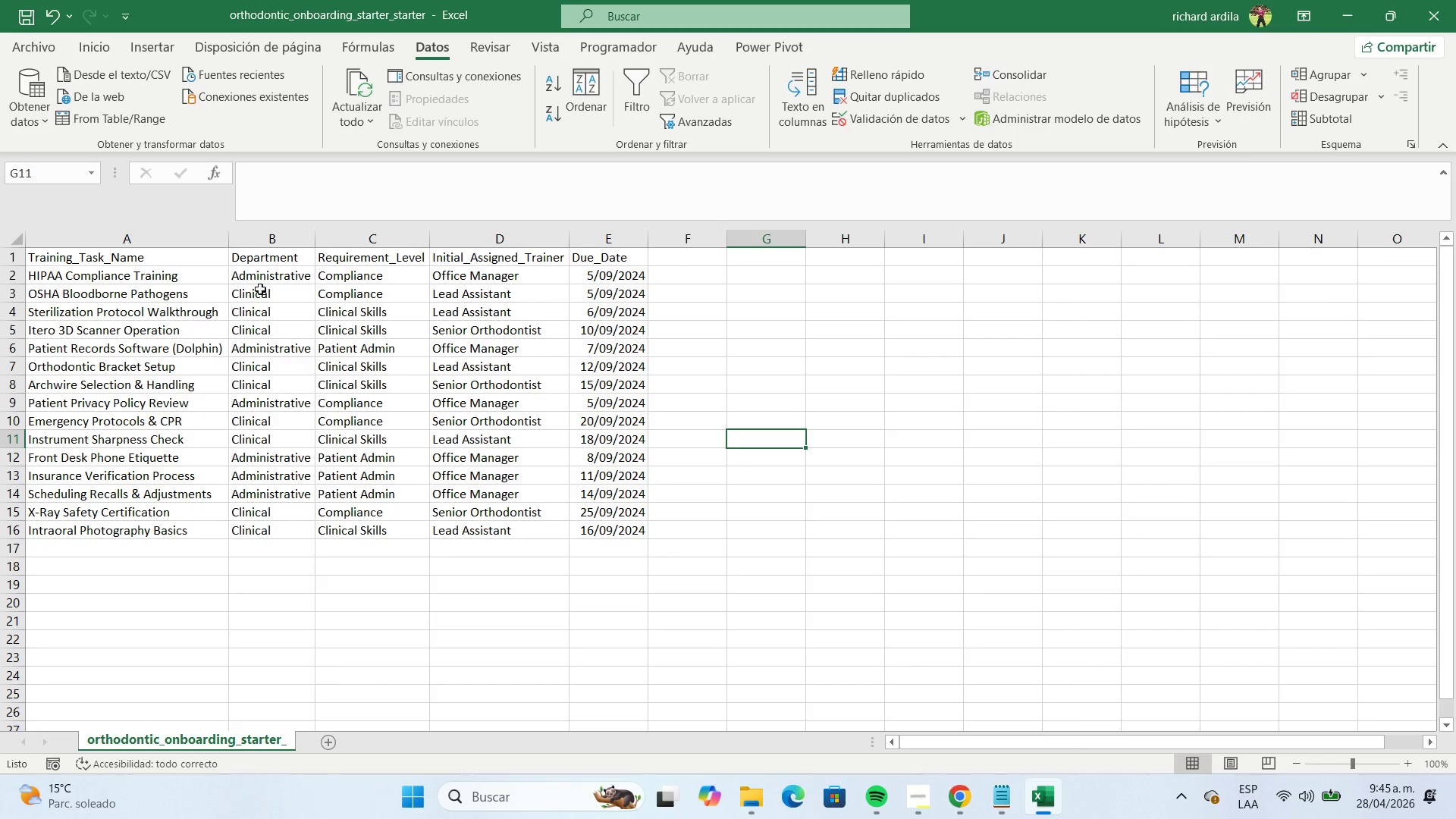 
left_click([275, 258])
 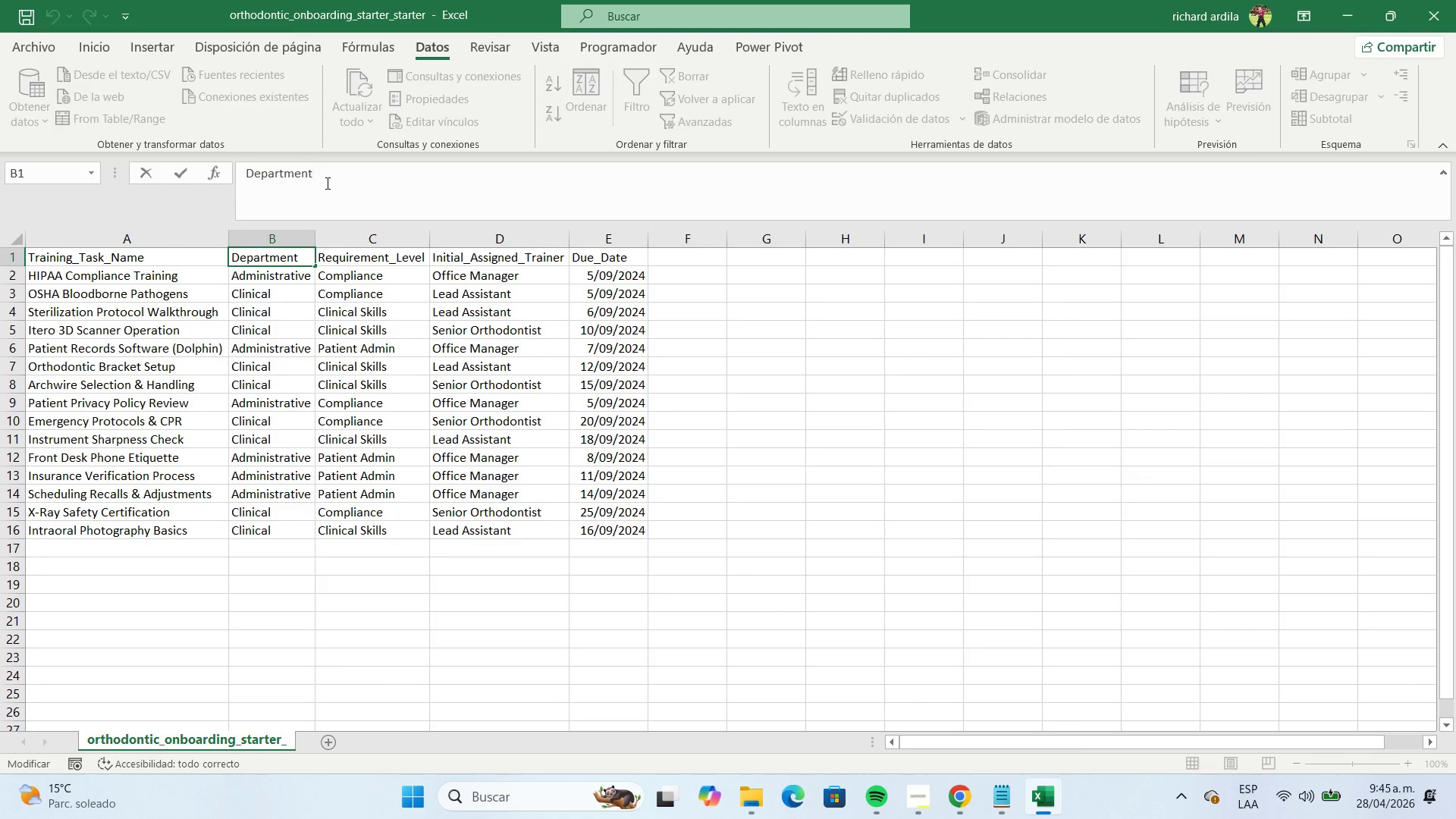 
key(Shift+Home)
 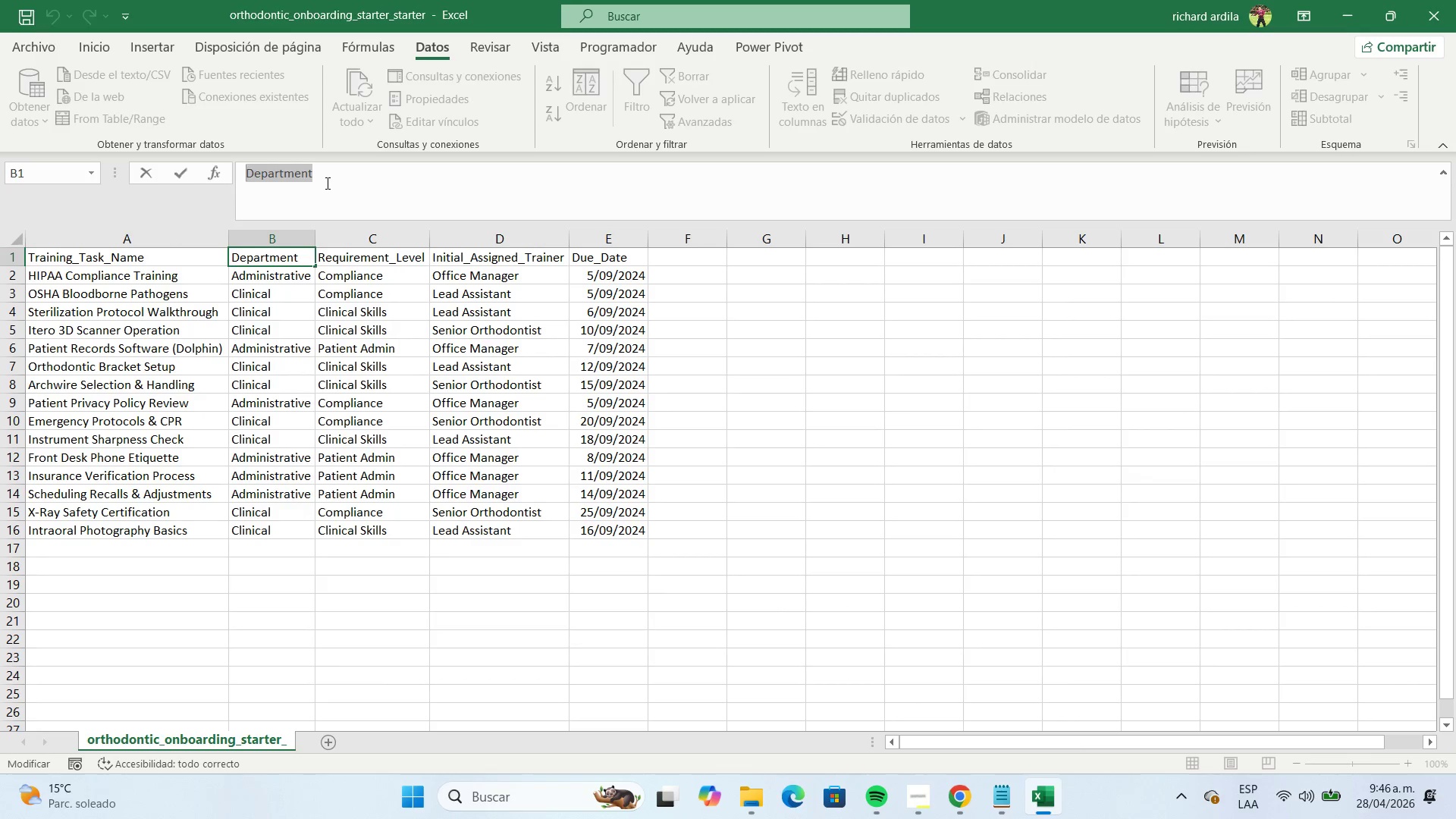 
key(Control+C)
 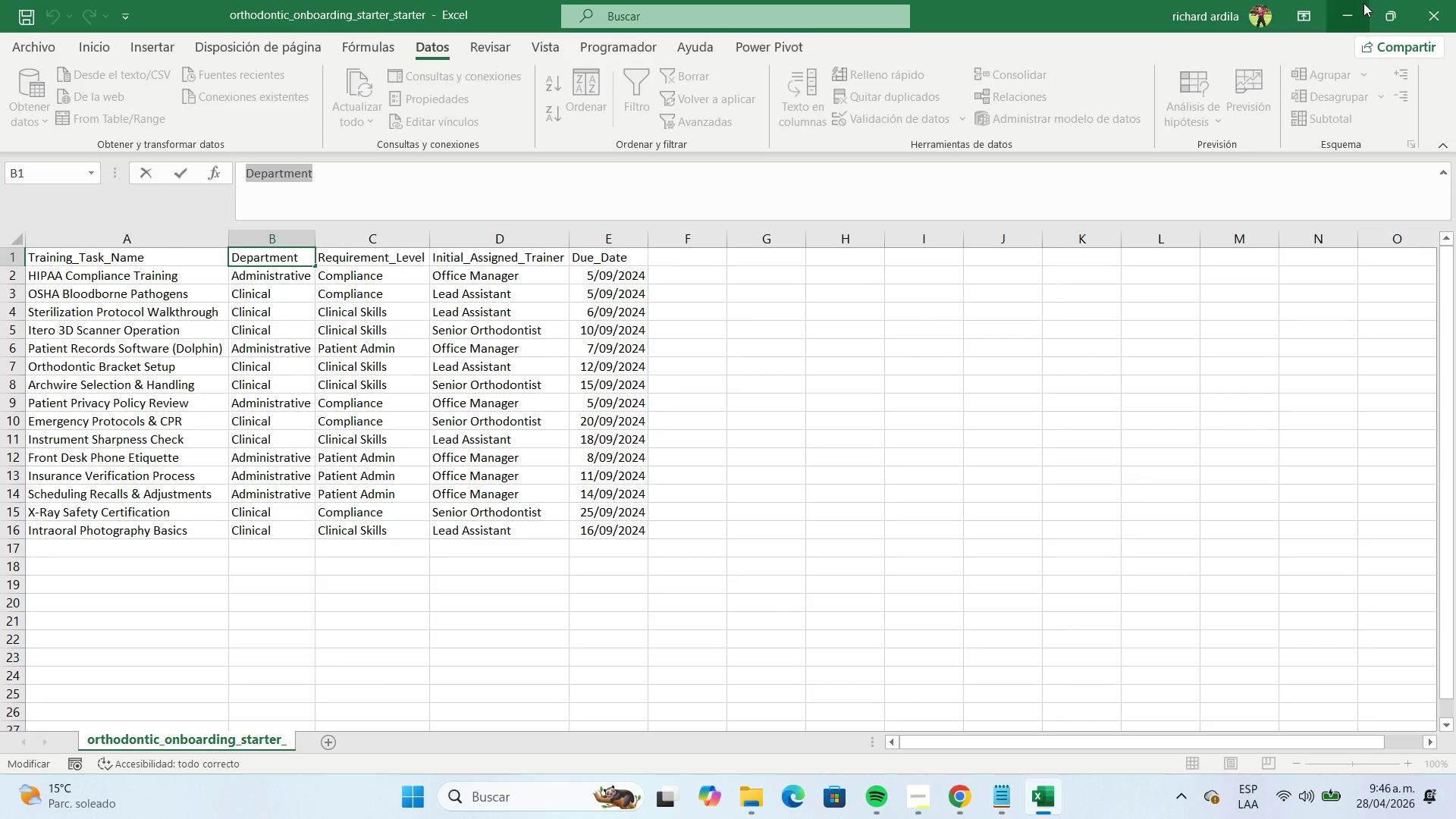 
left_click([1347, 11])
 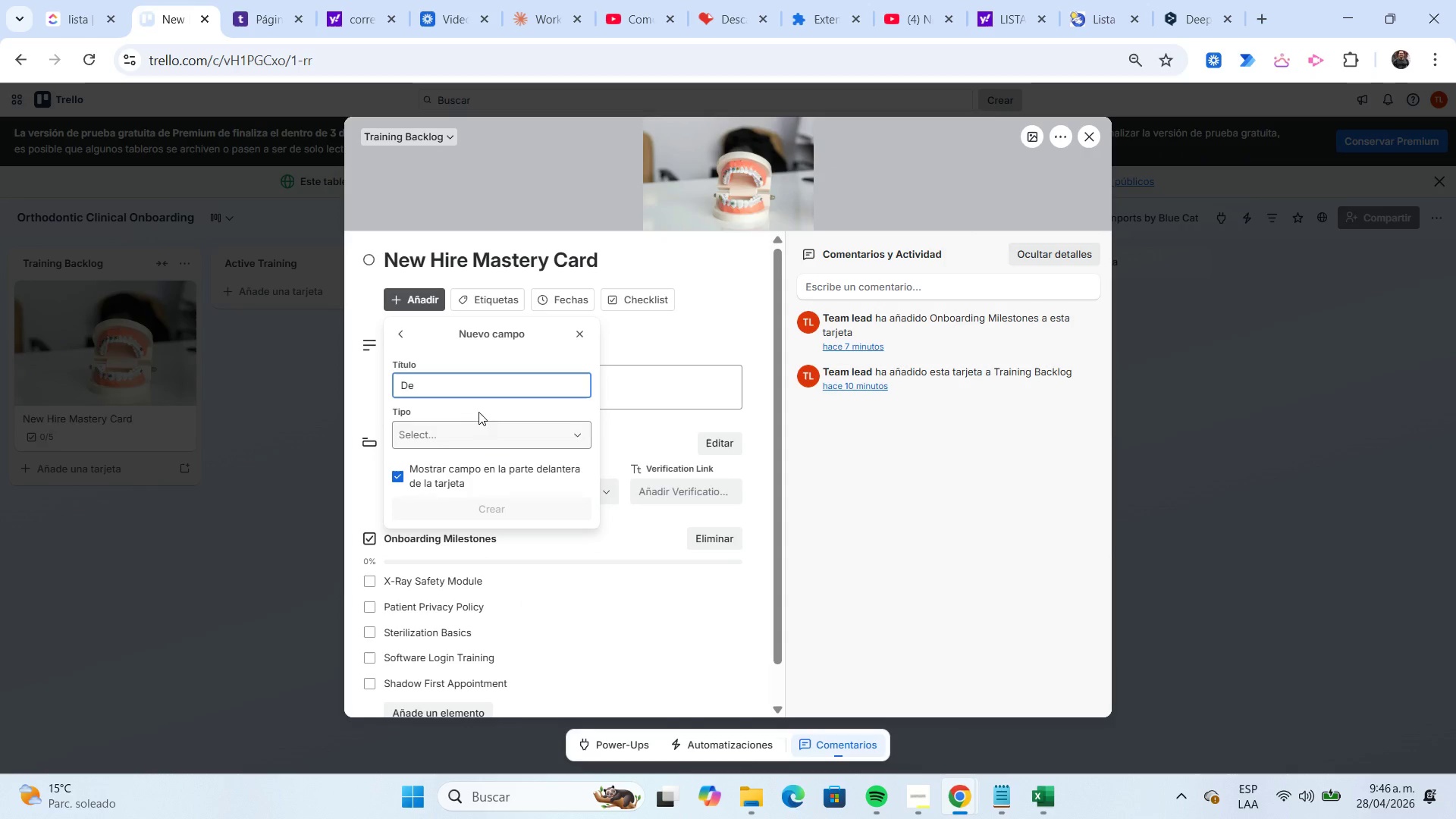 
left_click([450, 390])
 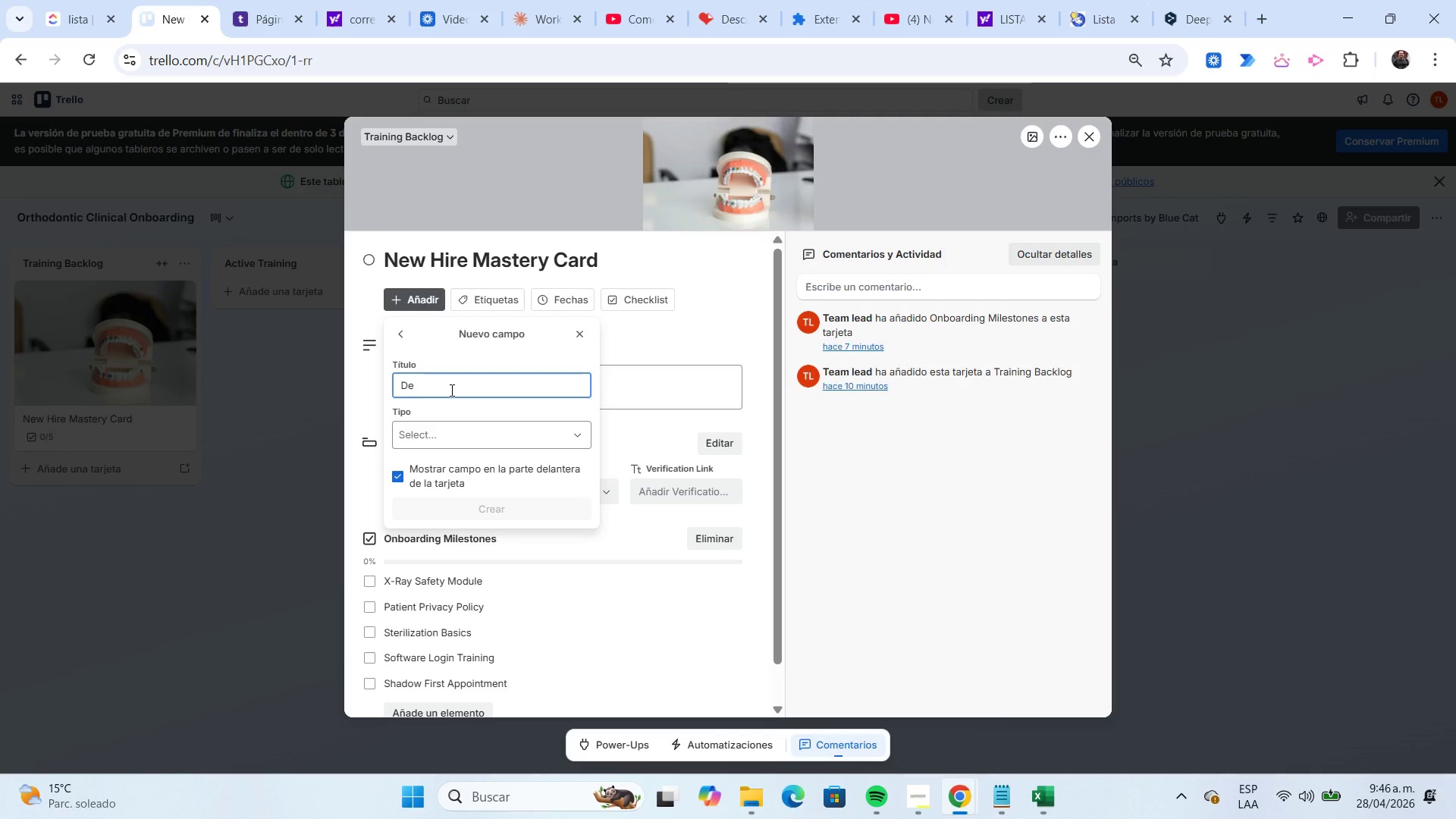 
key(Backspace)
 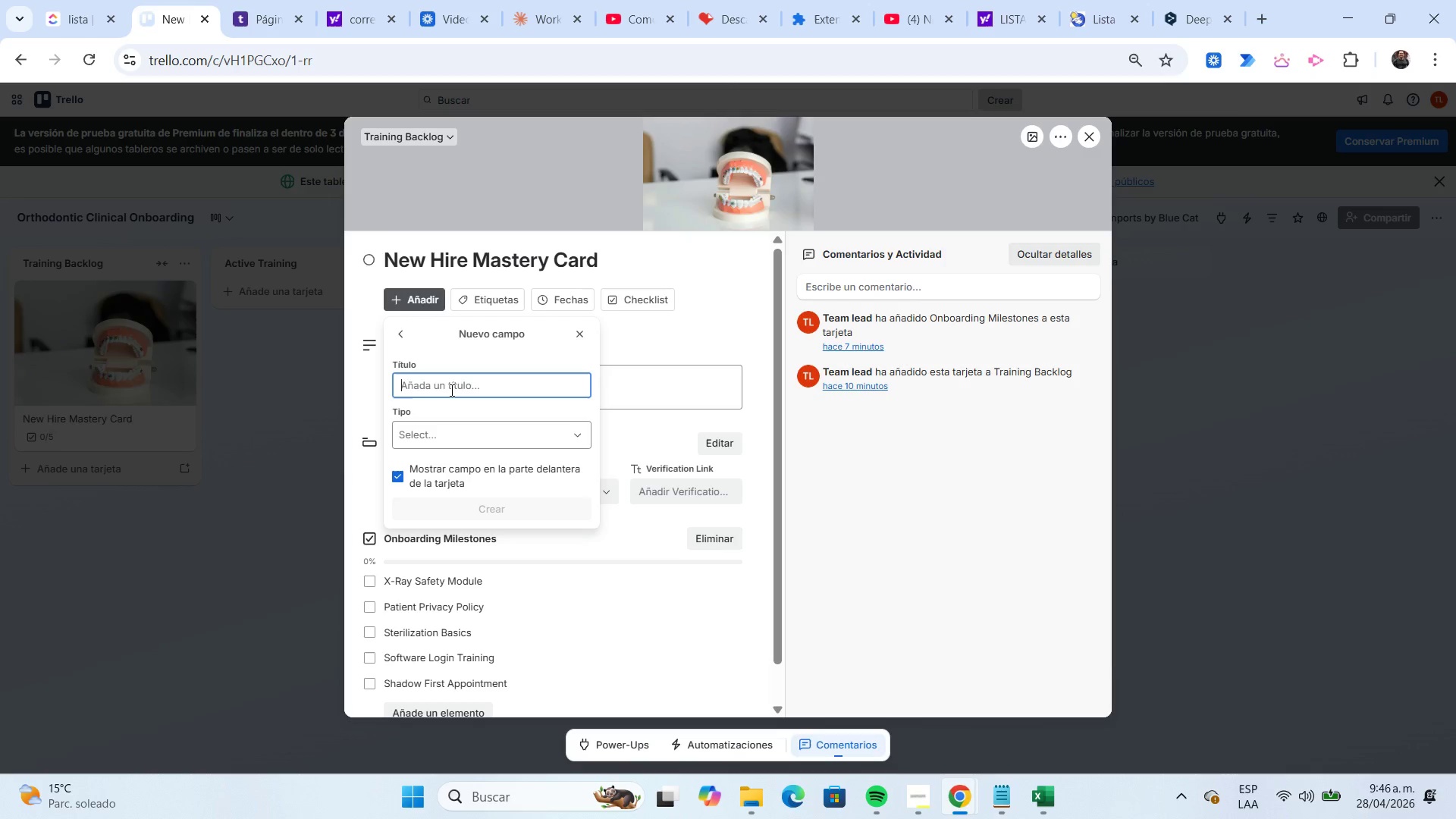 
key(Backspace)
 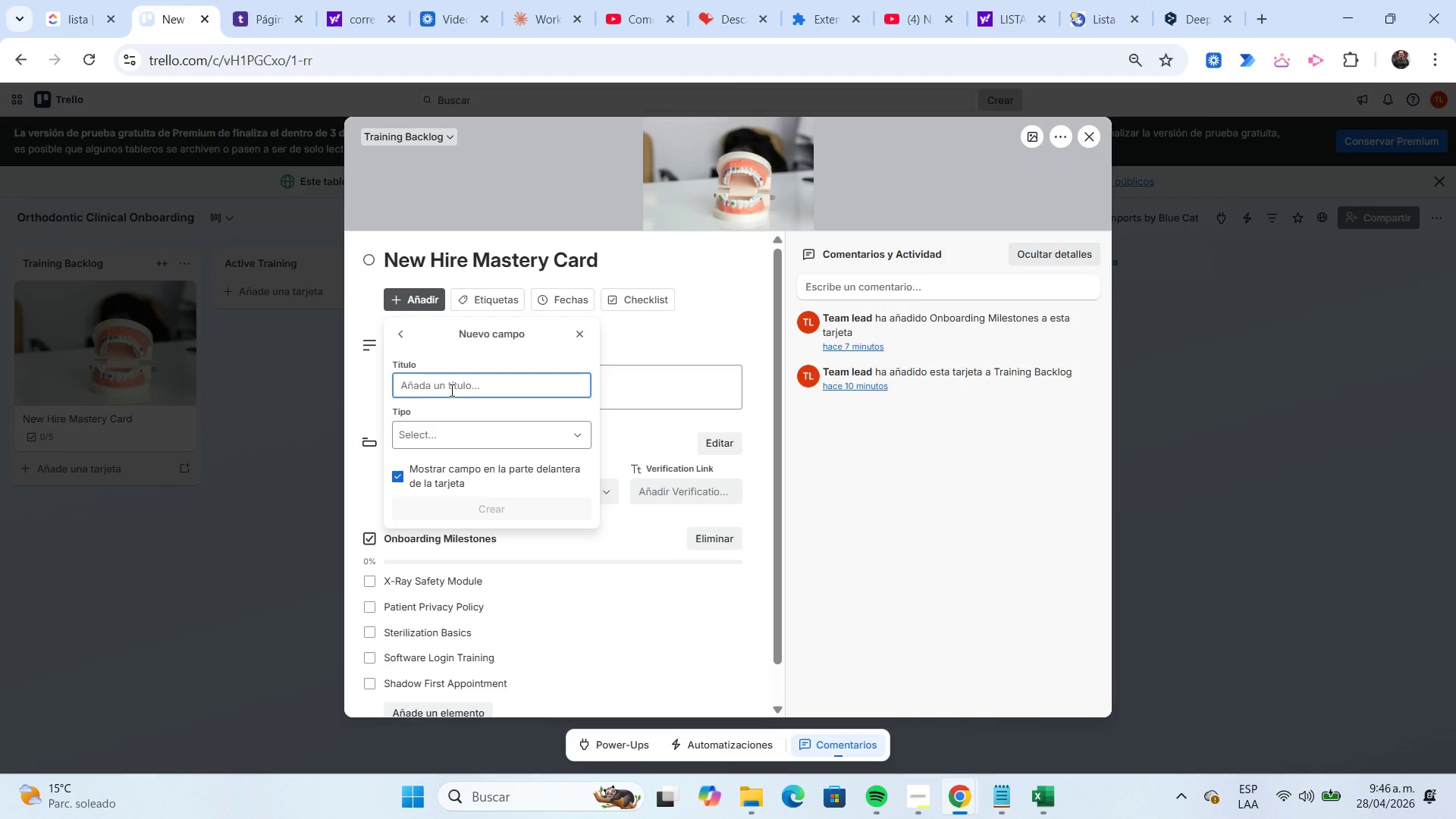 
key(Control+ControlLeft)
 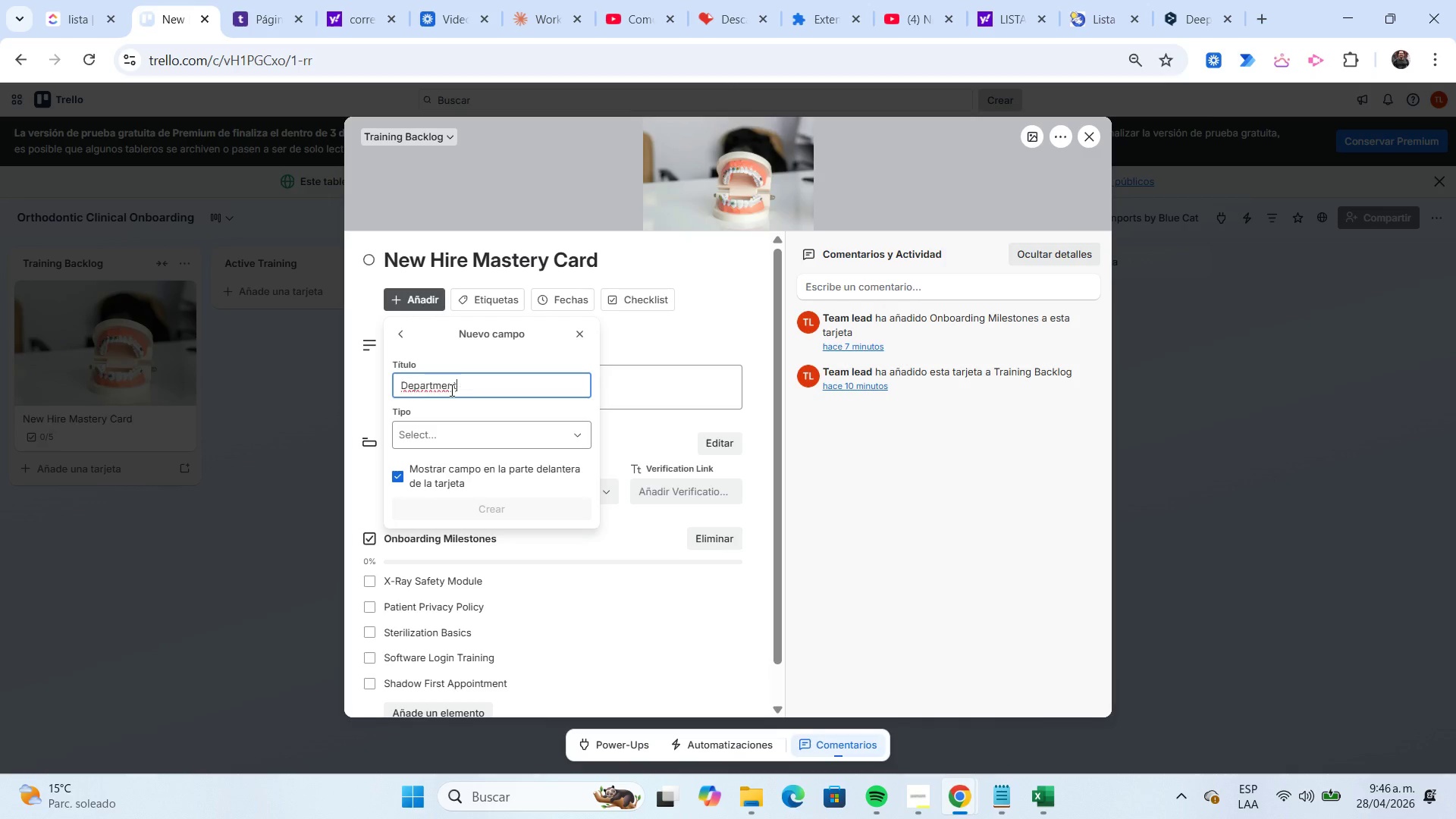 
key(Control+V)
 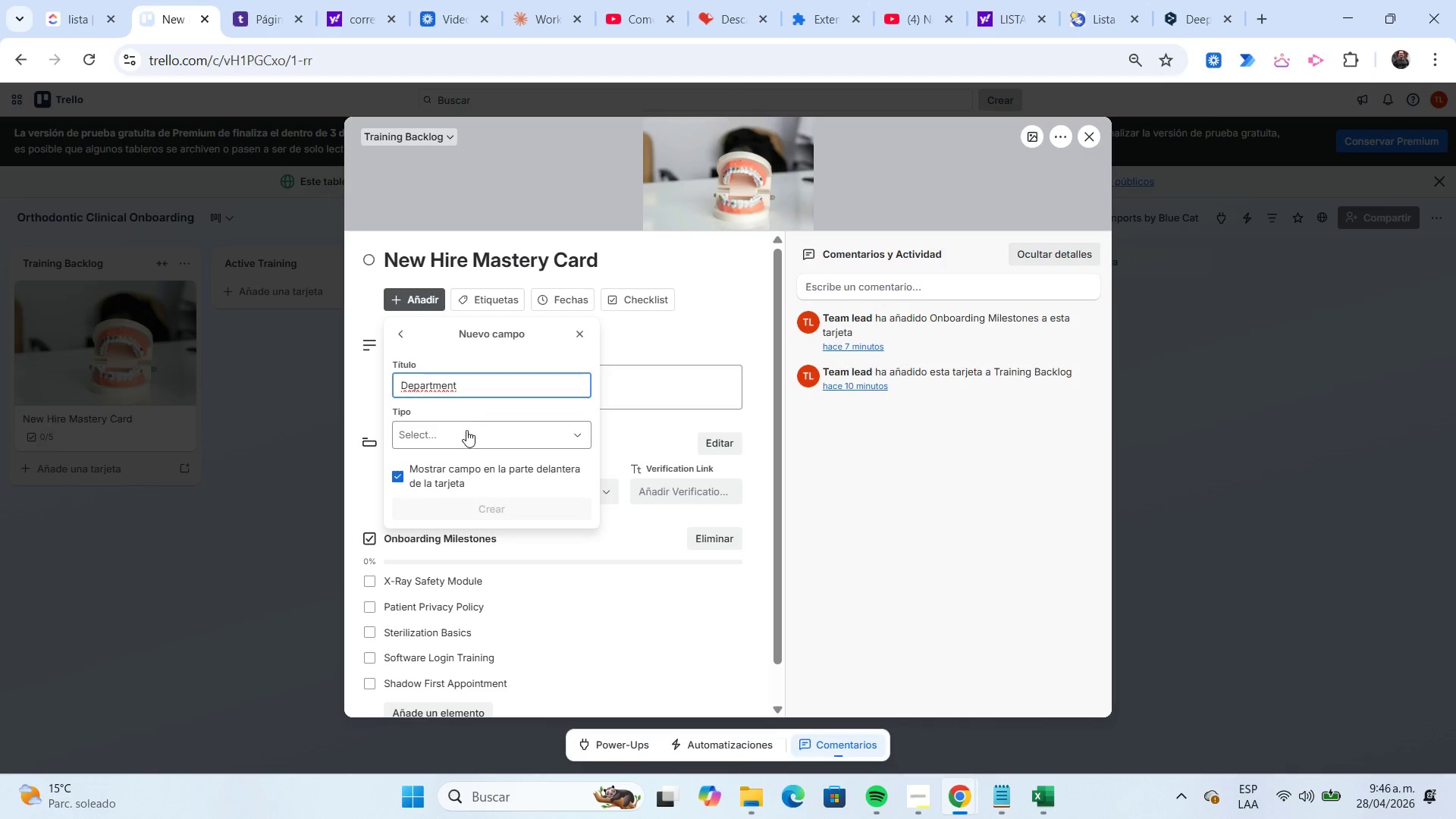 
left_click([466, 431])
 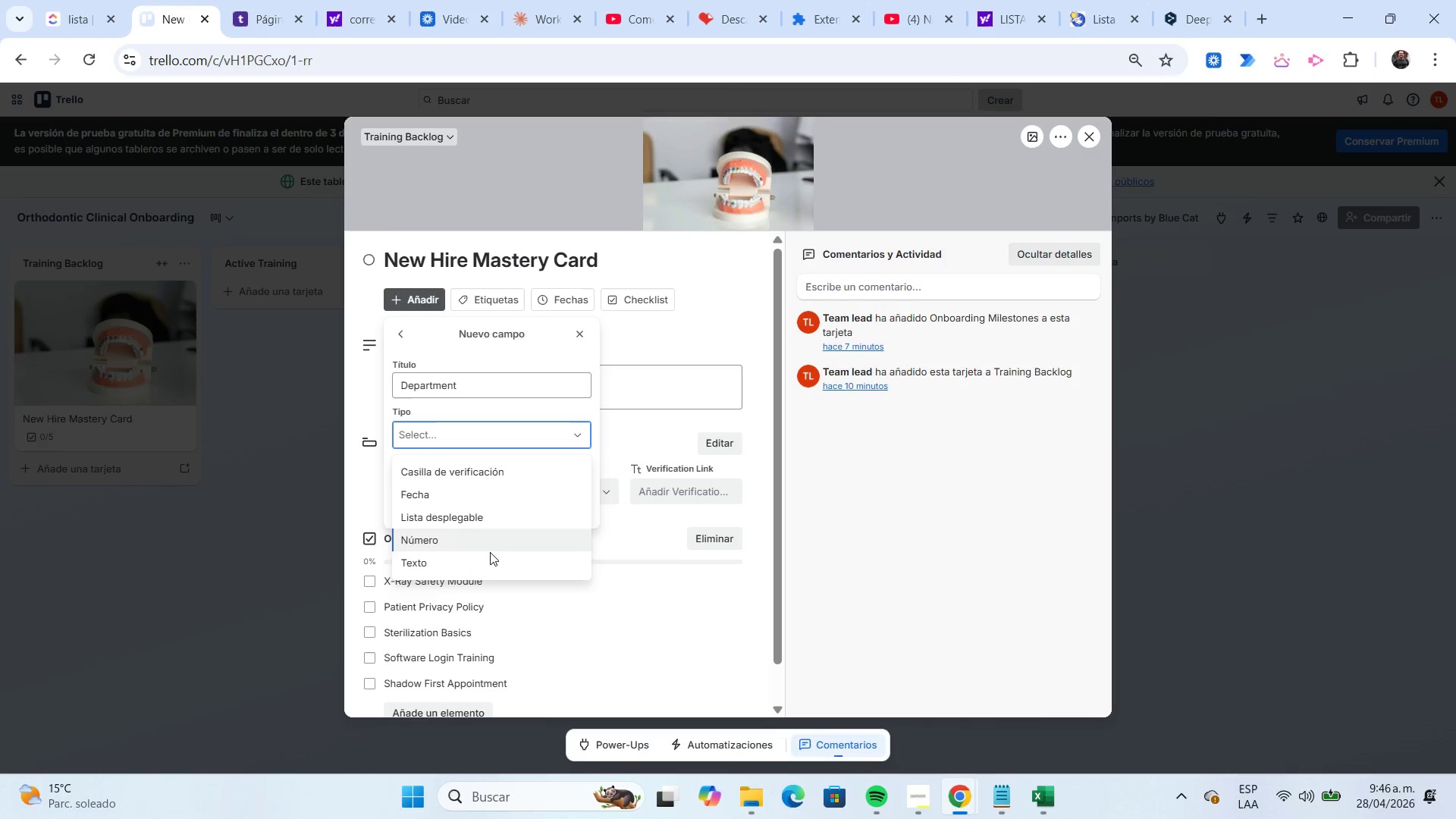 
left_click([489, 554])
 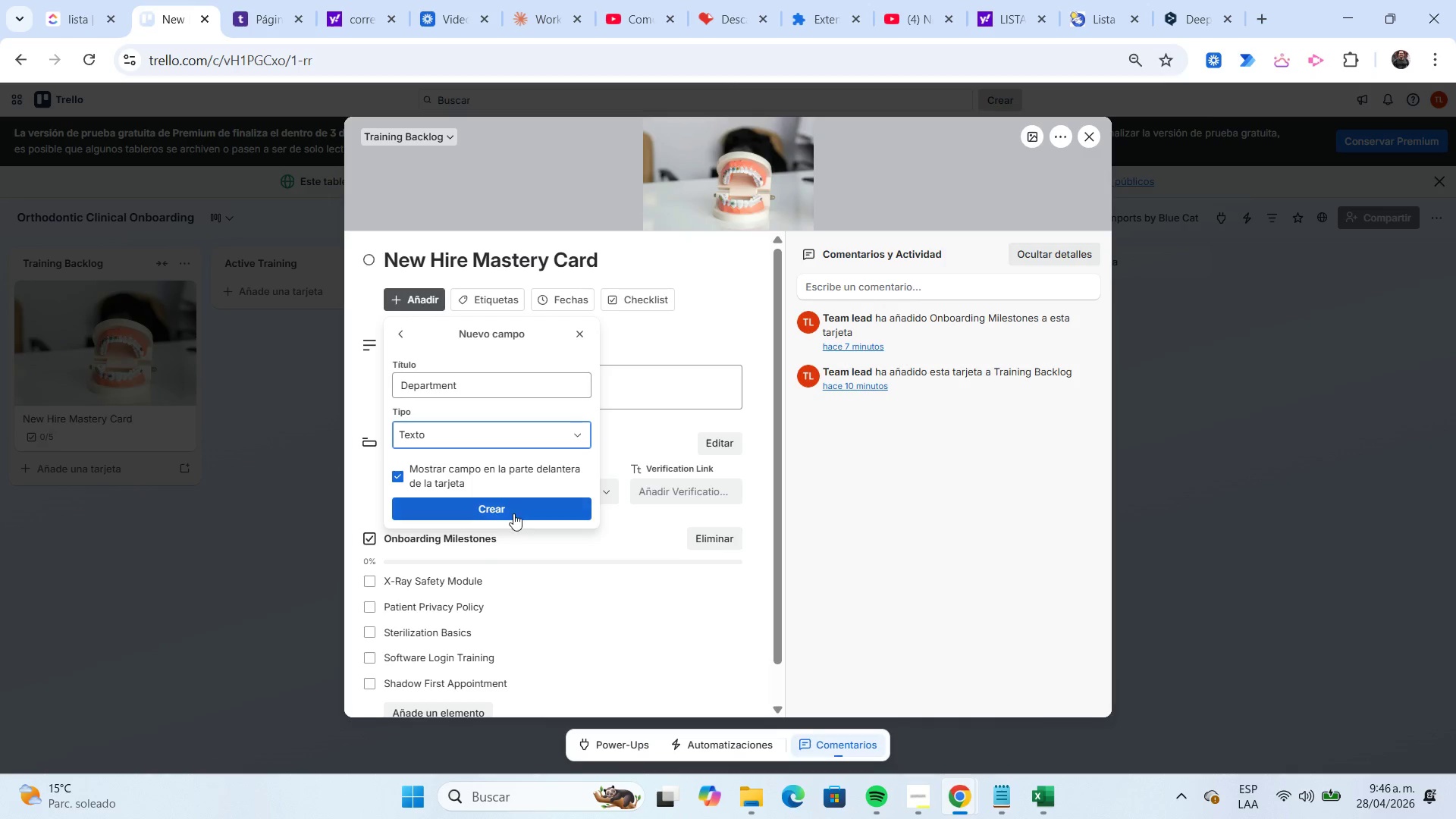 
left_click([513, 513])
 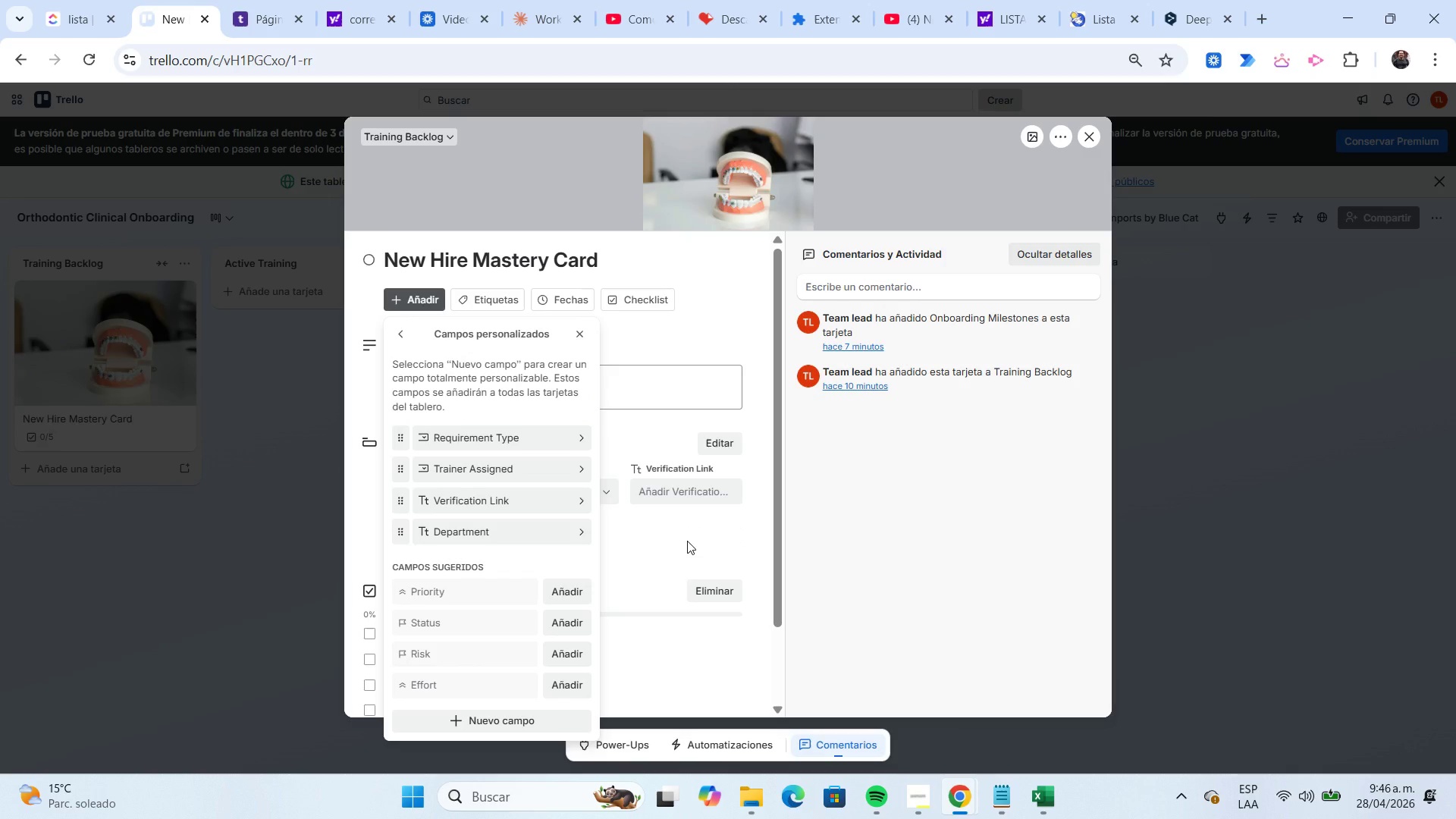 
left_click([686, 541])
 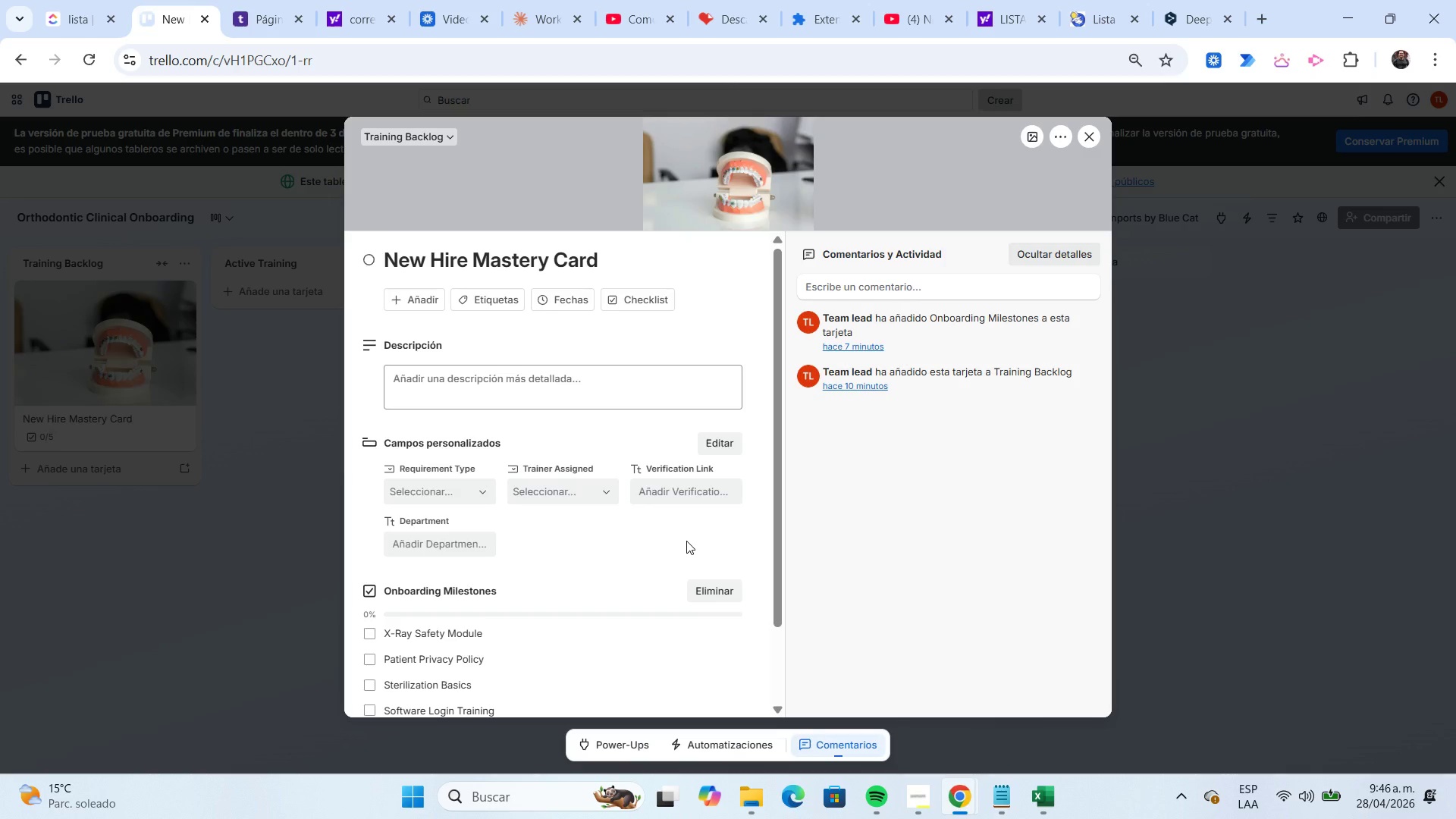 
wait(10.3)
 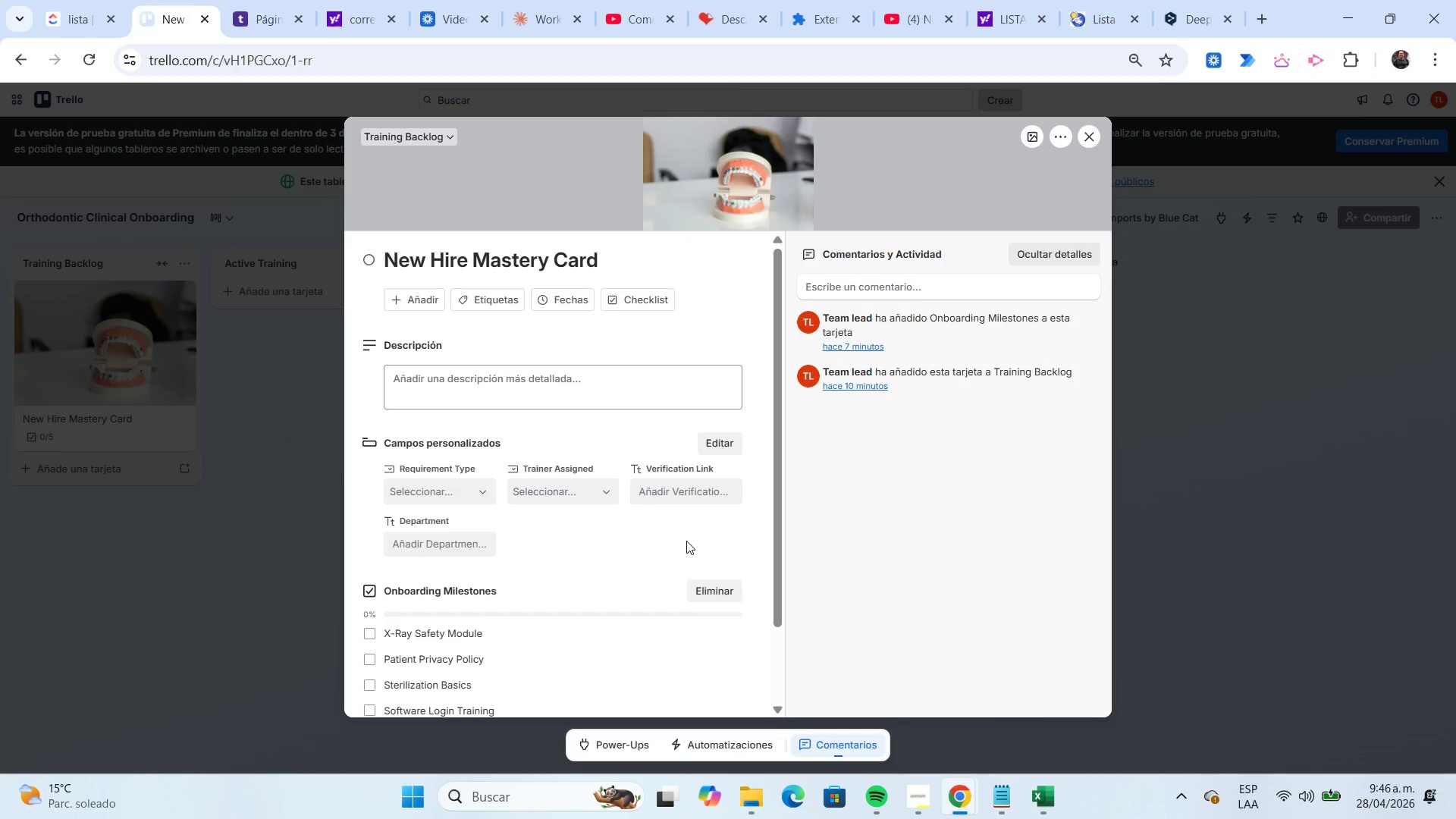 
left_click([1097, 140])
 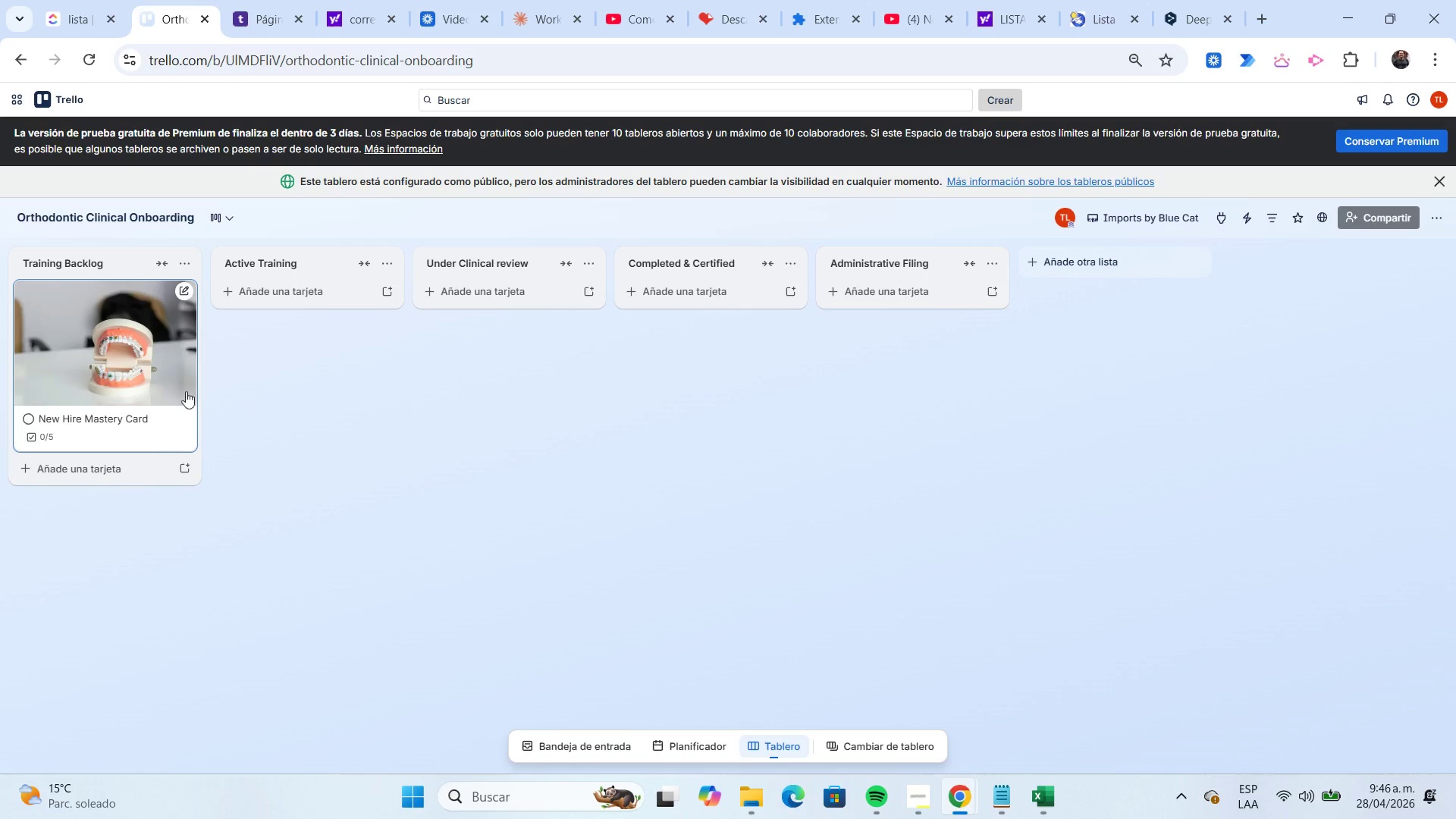 
left_click_drag(start_coordinate=[123, 331], to_coordinate=[853, 346])
 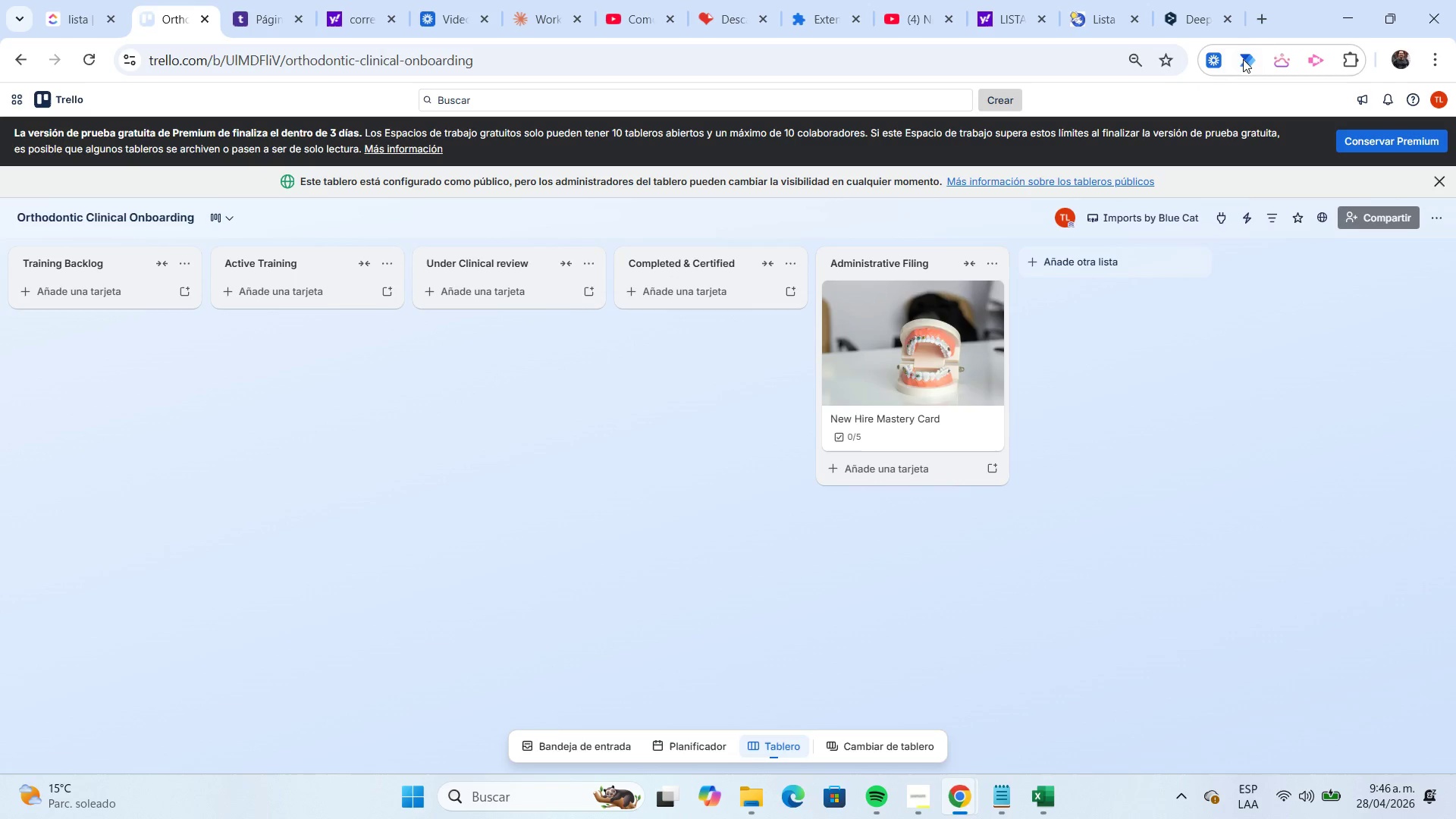 
wait(6.67)
 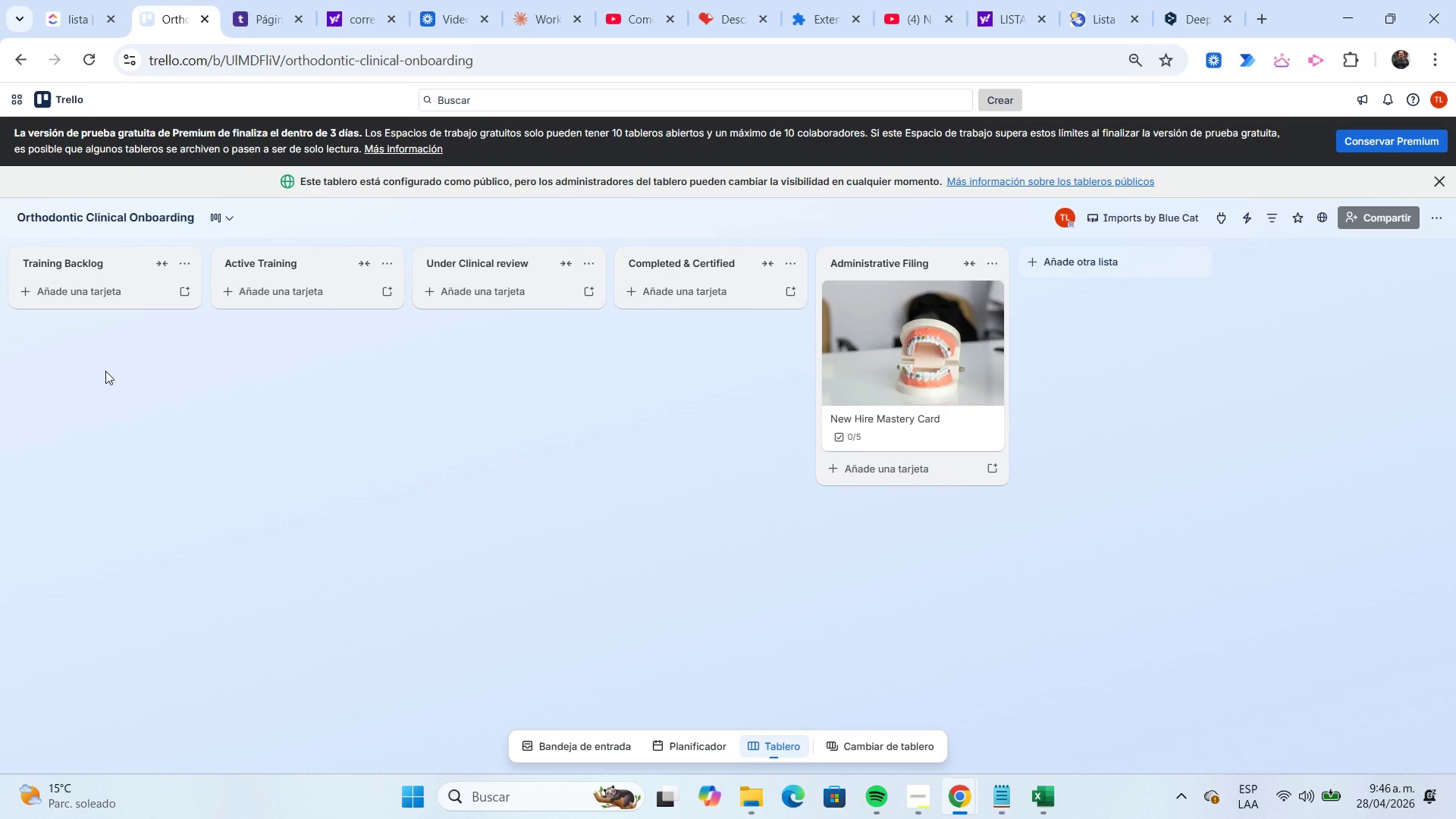 
key(Meta+ArrowLeft)
 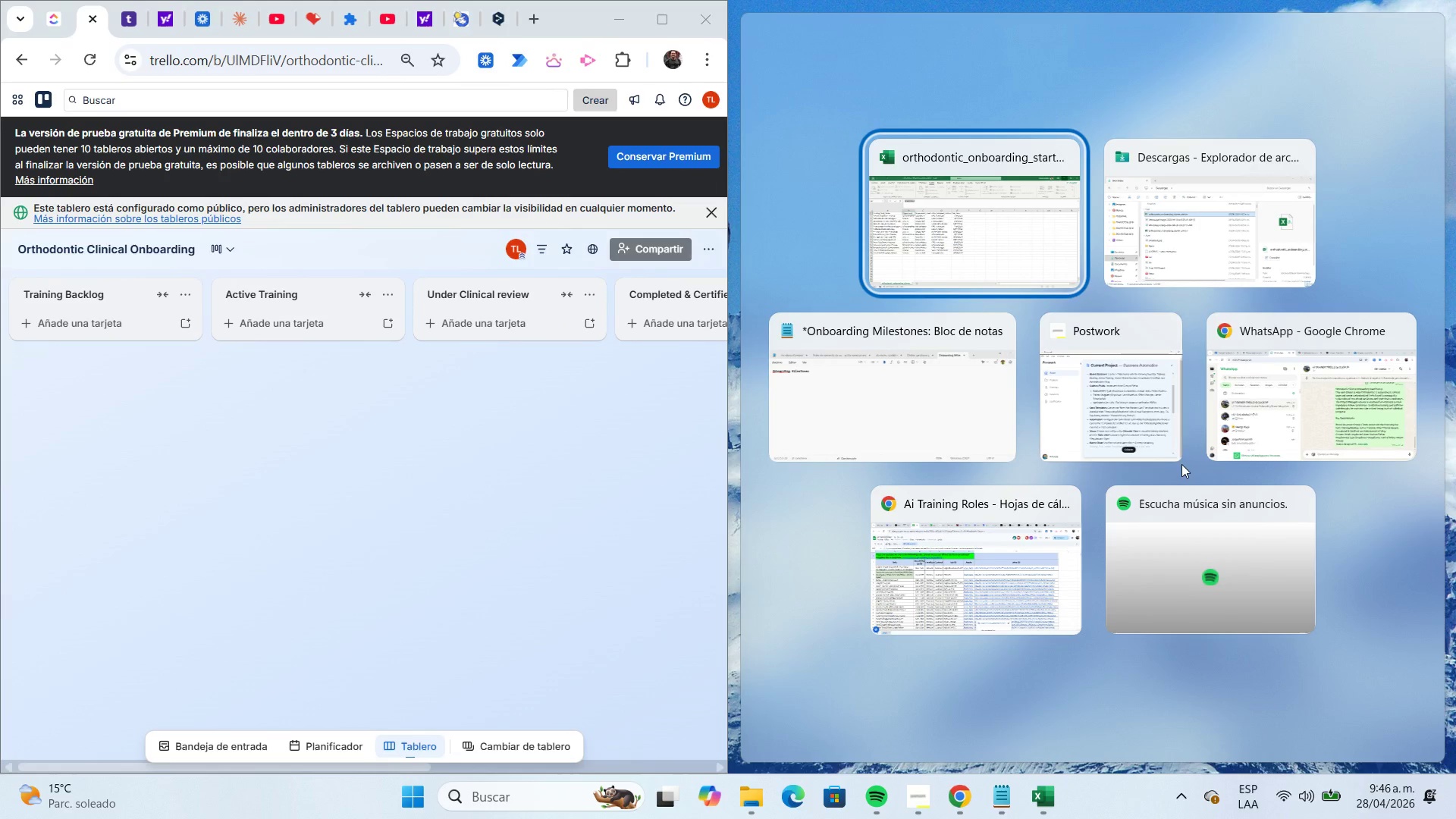 
left_click([1016, 264])
 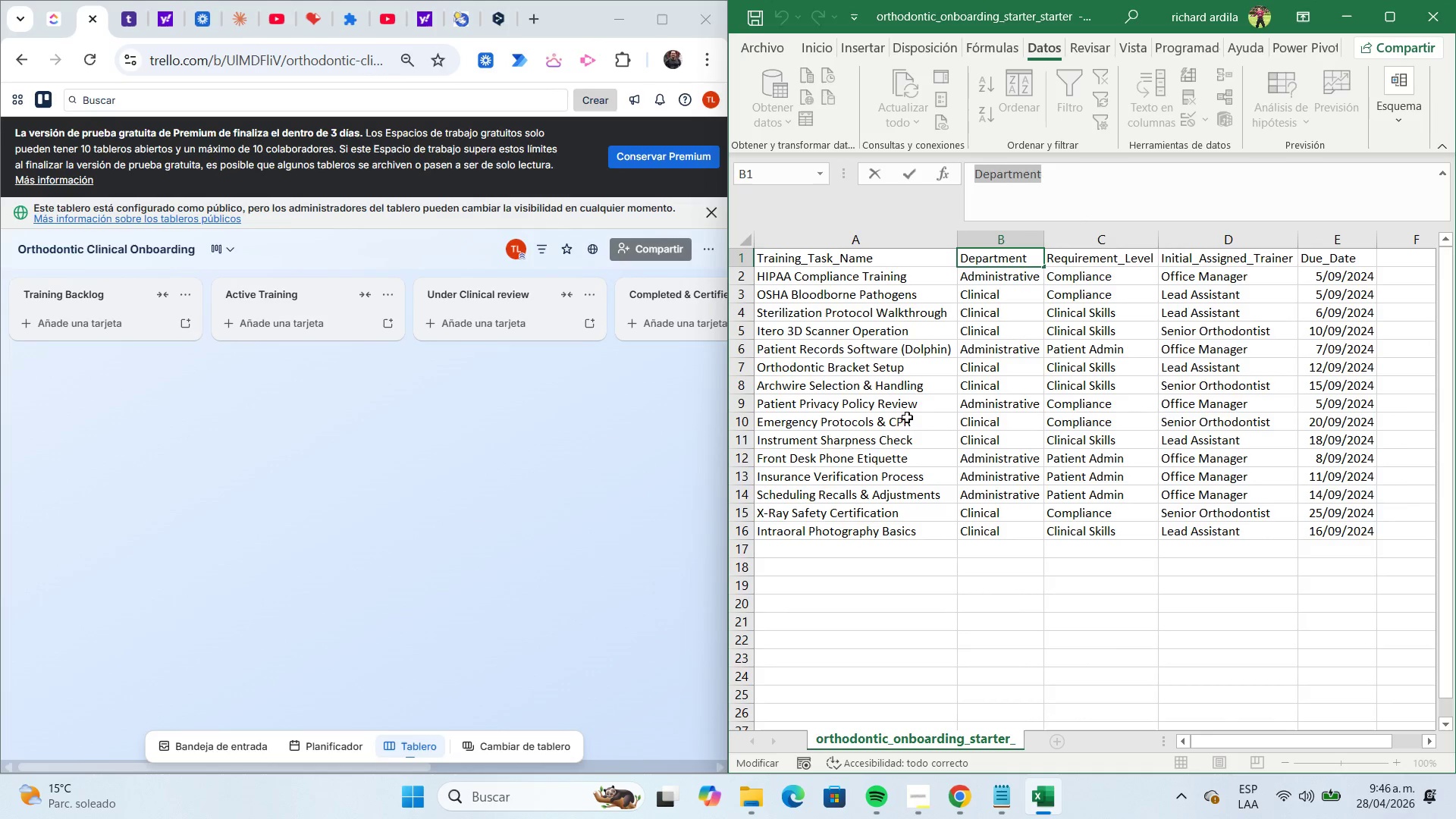 
left_click([880, 276])
 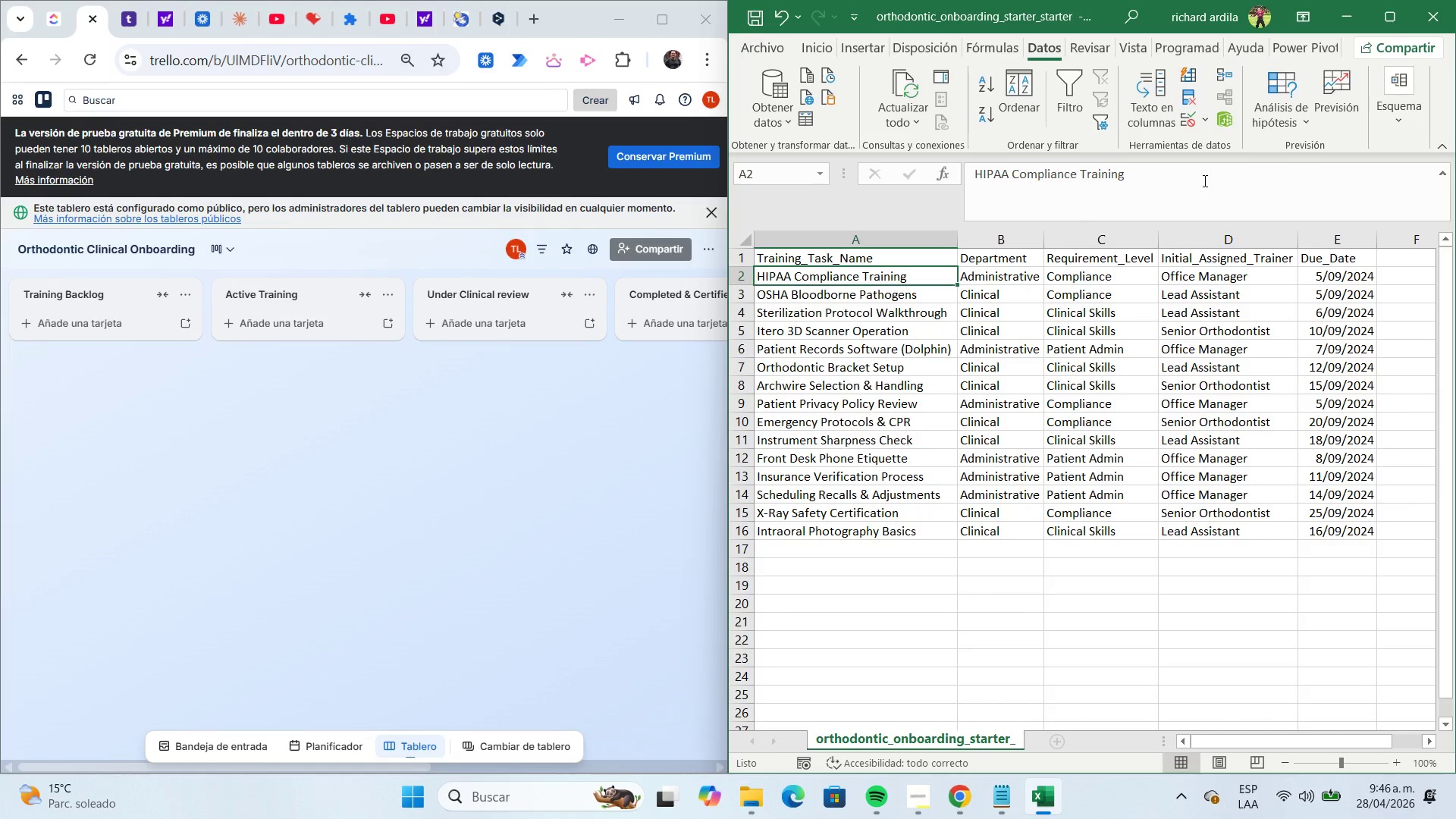 
left_click([1203, 180])
 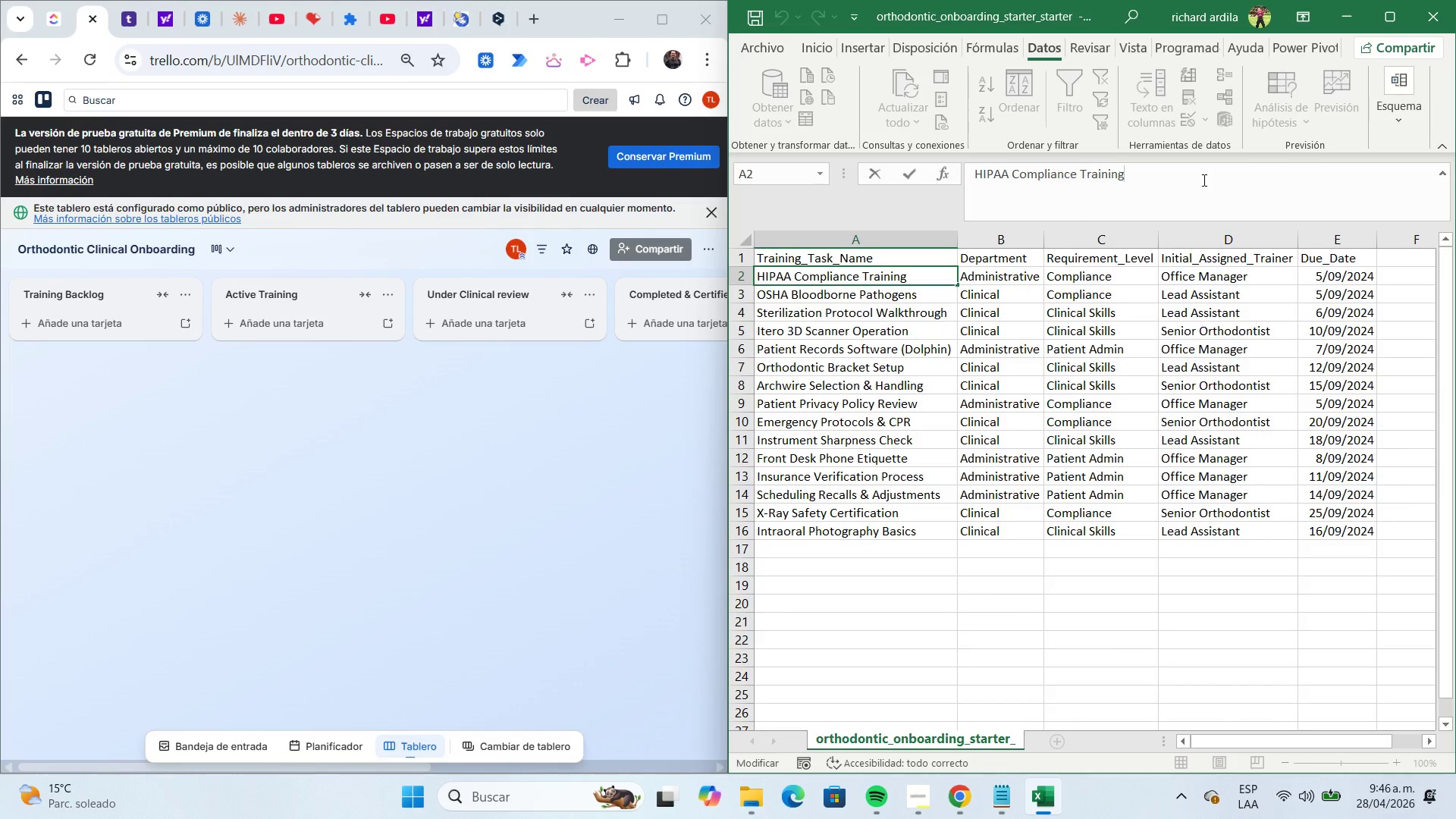 
key(Shift+Home)
 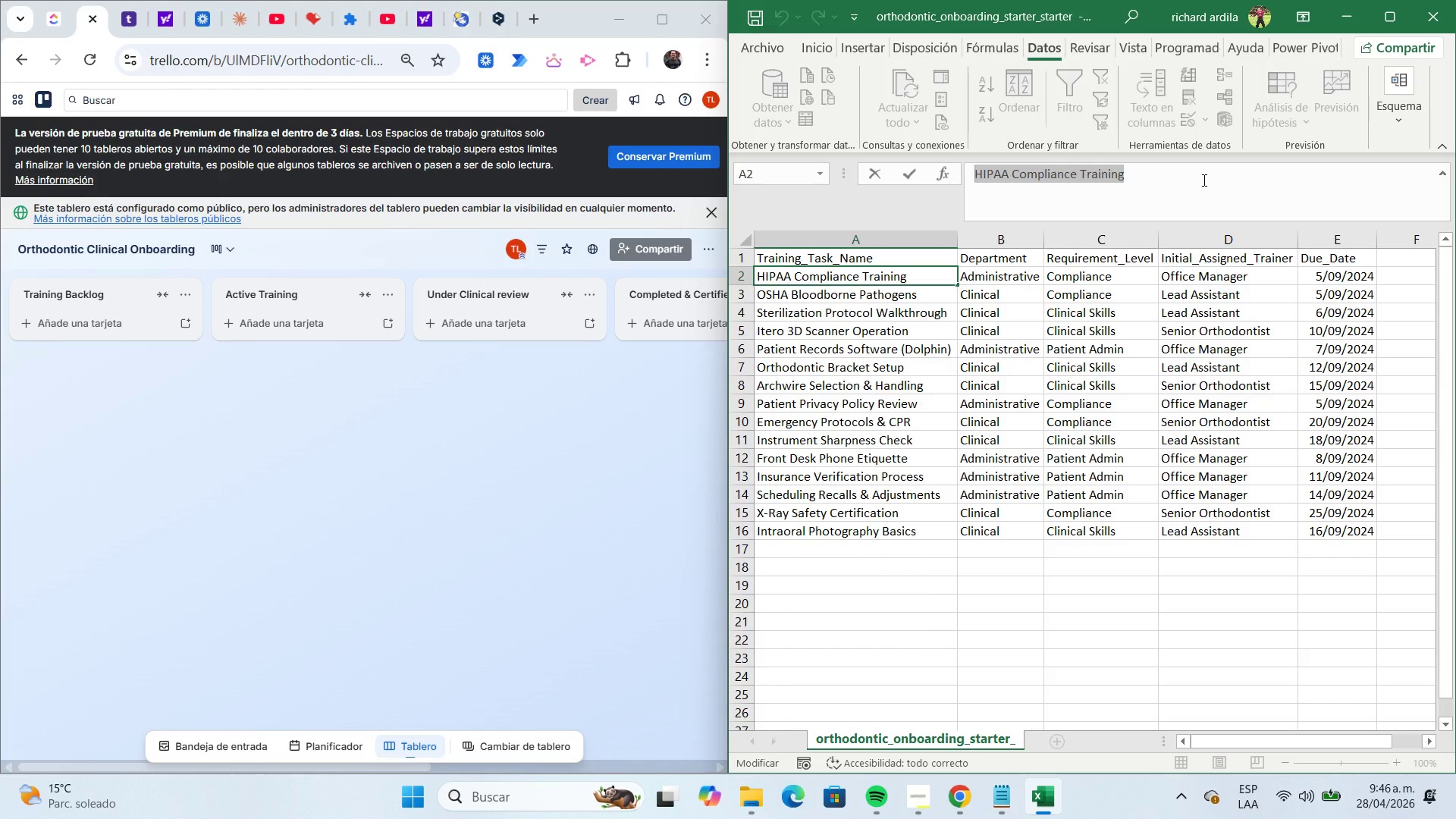 
key(Control+C)
 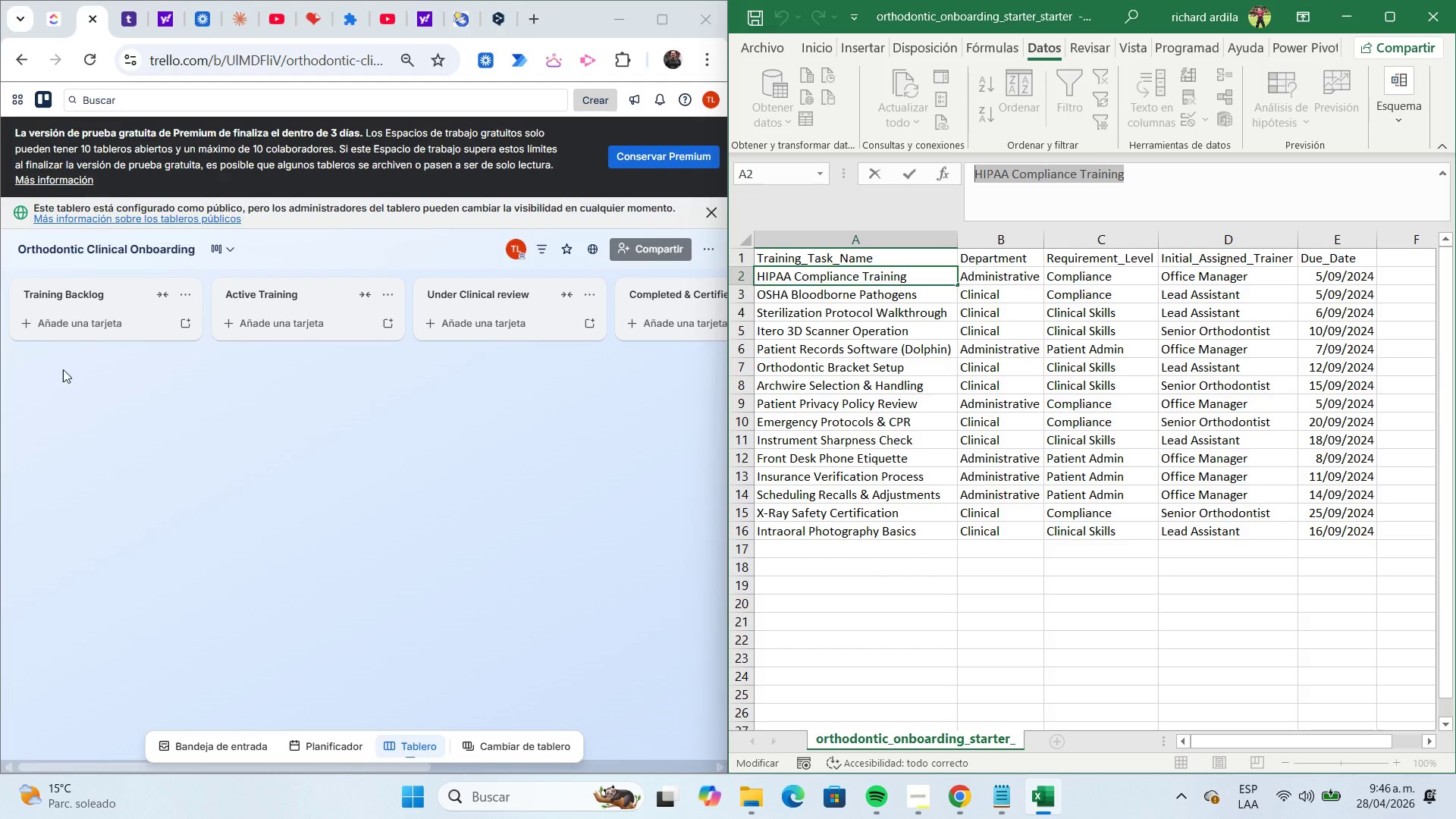 
left_click([83, 325])
 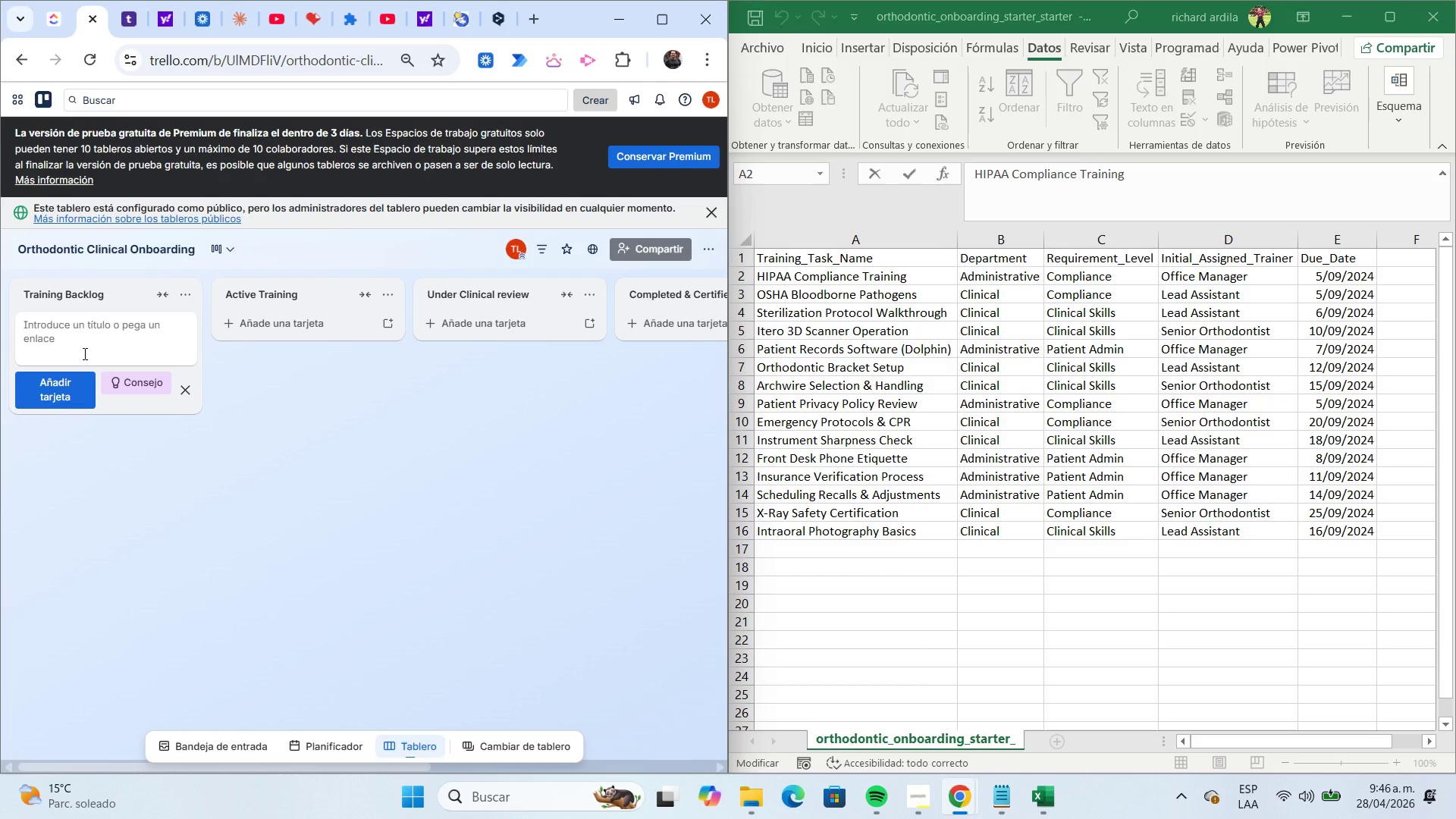 
left_click([86, 335])
 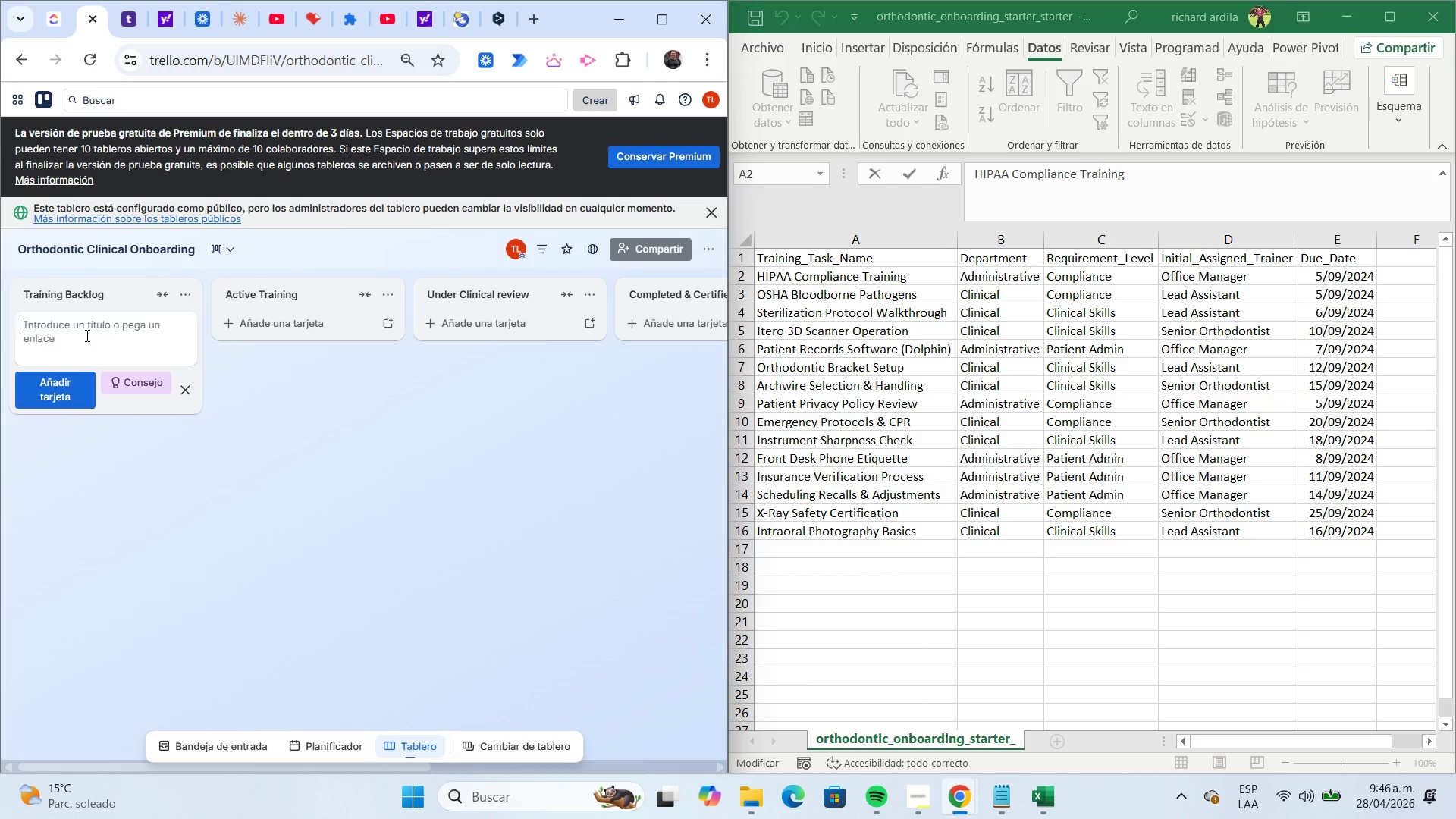 
key(Control+ControlLeft)
 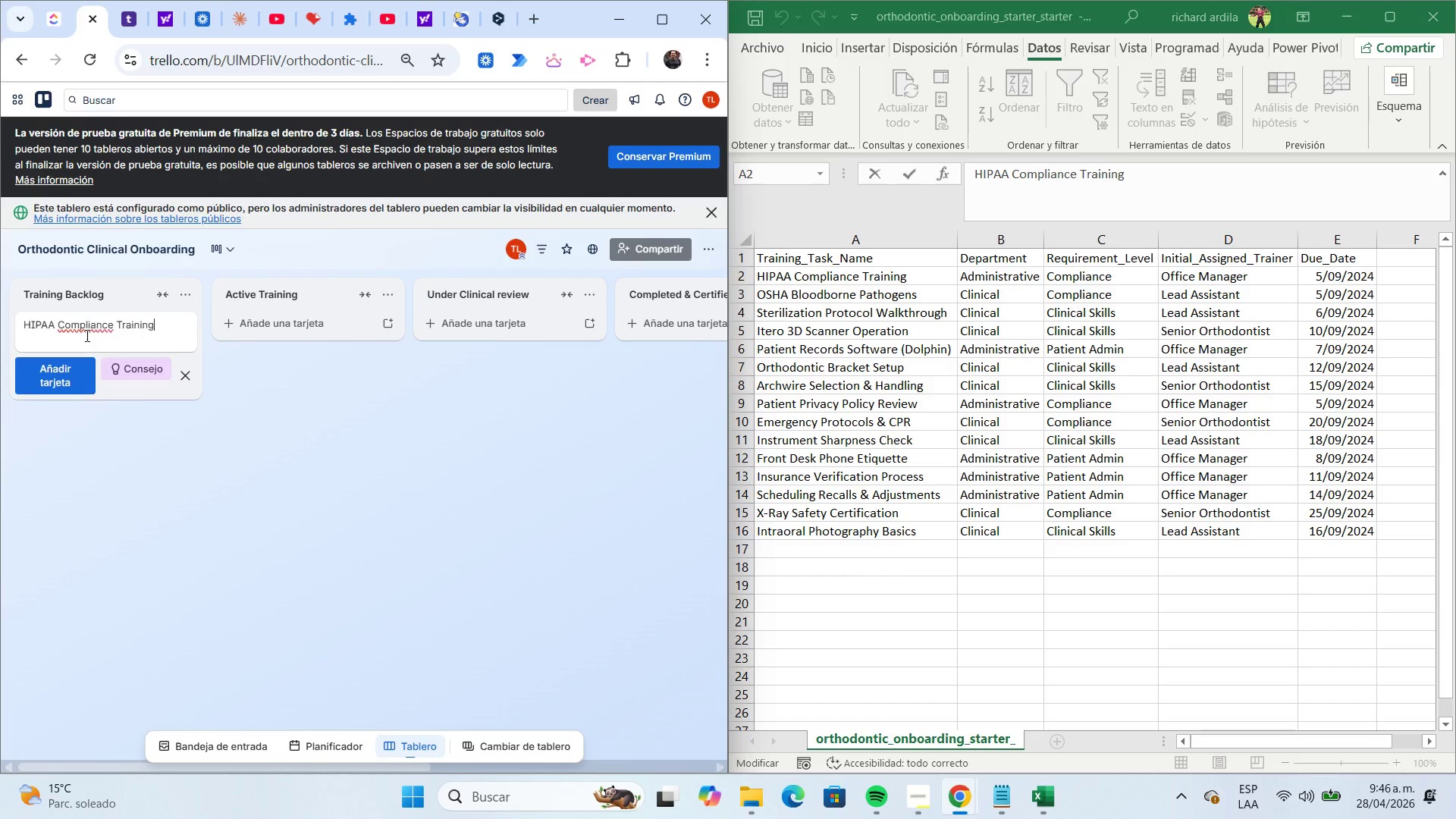 
key(Control+V)
 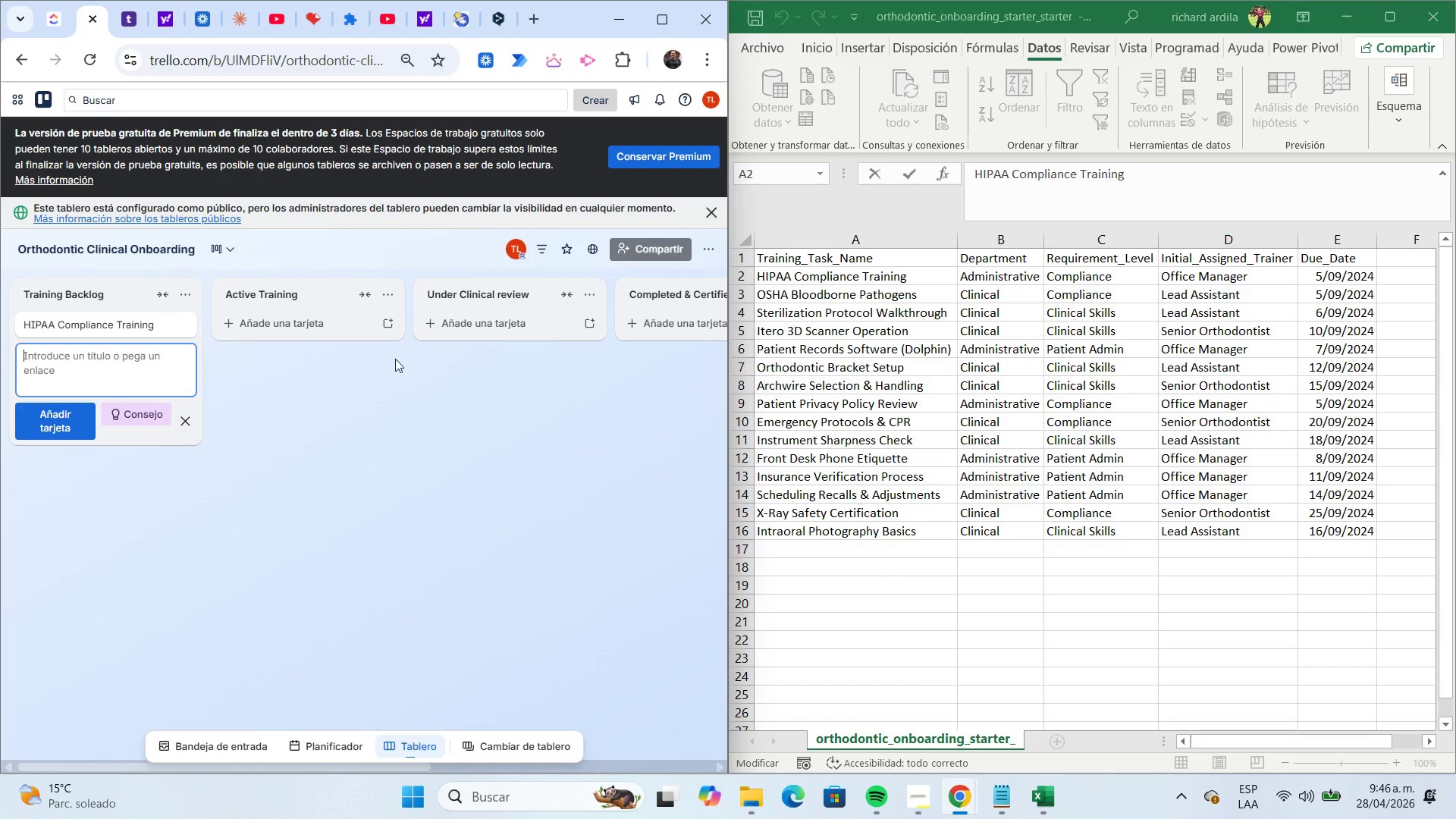 
left_click([893, 296])
 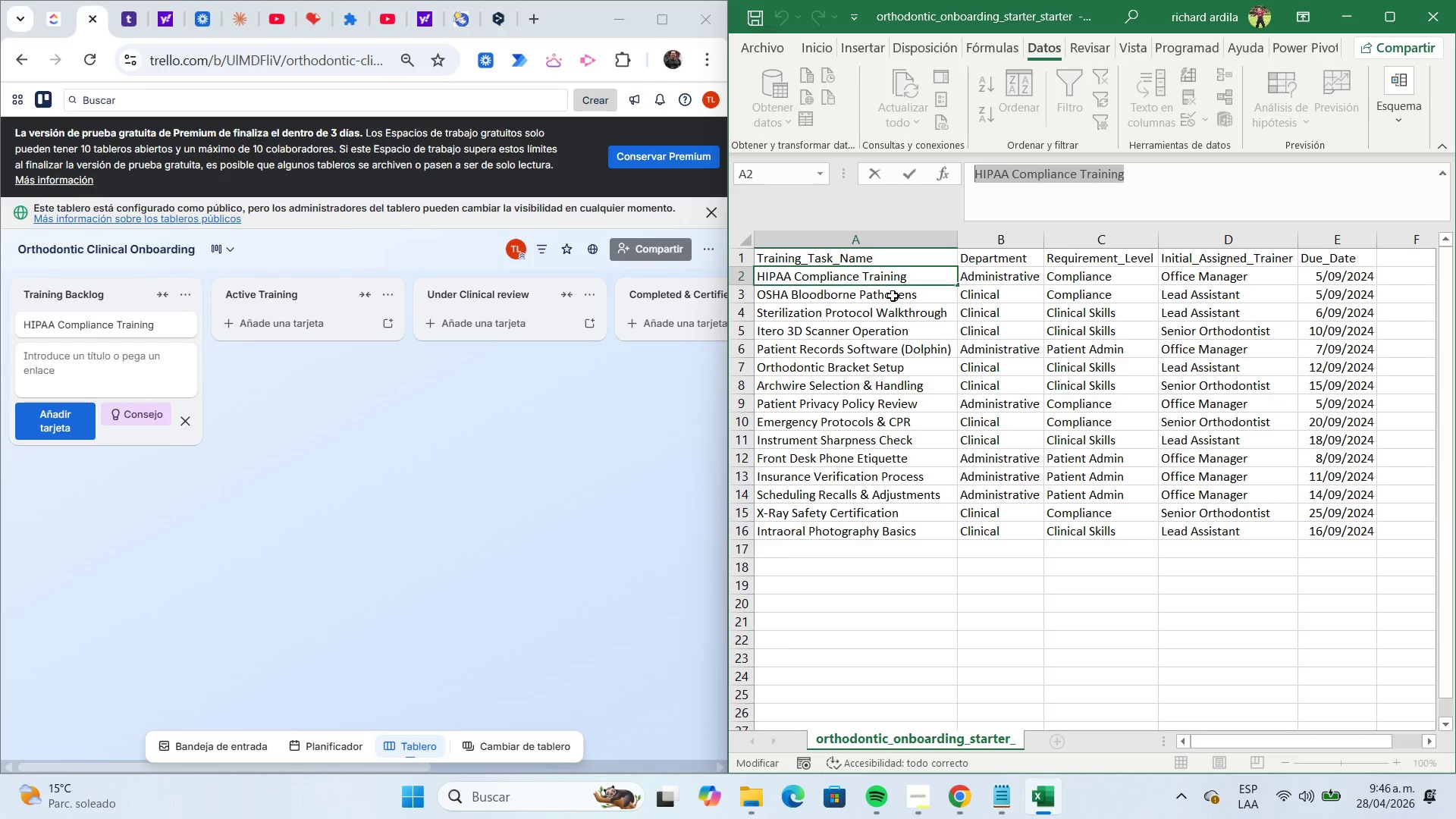 
left_click([893, 296])
 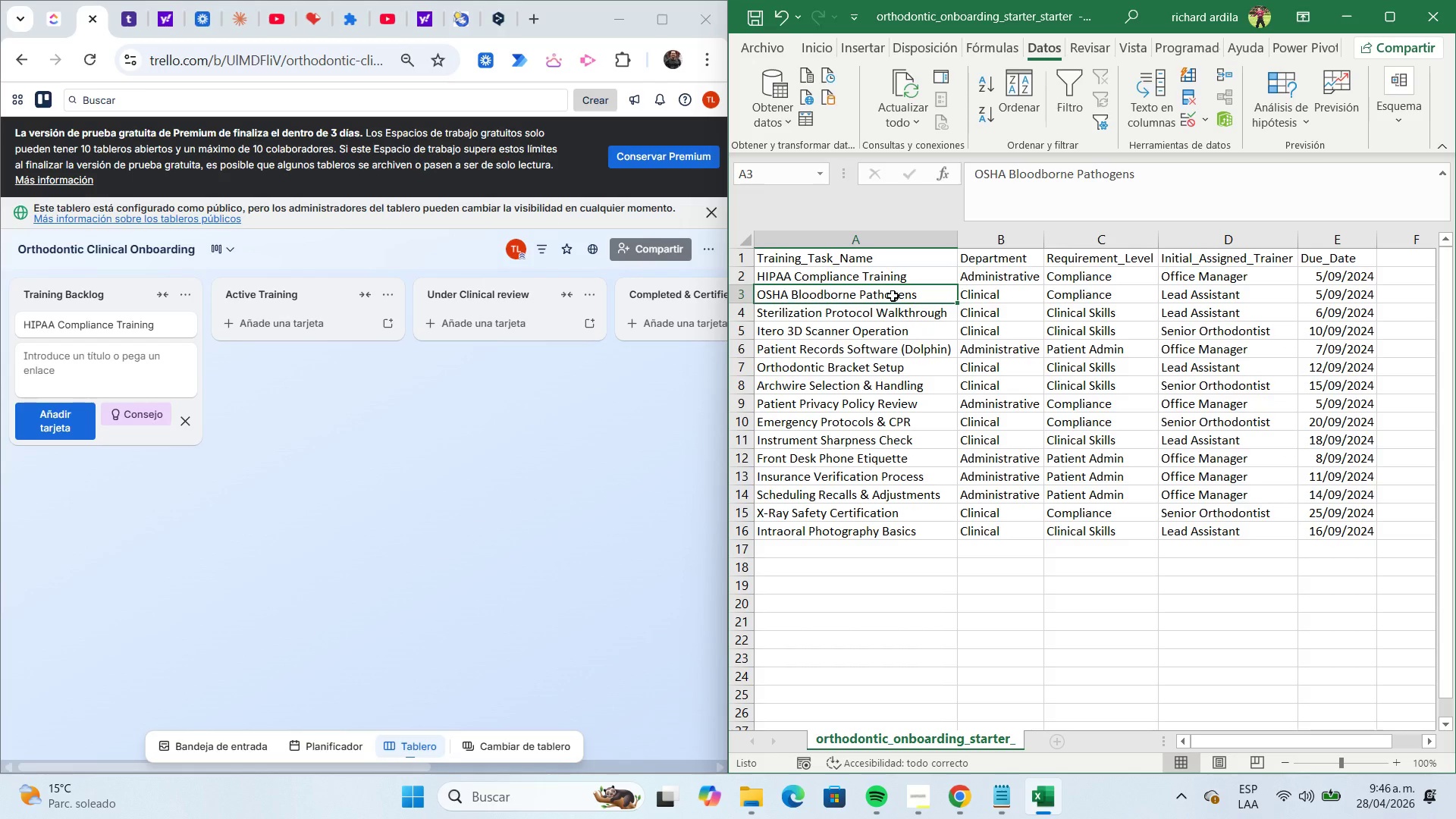 
key(Control+C)
 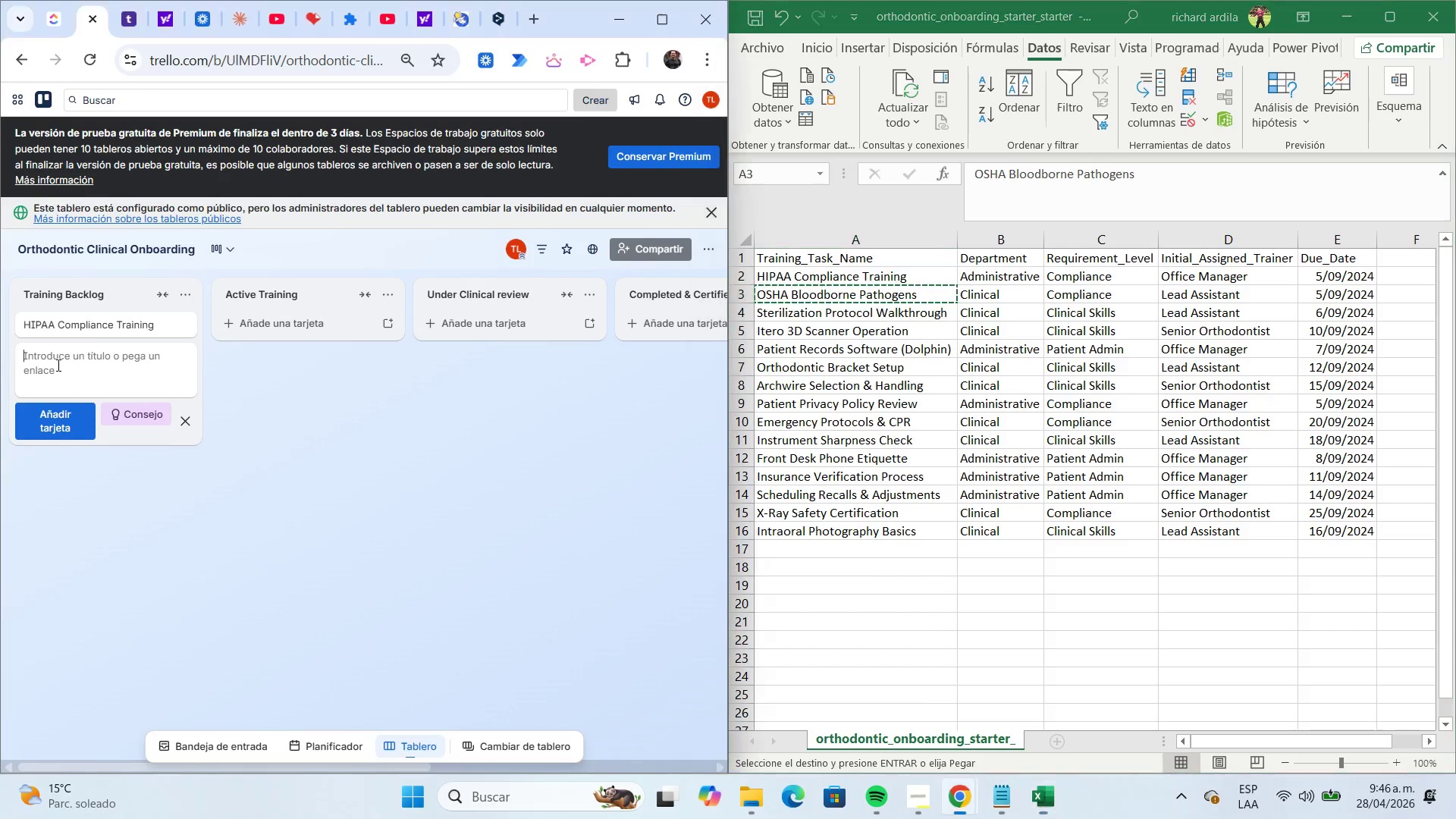 
key(Control+ControlLeft)
 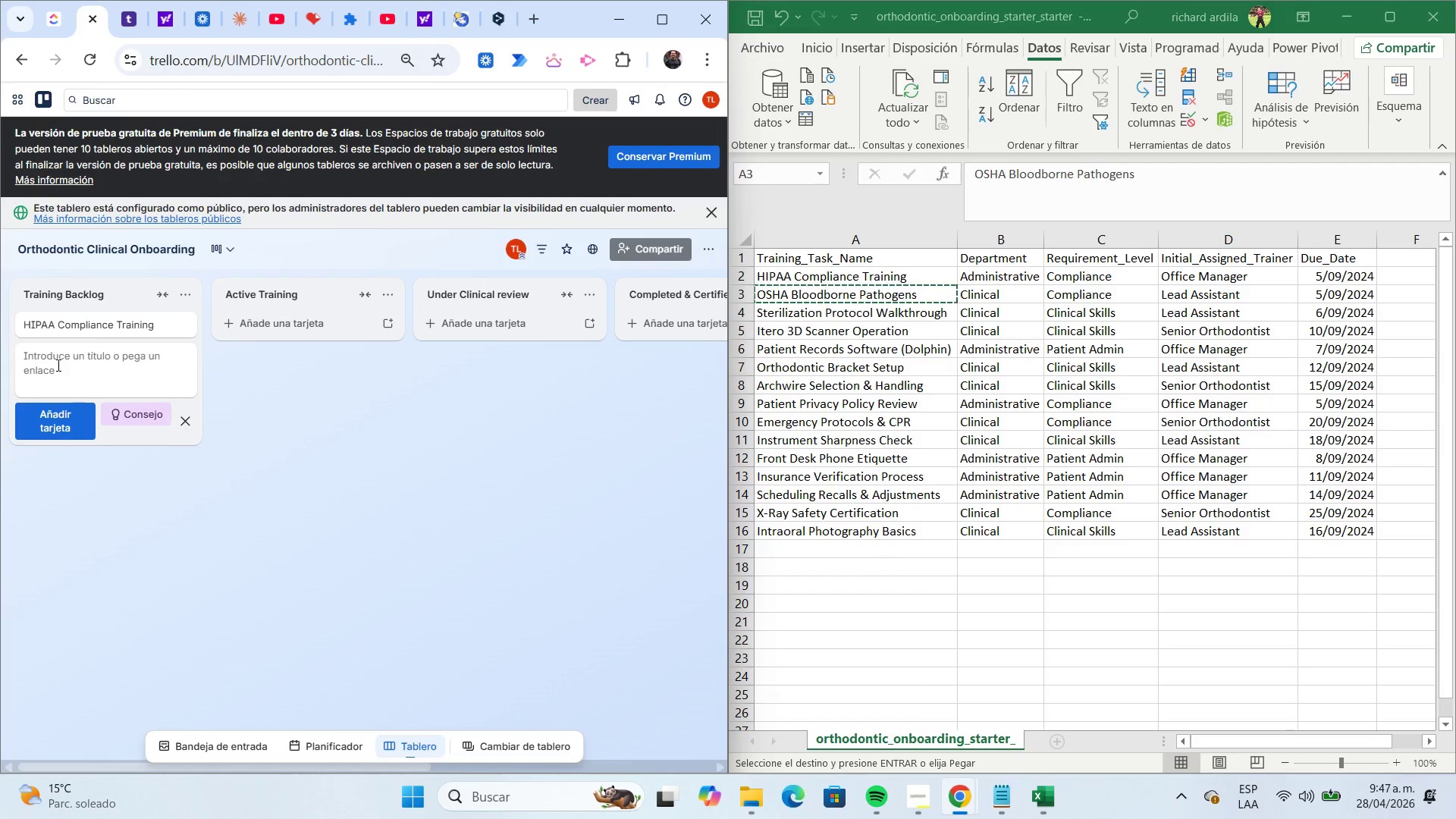 
key(Control+V)
 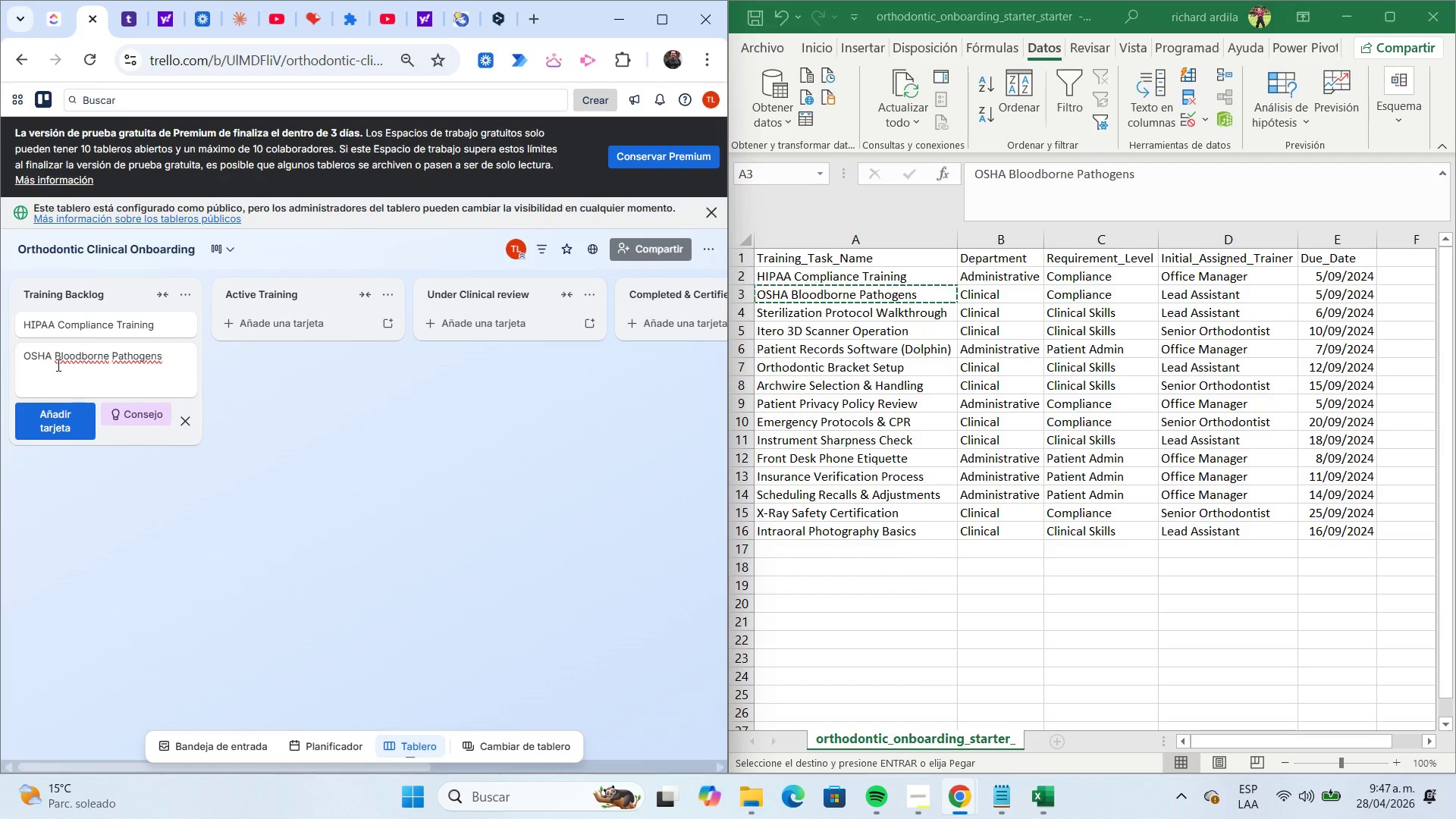 
key(Enter)
 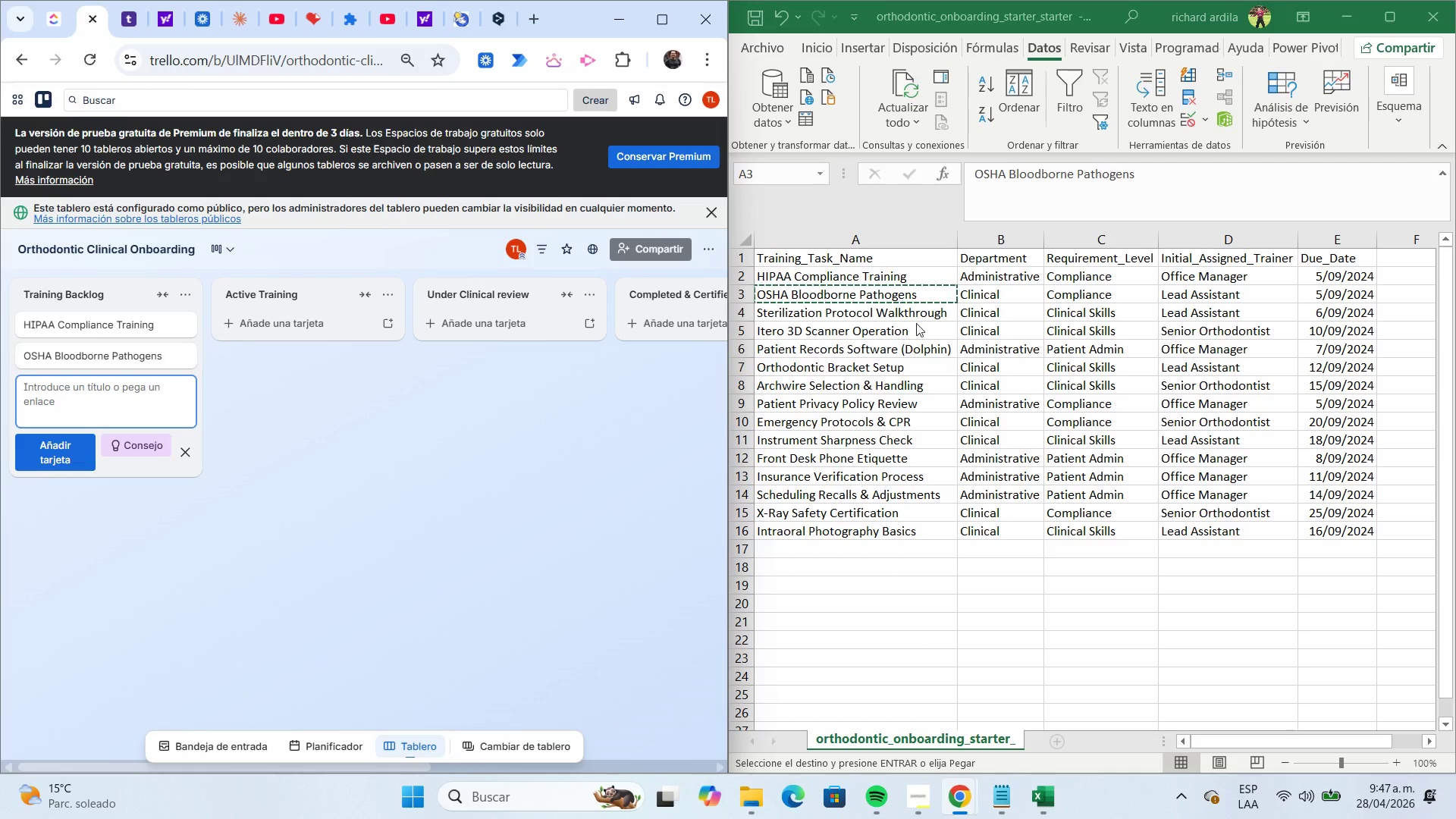 
left_click([903, 316])
 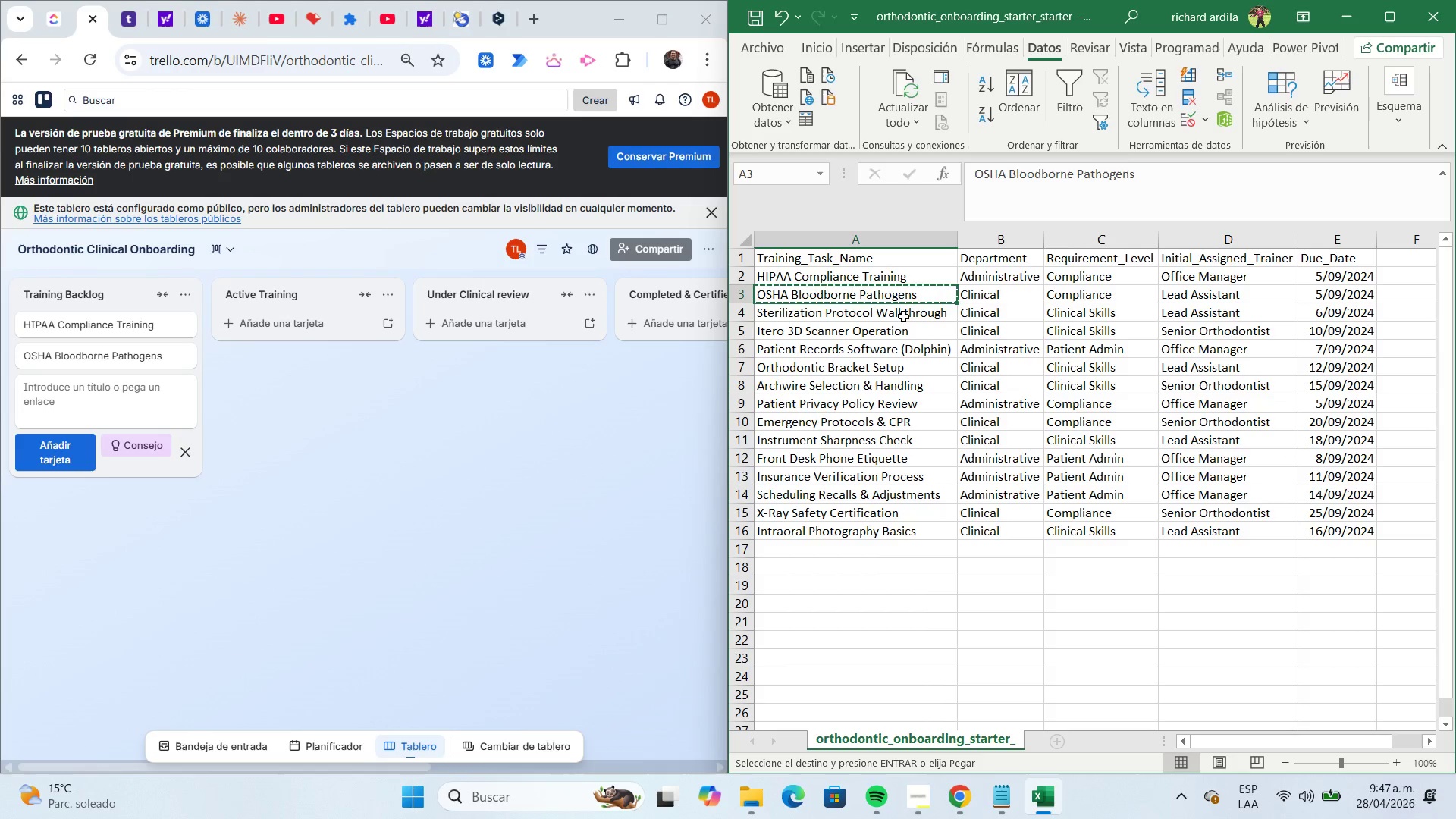 
left_click([902, 315])
 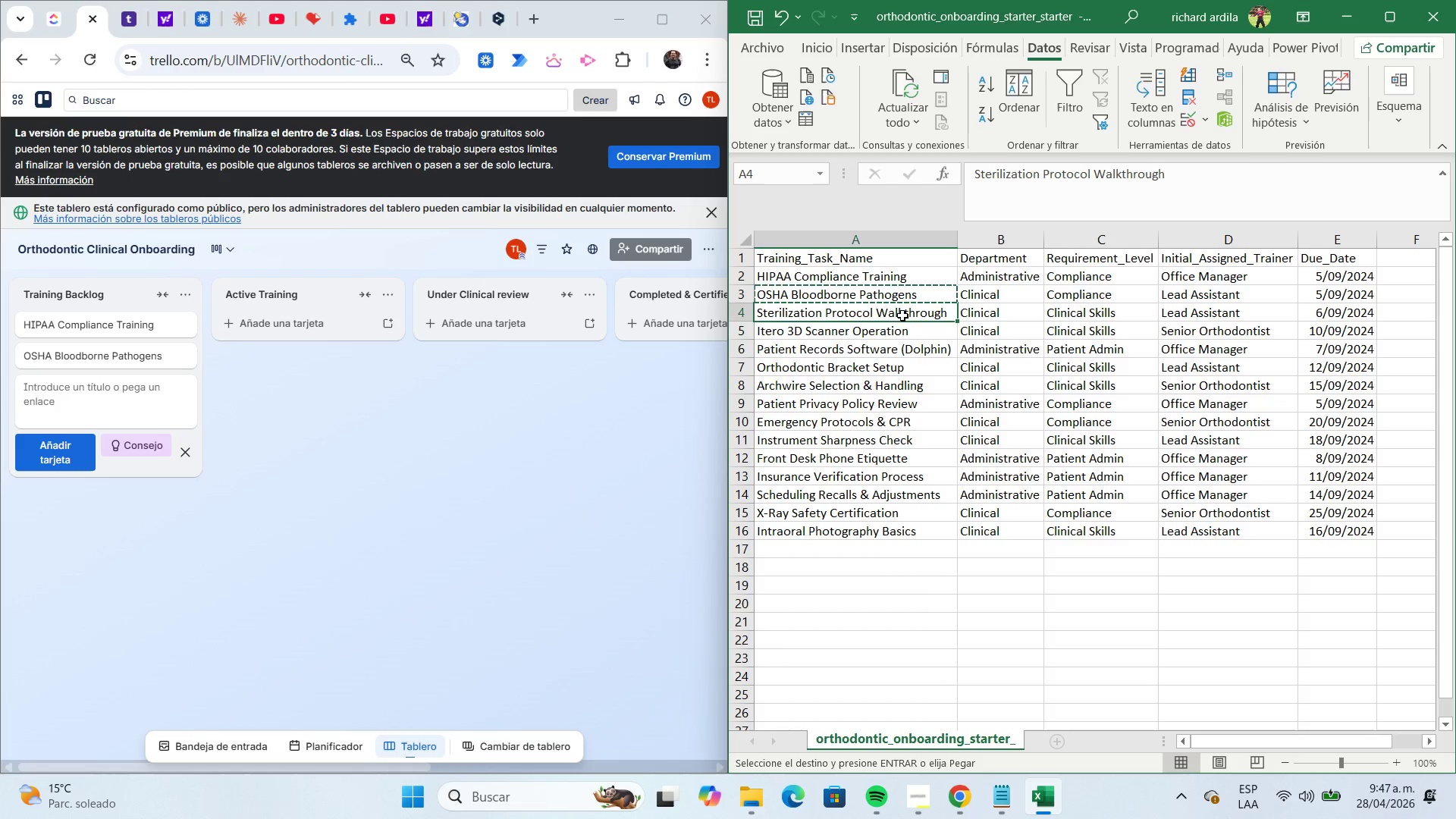 
key(Control+C)
 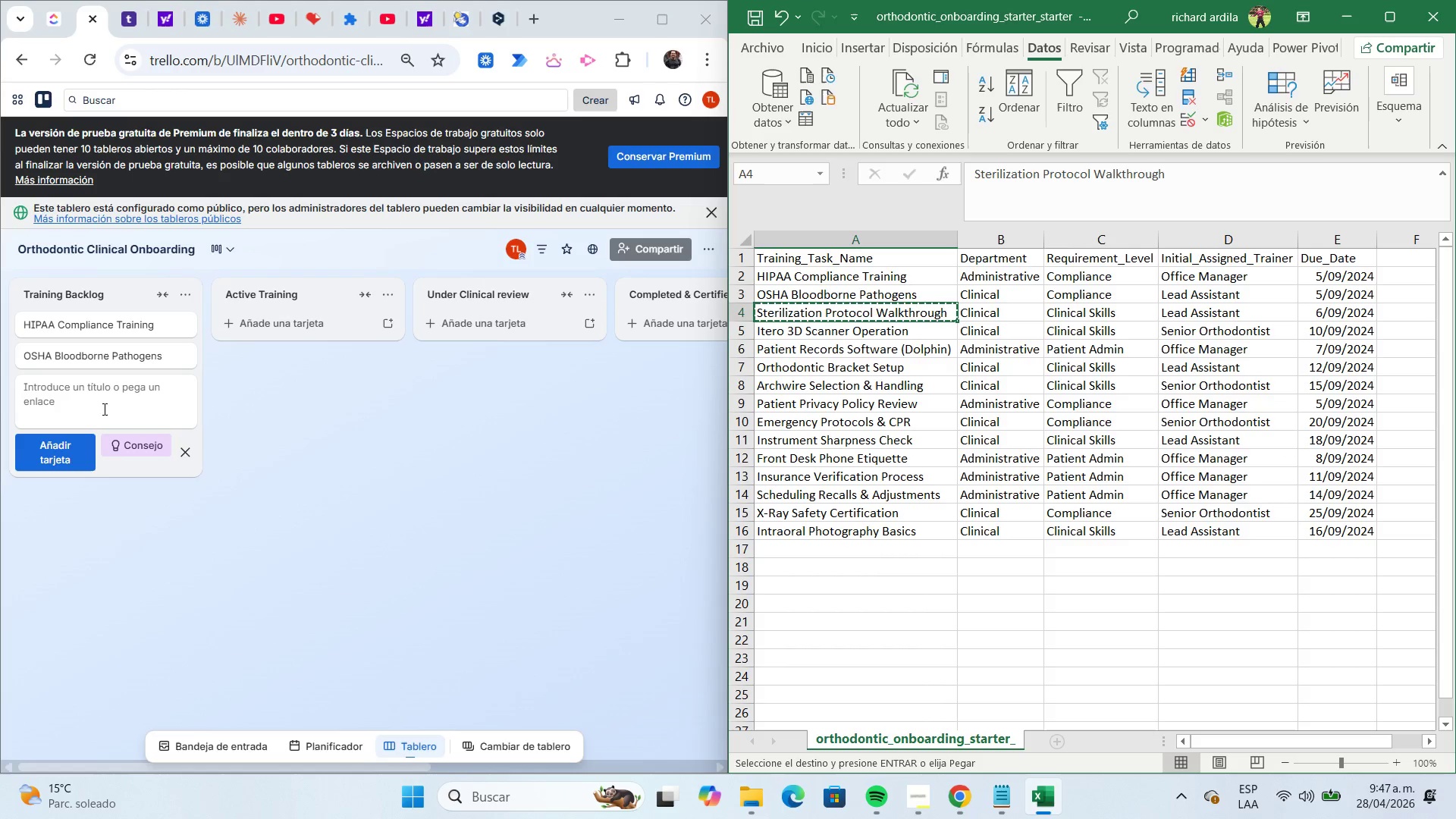 
left_click([98, 394])
 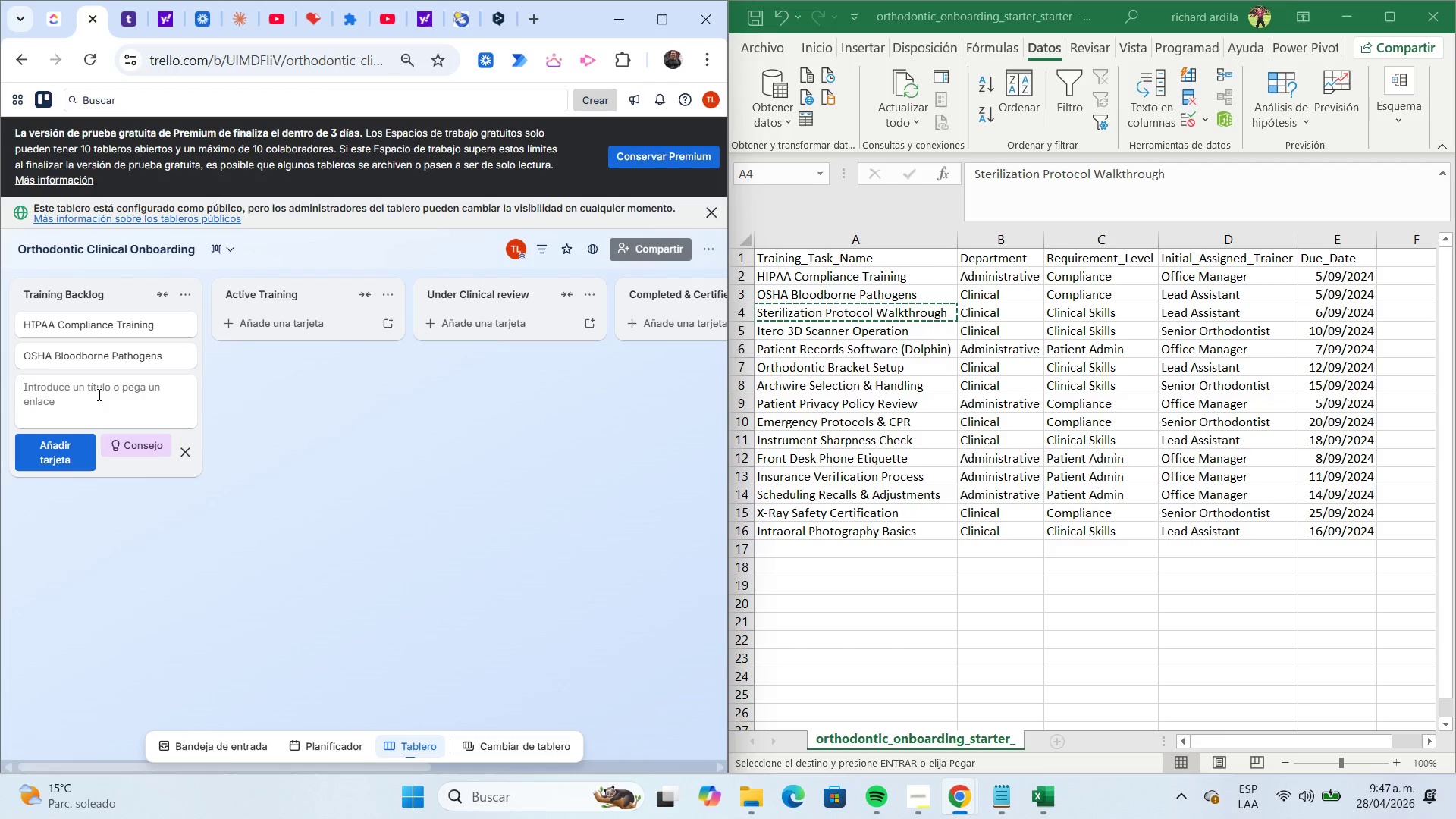 
key(Control+ControlLeft)
 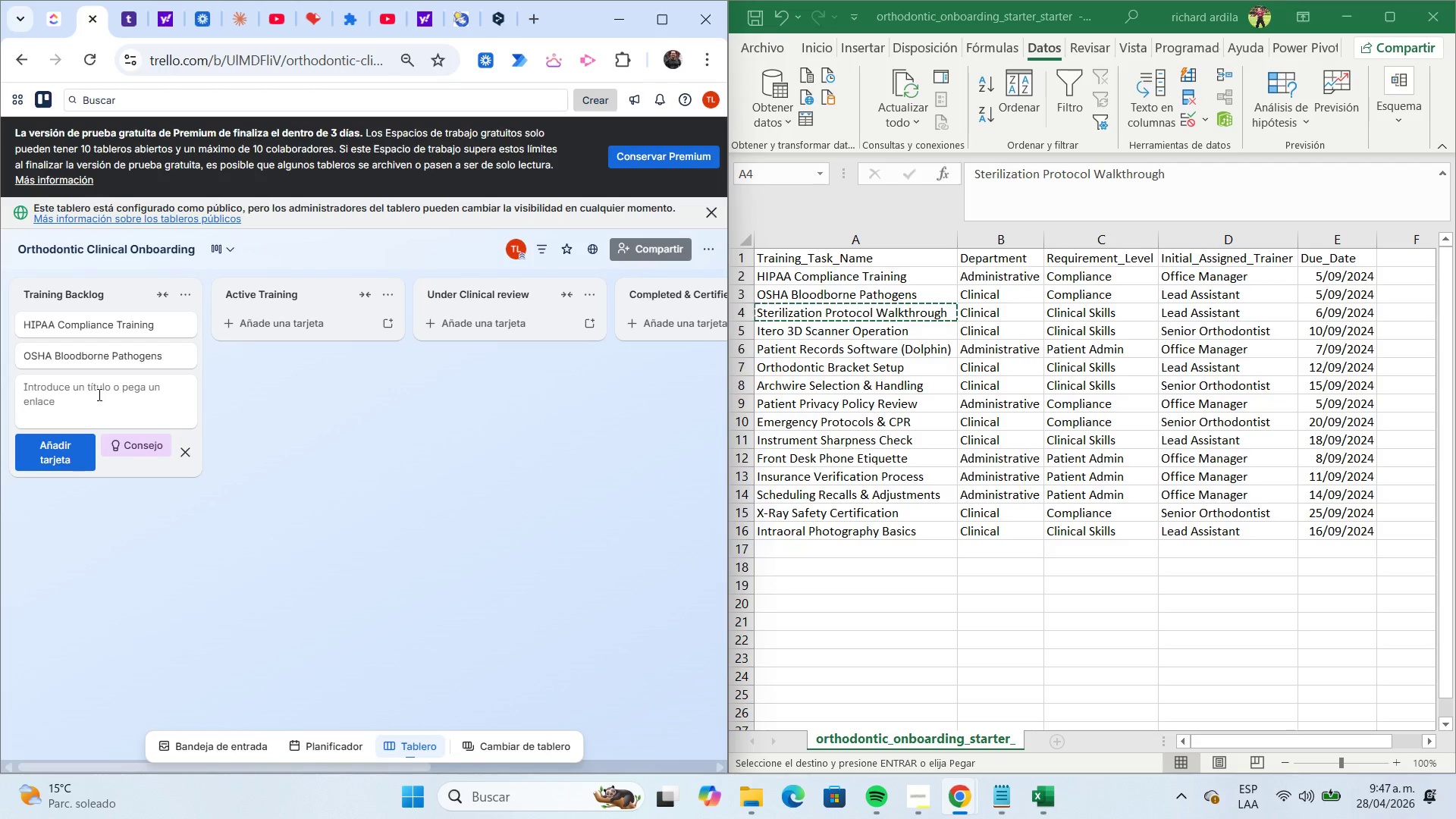 
key(Control+V)
 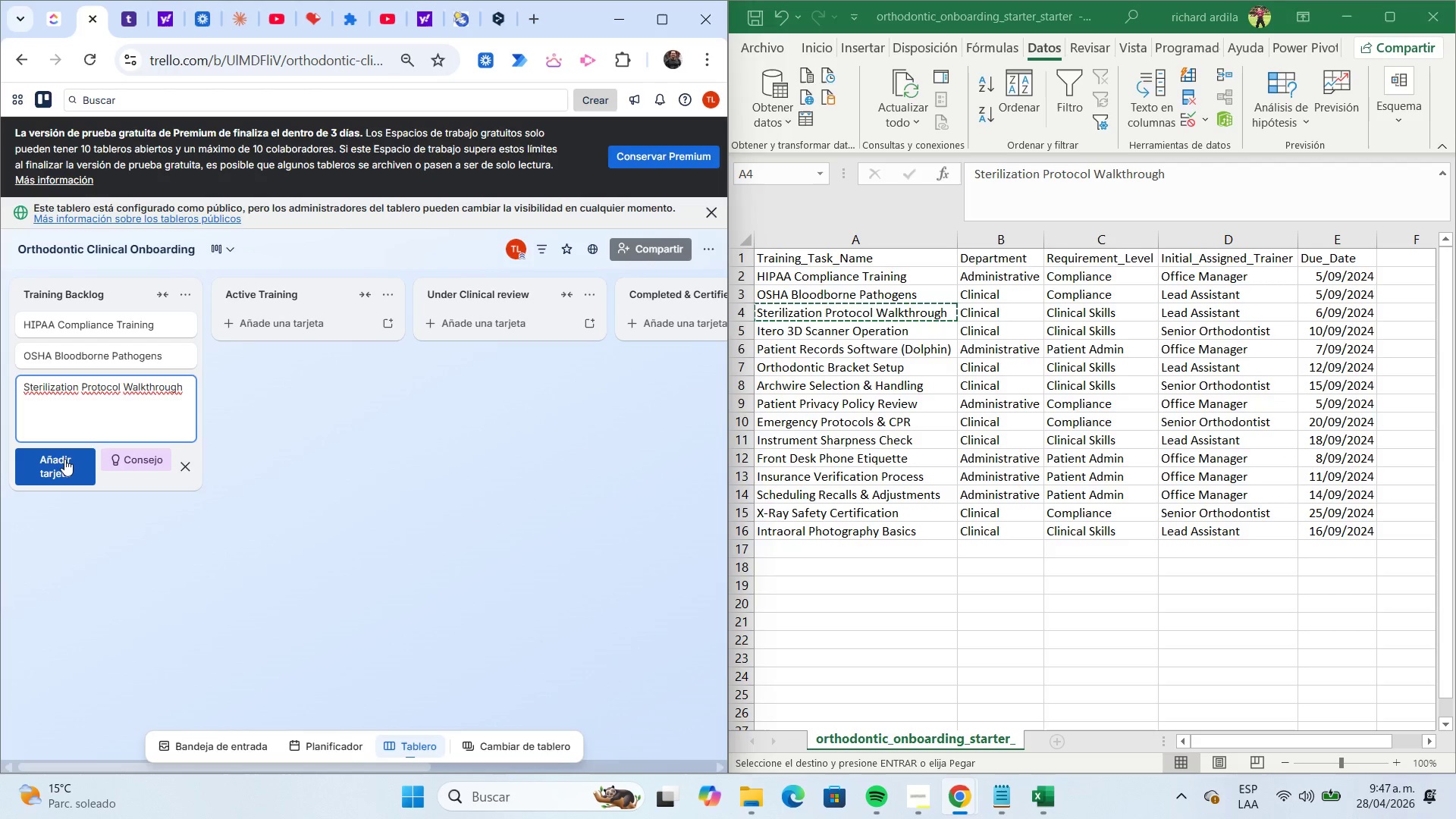 
left_click([64, 459])
 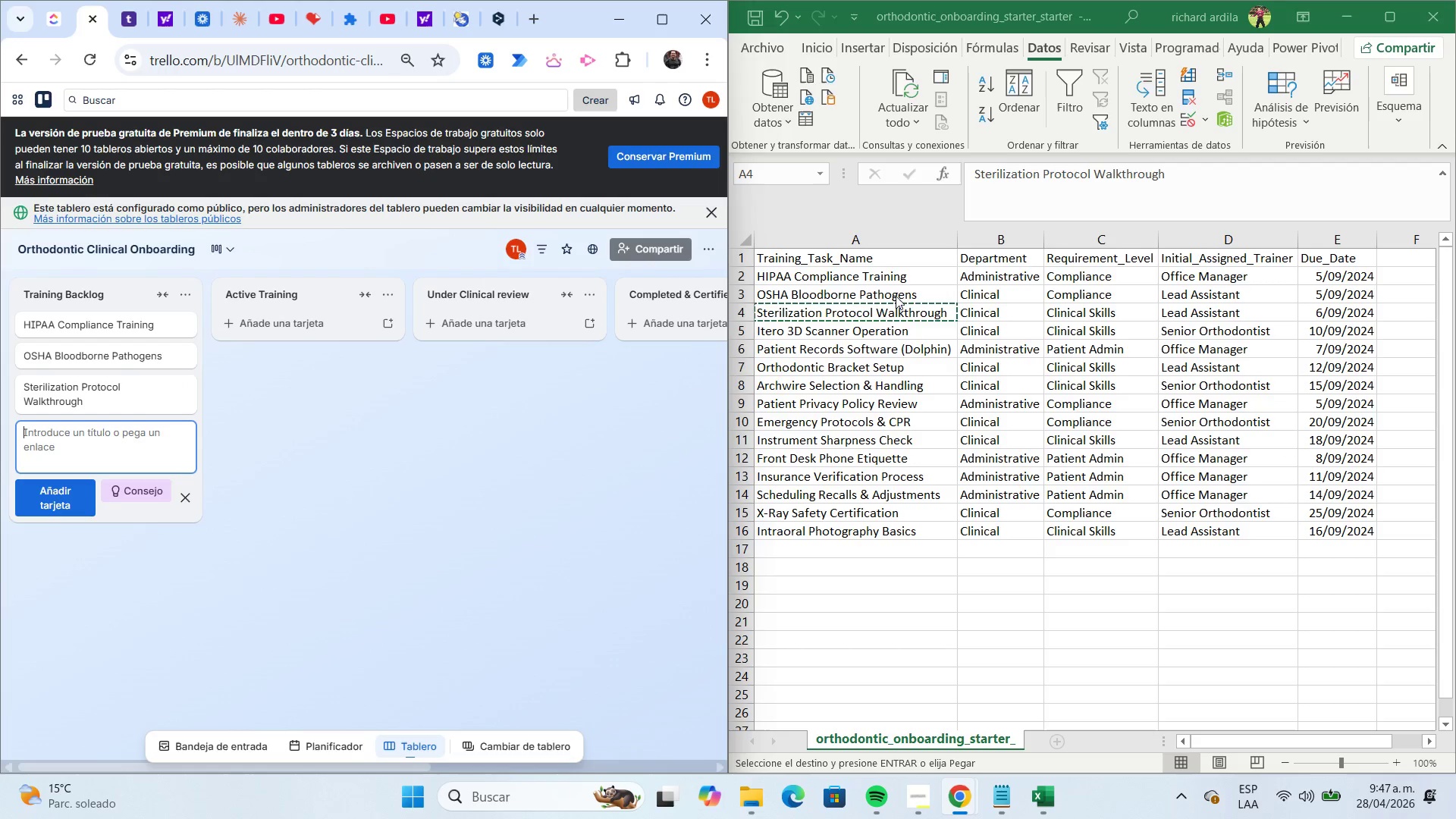 
left_click([919, 324])
 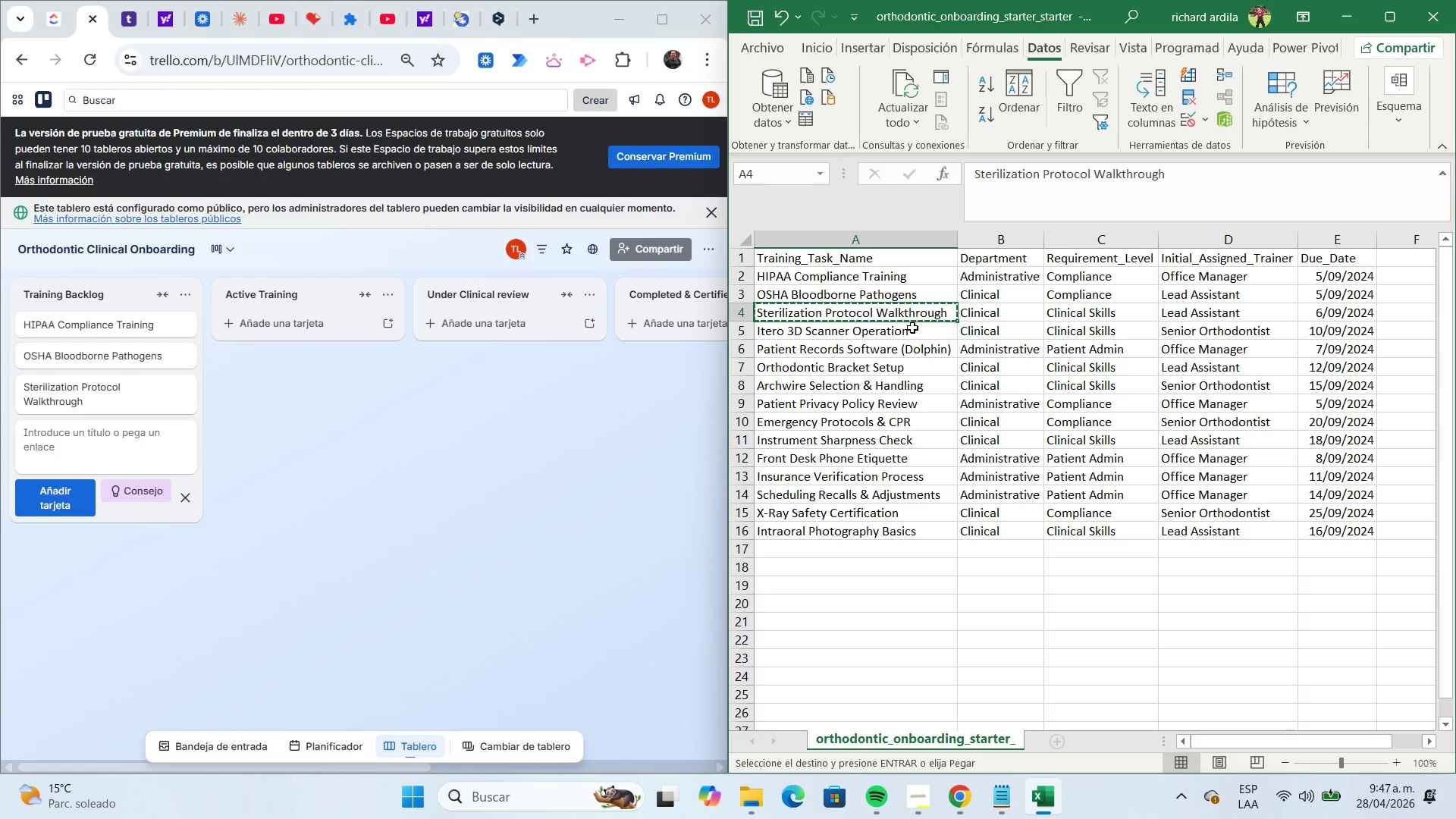 
left_click([912, 328])
 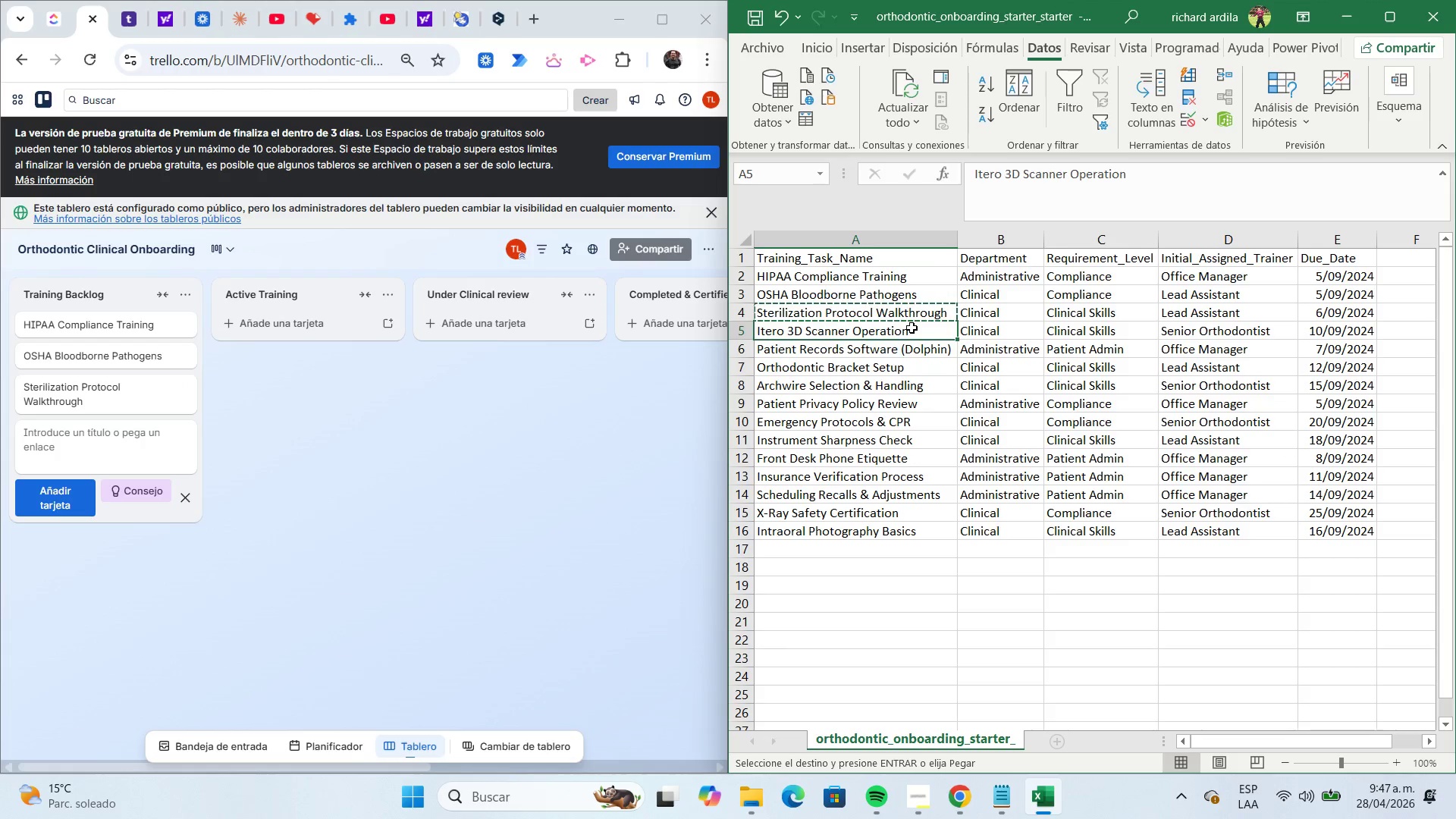 
key(Control+C)
 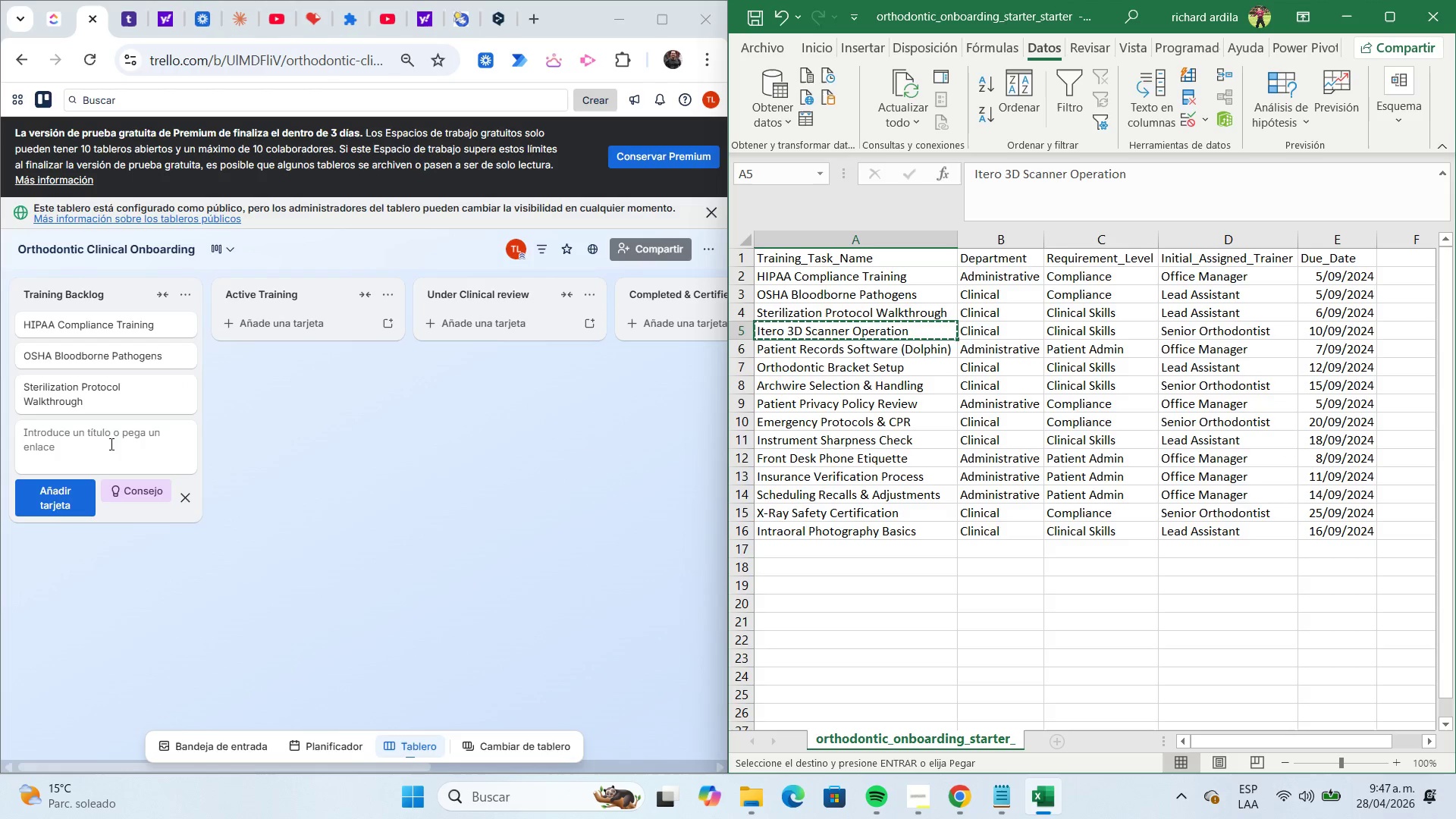 
left_click([105, 441])
 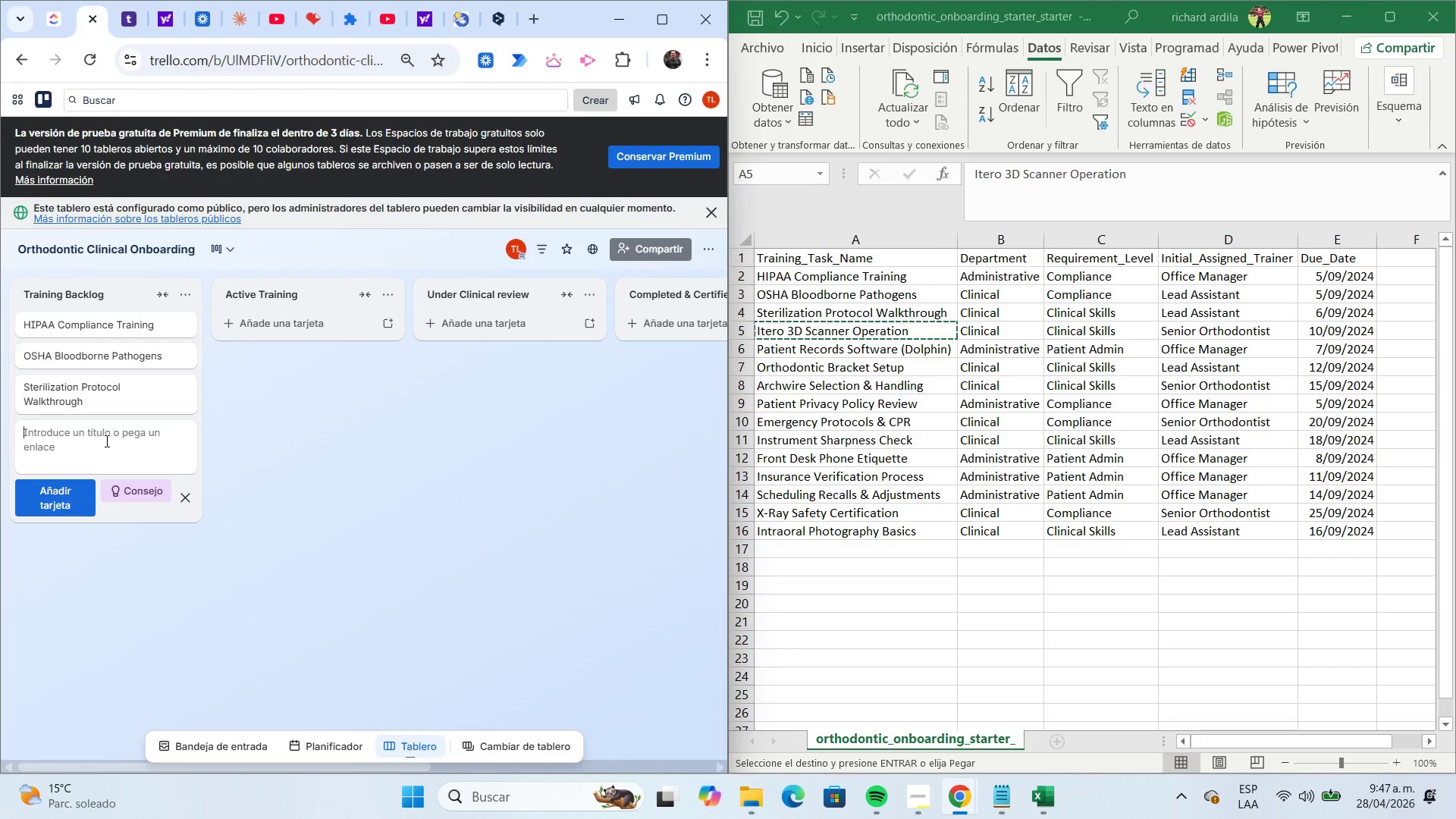 
key(Control+ControlLeft)
 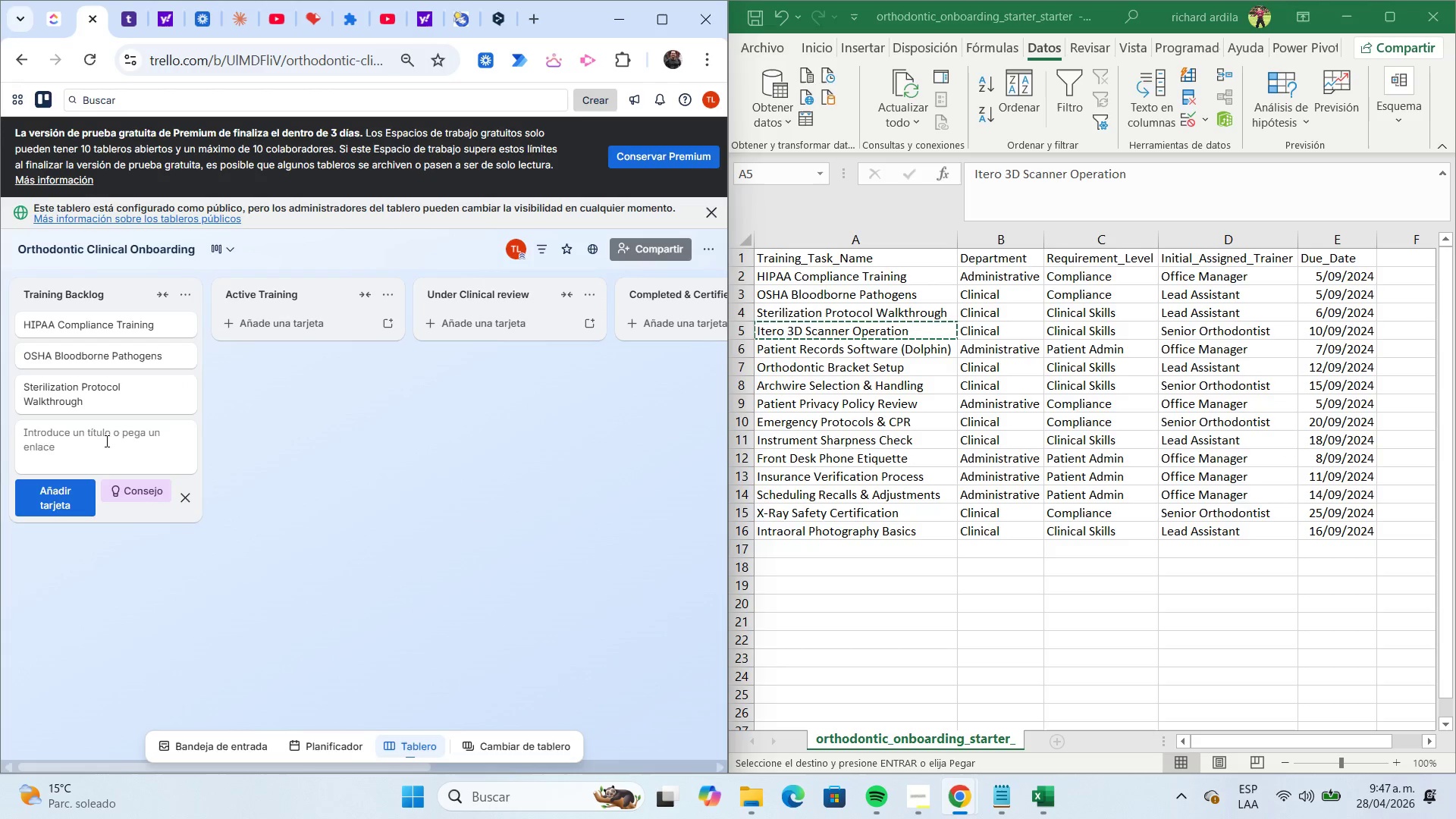 
key(Control+V)
 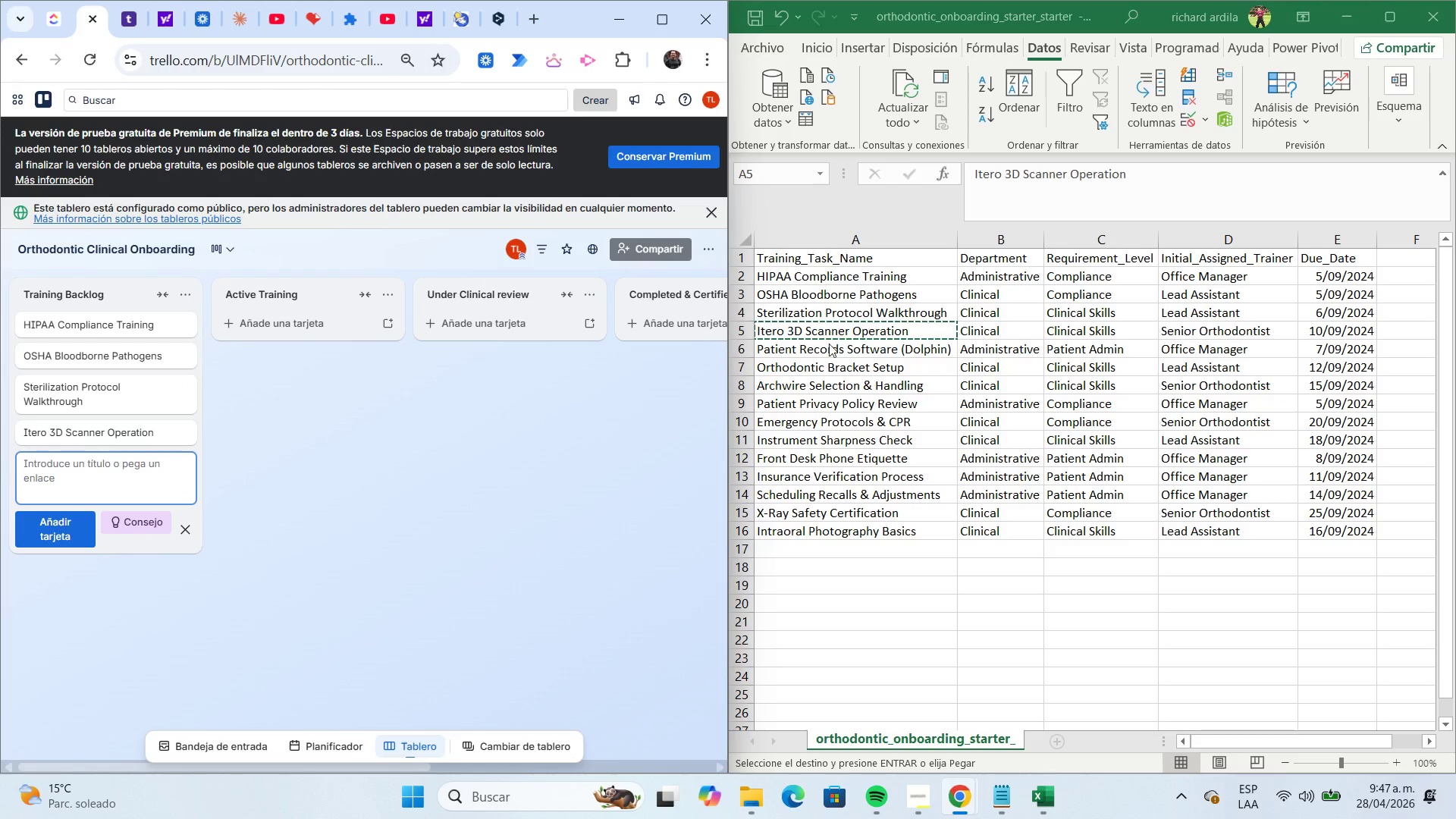 
left_click([907, 348])
 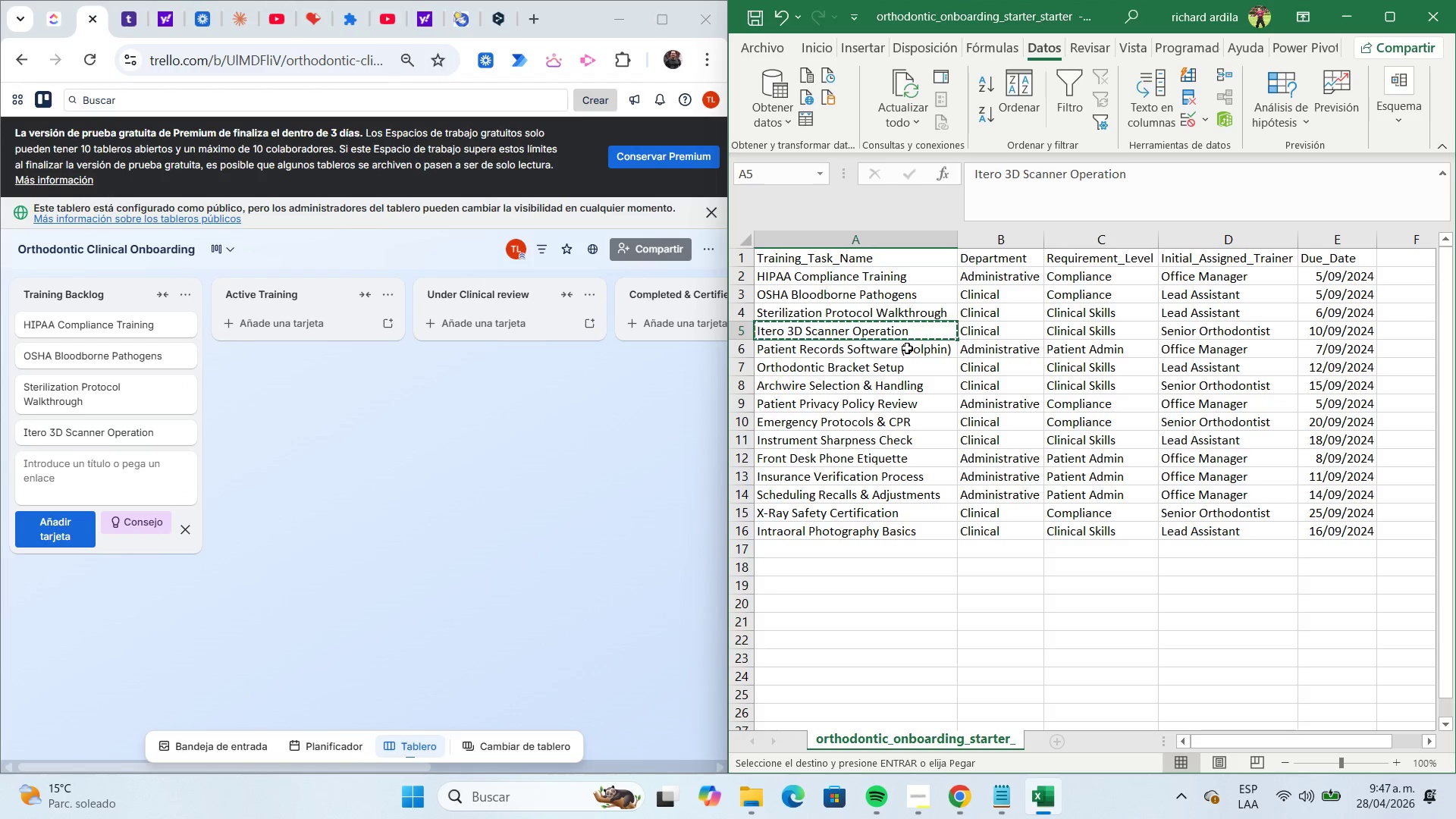 
left_click([907, 348])
 